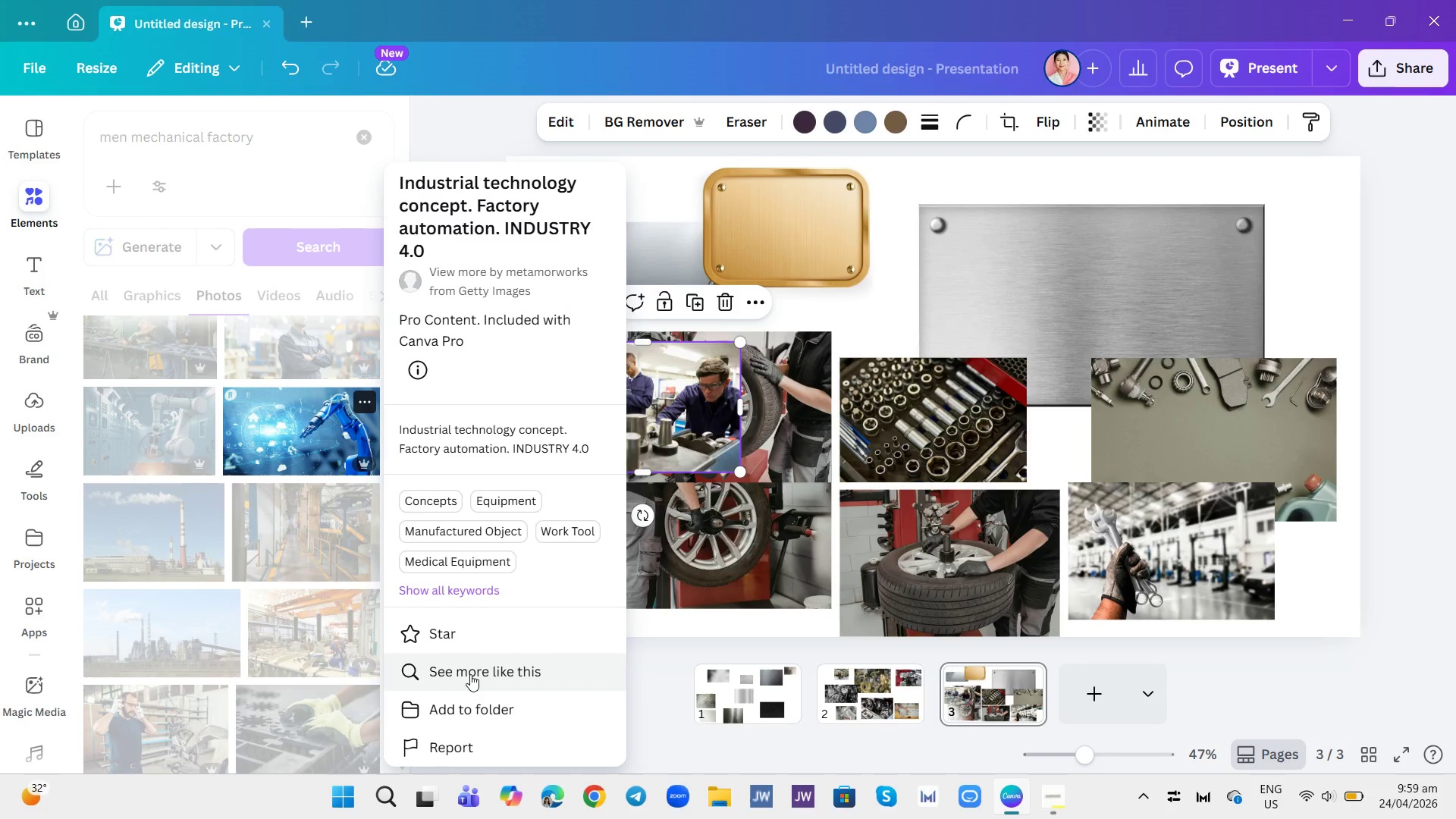 
left_click([325, 438])
 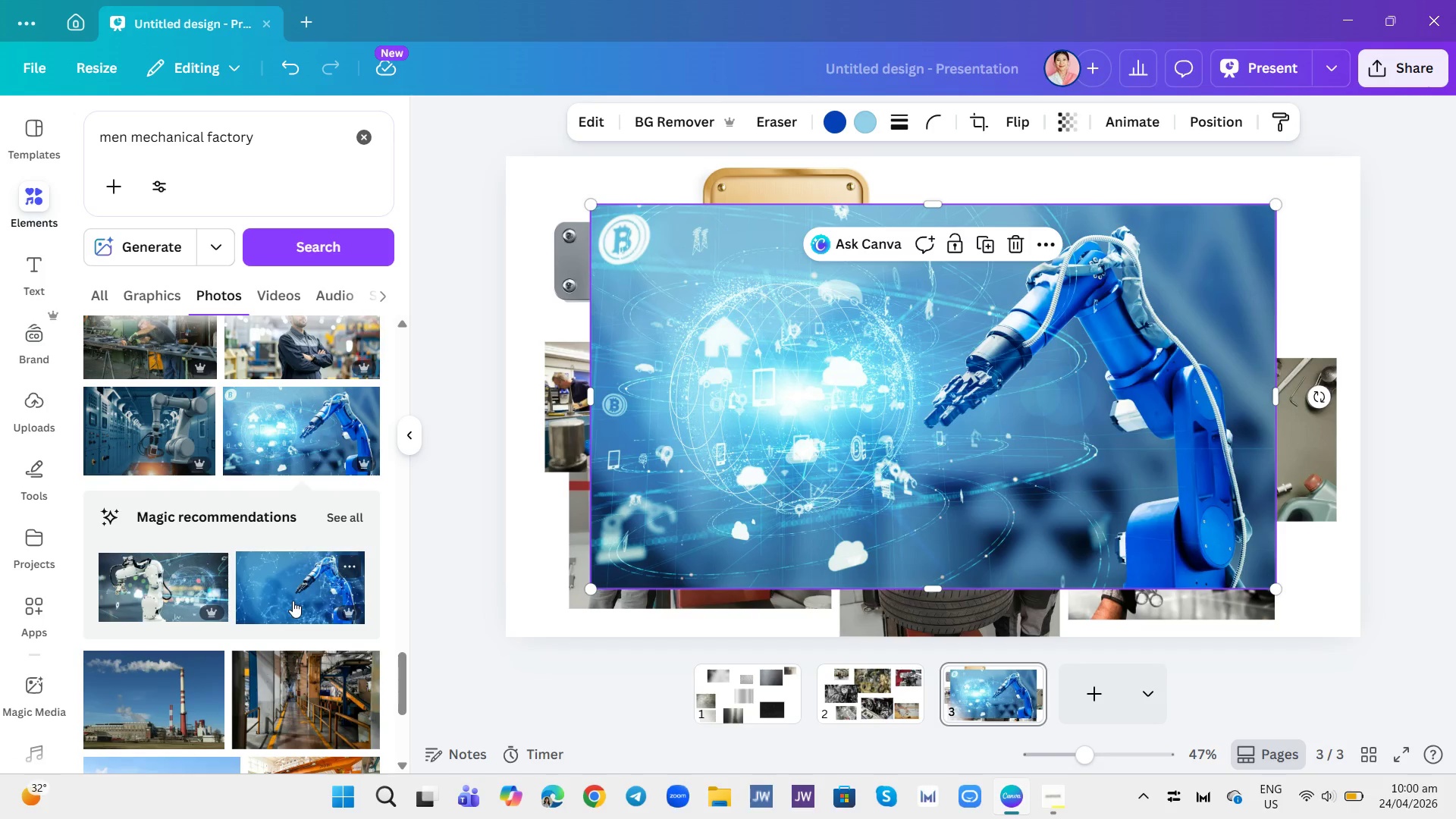 
wait(5.77)
 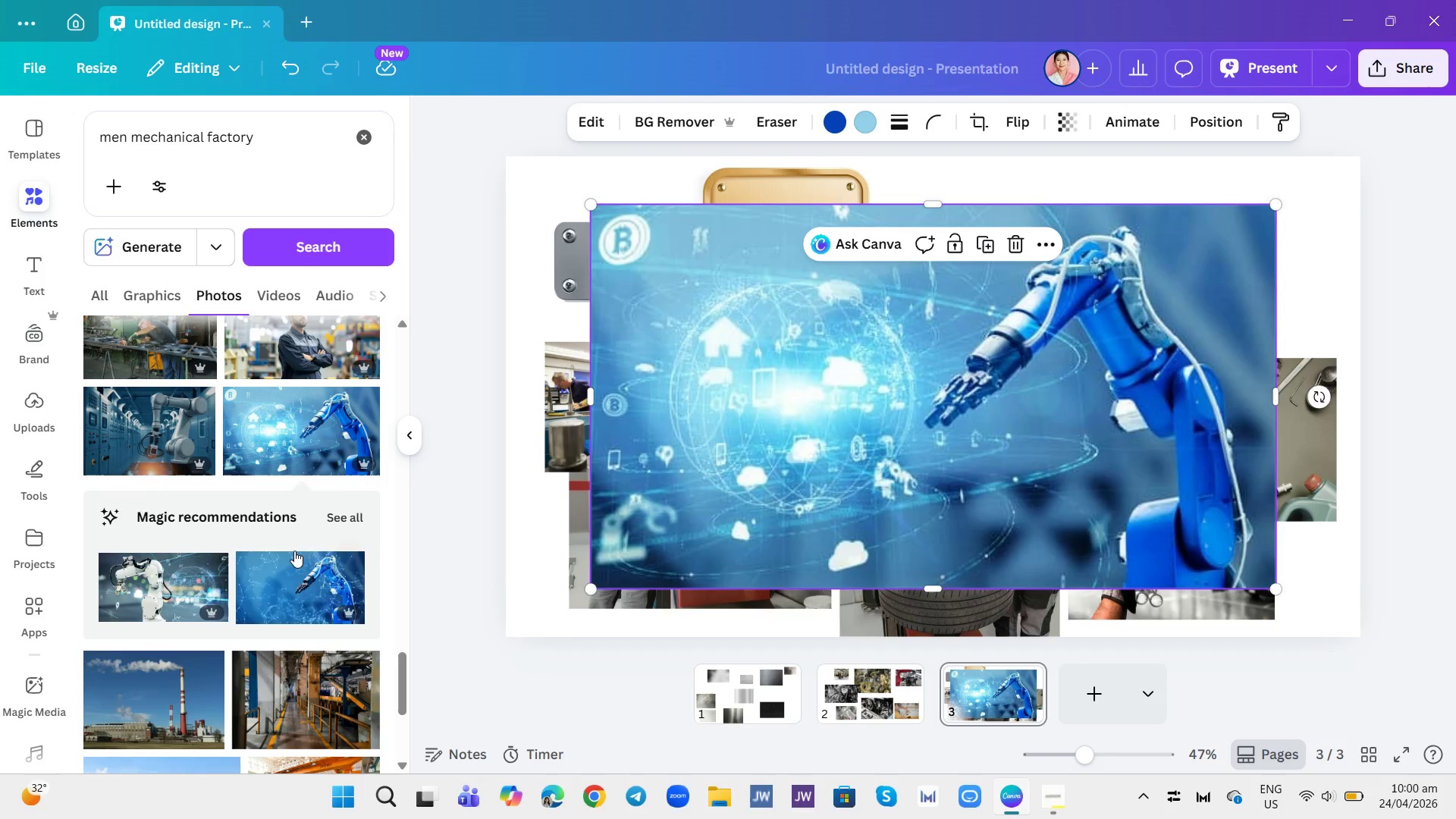 
scroll: coordinate [310, 584], scroll_direction: down, amount: 9.0
 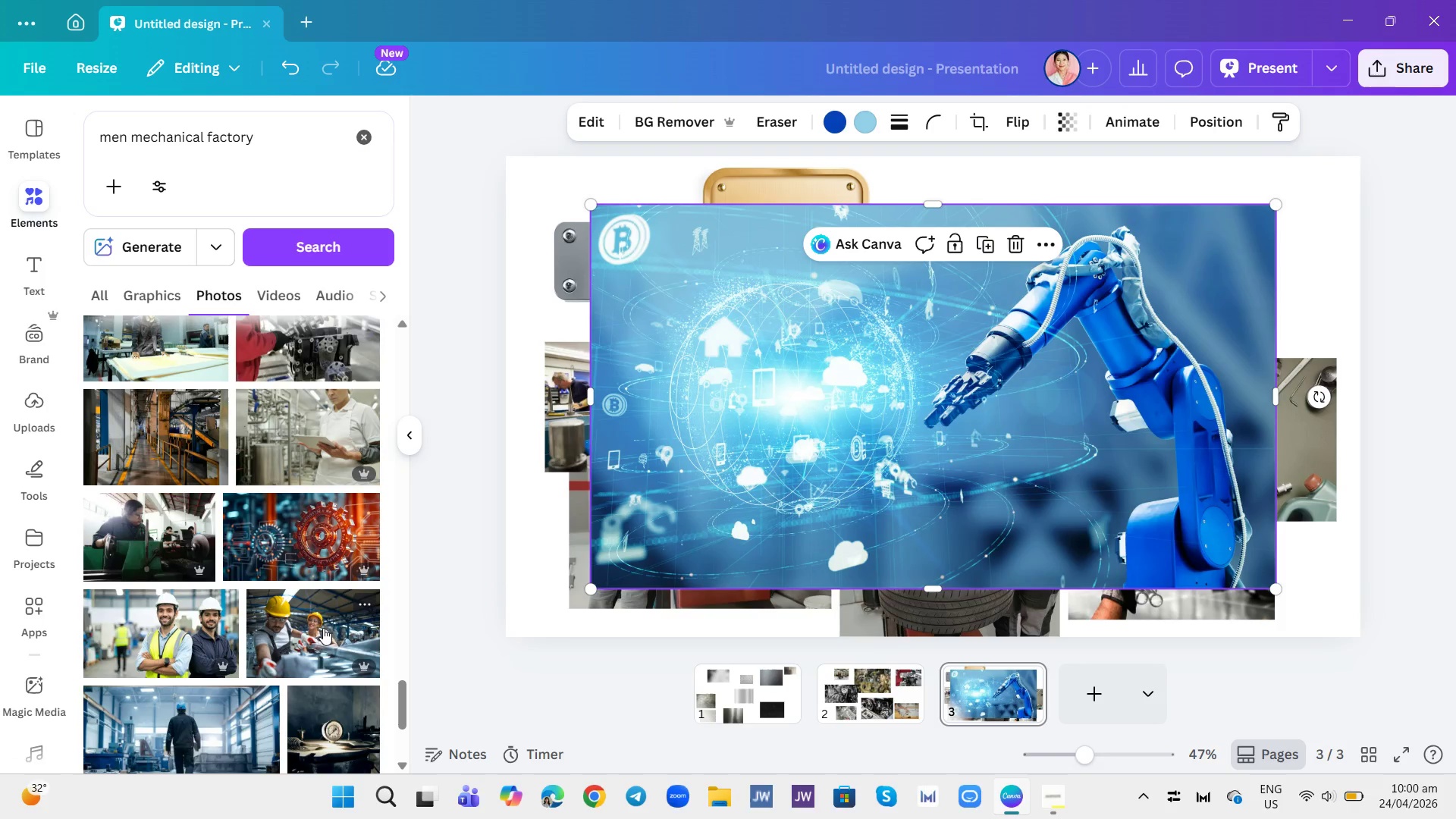 
mouse_move([299, 656])
 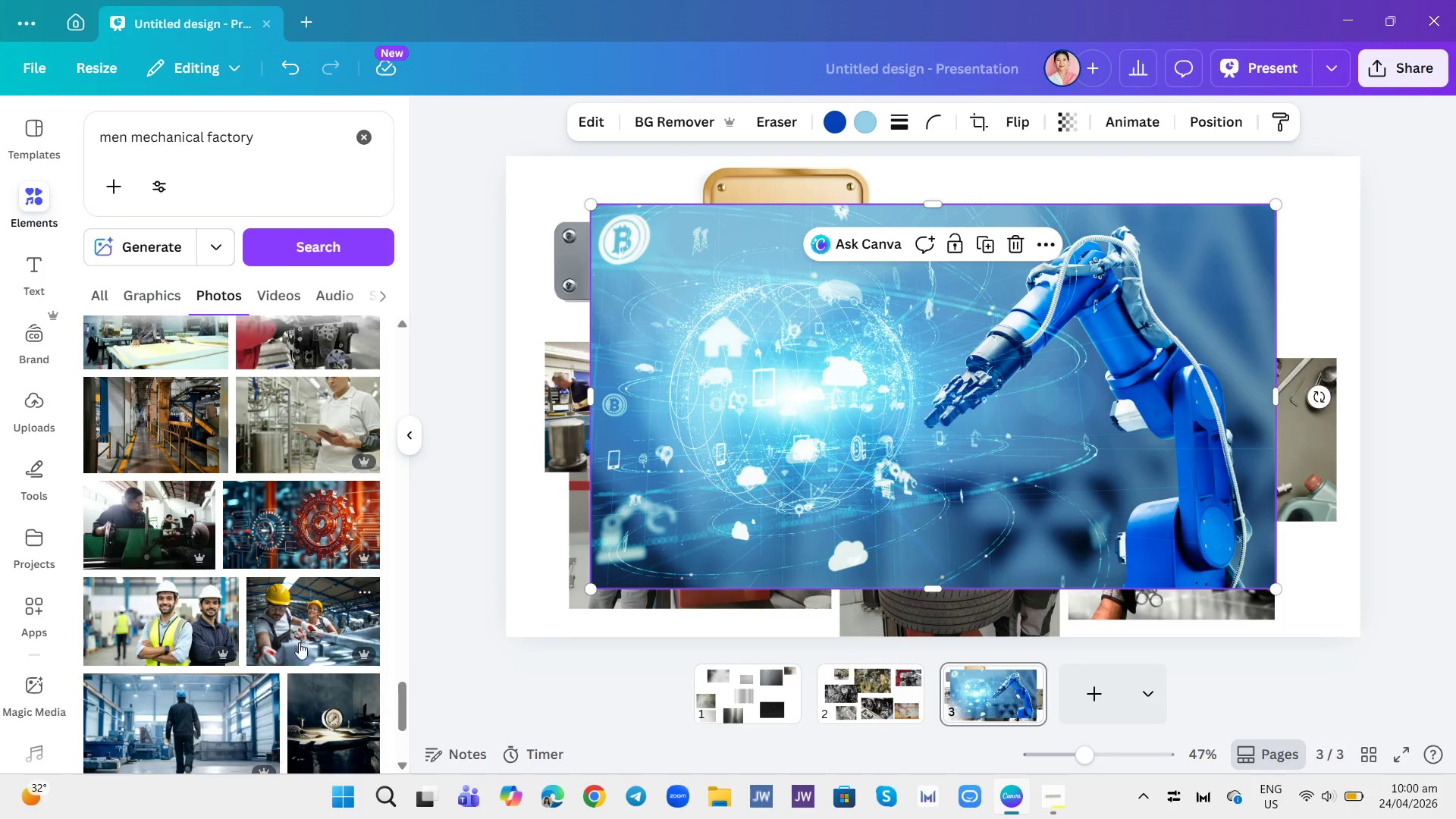 
scroll: coordinate [299, 642], scroll_direction: down, amount: 2.0
 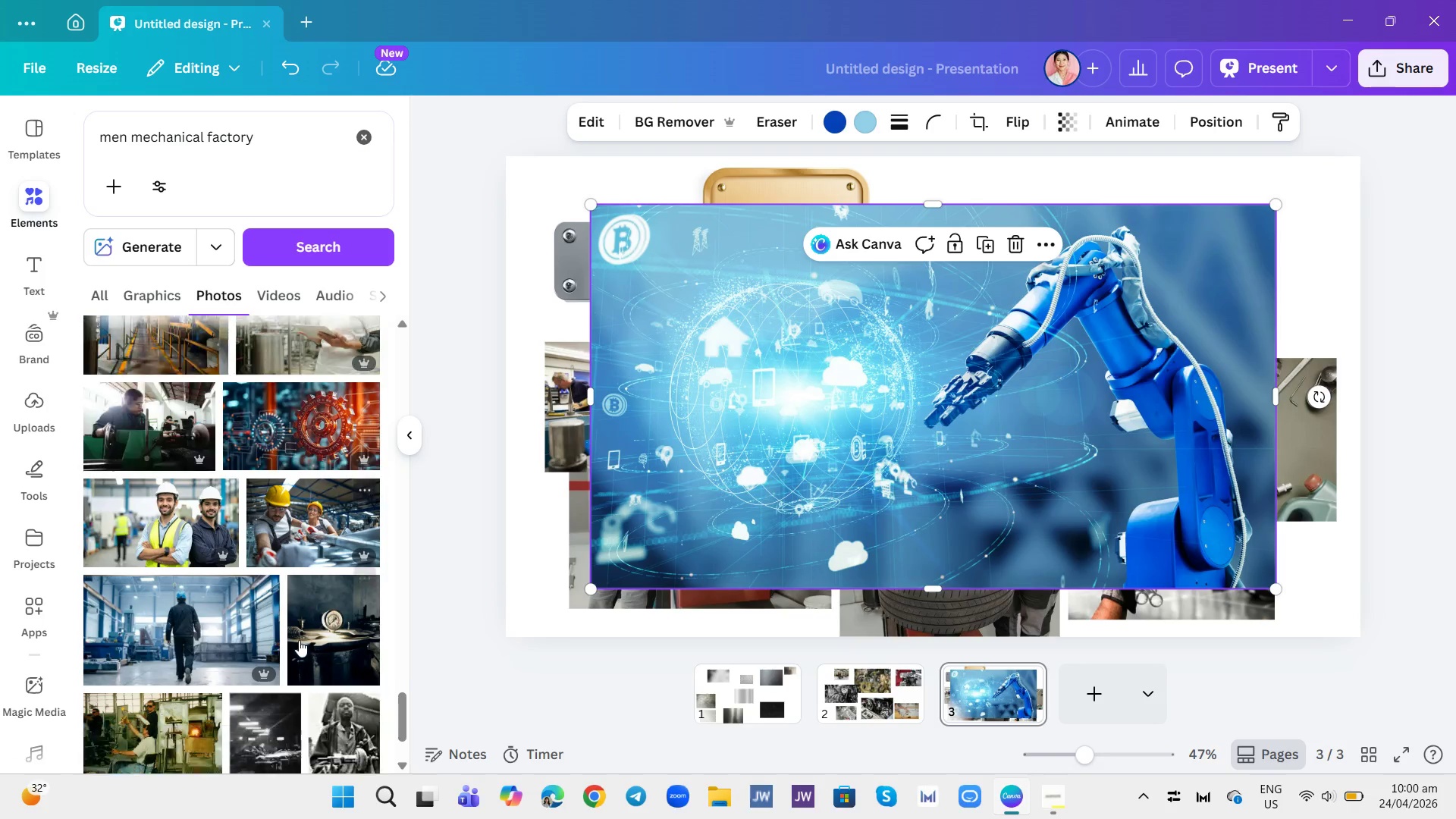 
mouse_move([293, 624])
 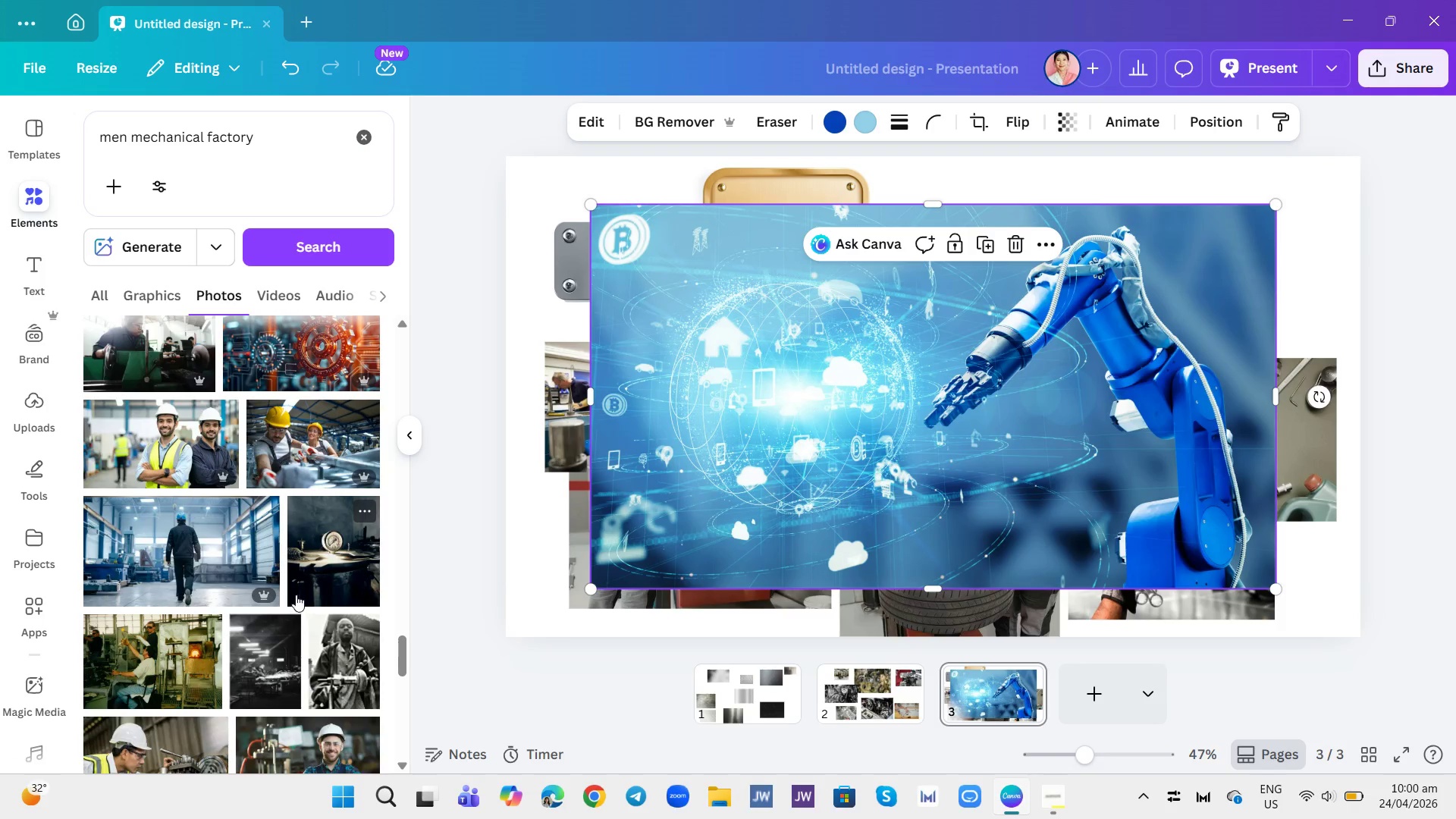 
scroll: coordinate [290, 591], scroll_direction: up, amount: 5.0
 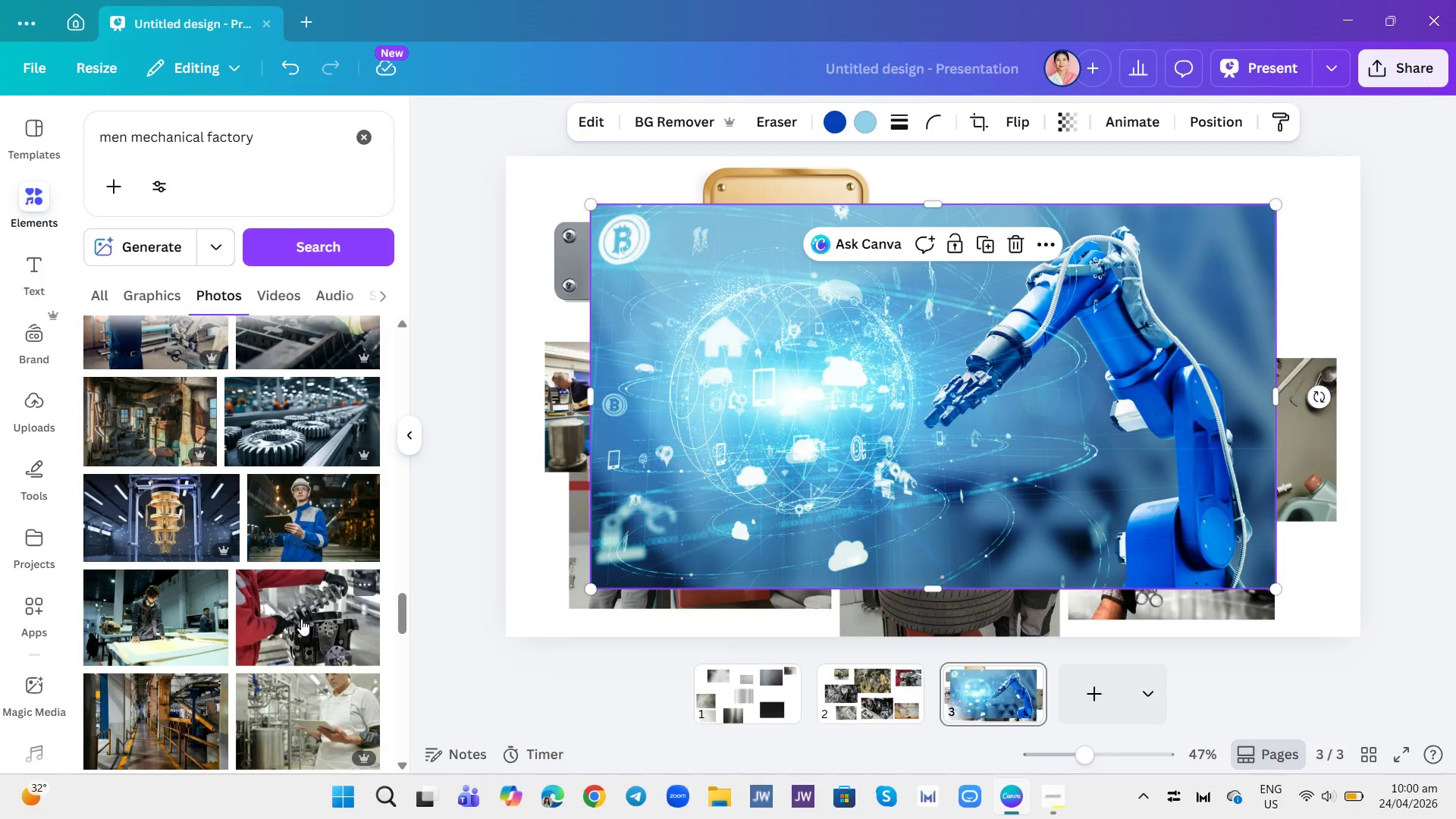 
right_click([301, 619])
 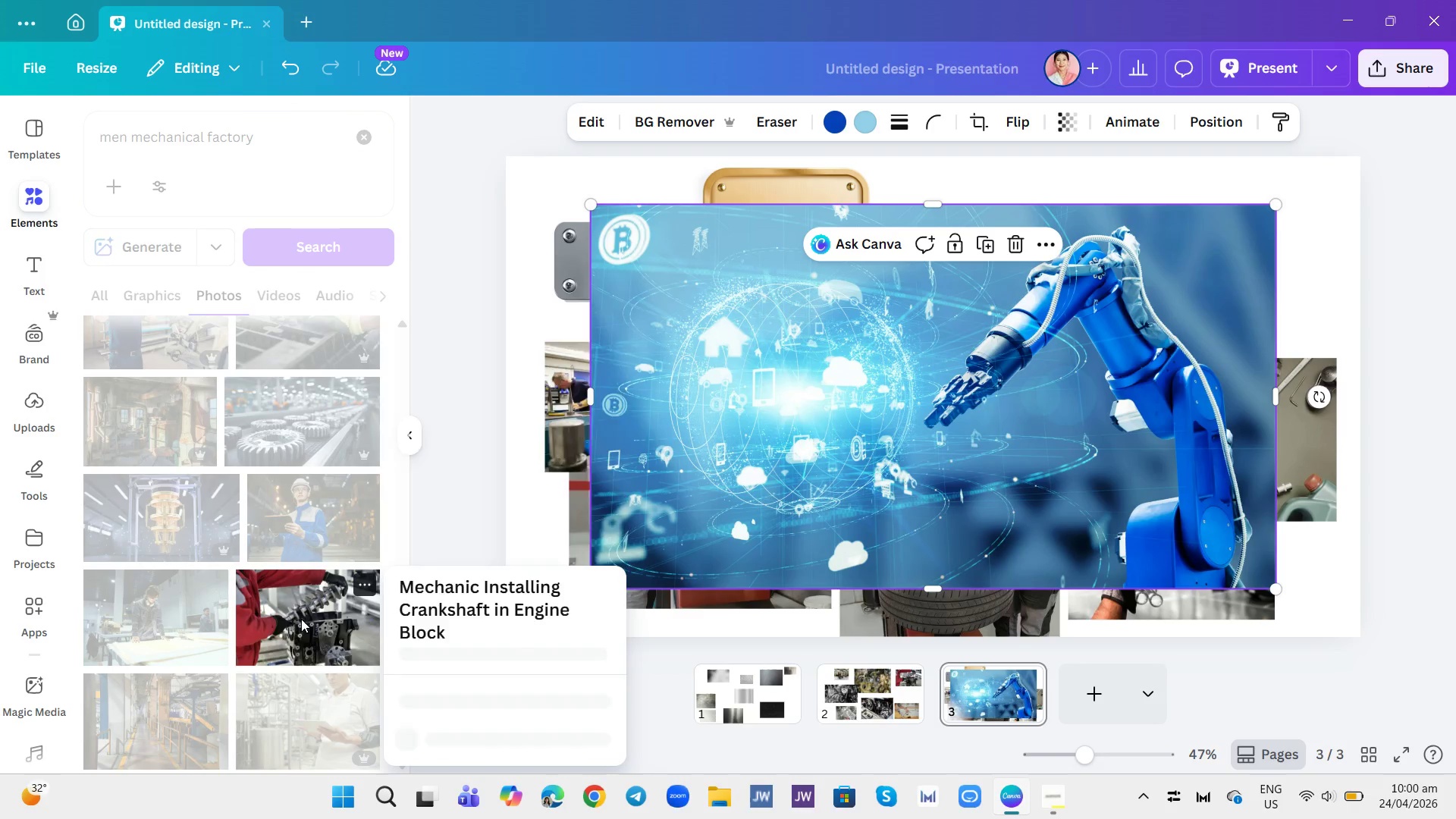 
mouse_move([300, 630])
 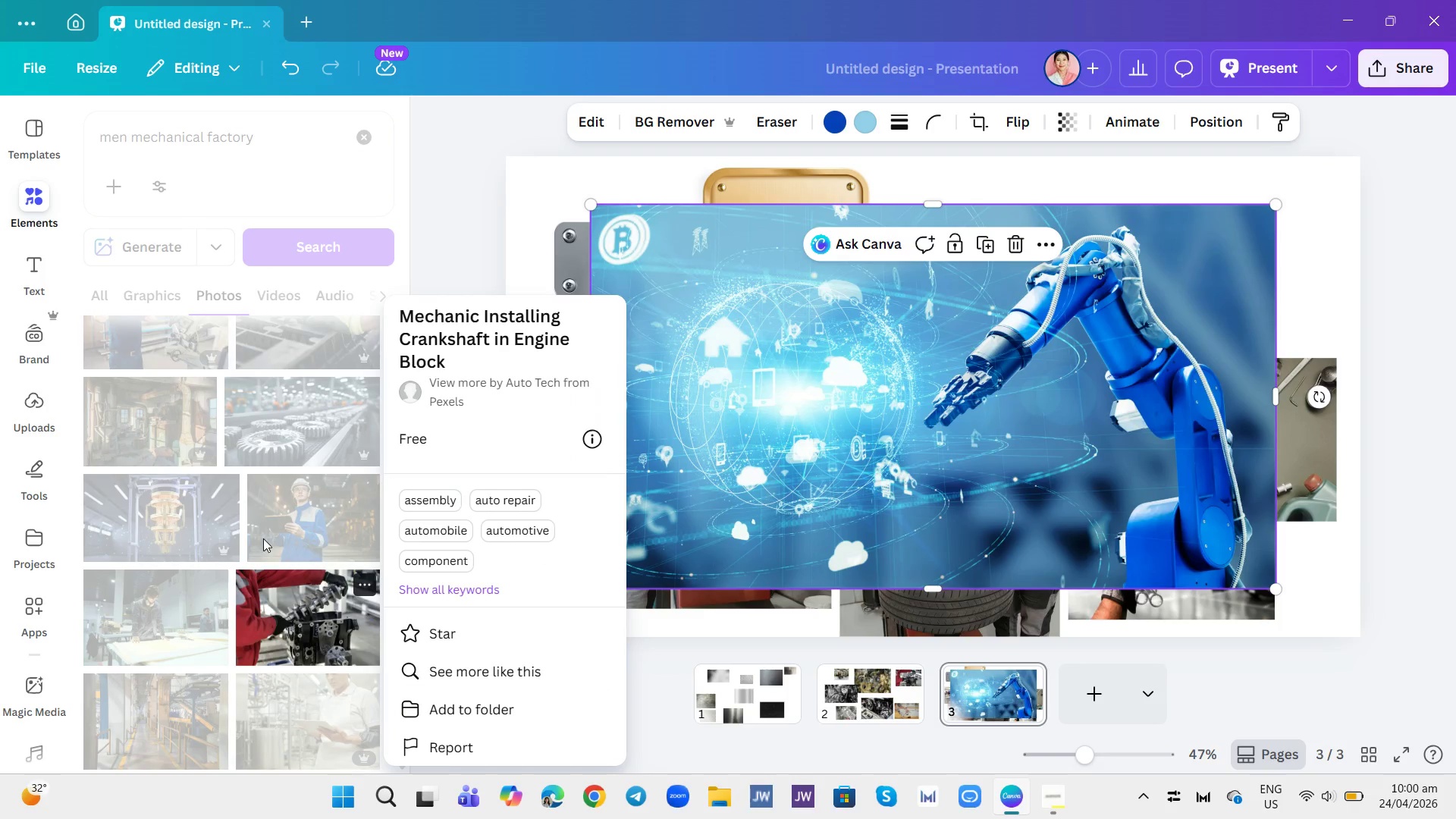 
scroll: coordinate [263, 538], scroll_direction: down, amount: 3.0
 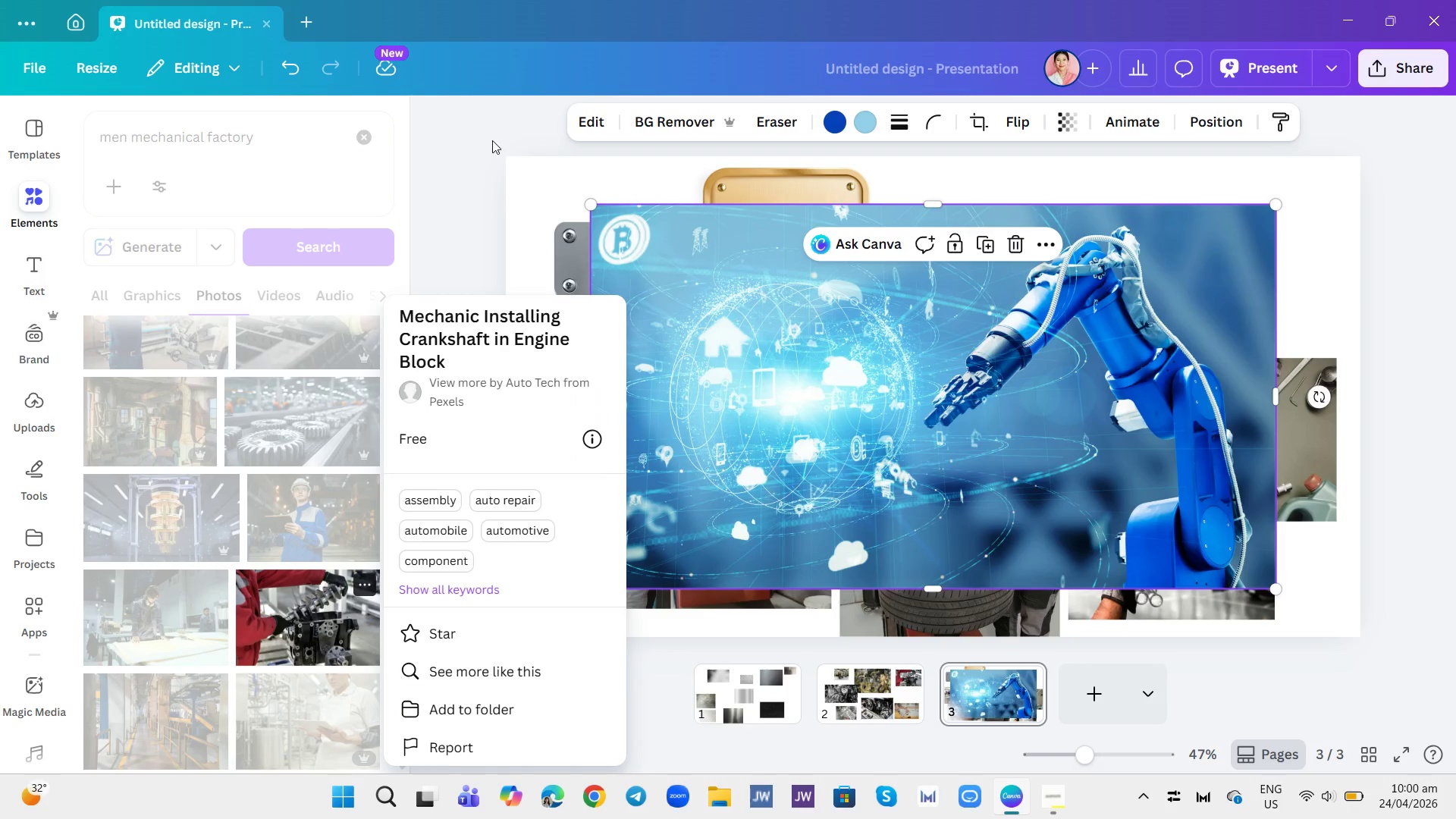 
left_click([438, 209])
 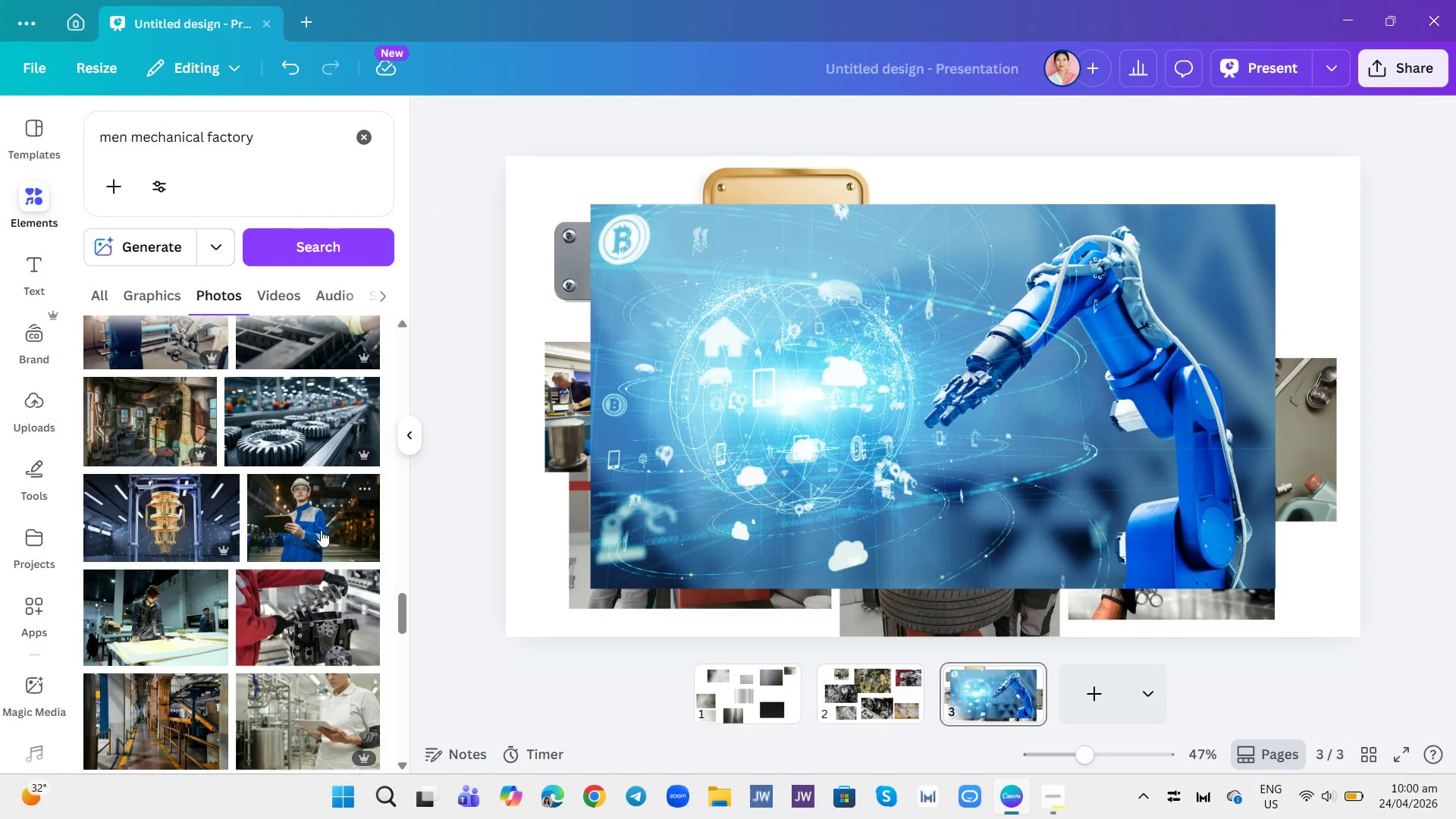 
scroll: coordinate [315, 539], scroll_direction: down, amount: 3.0
 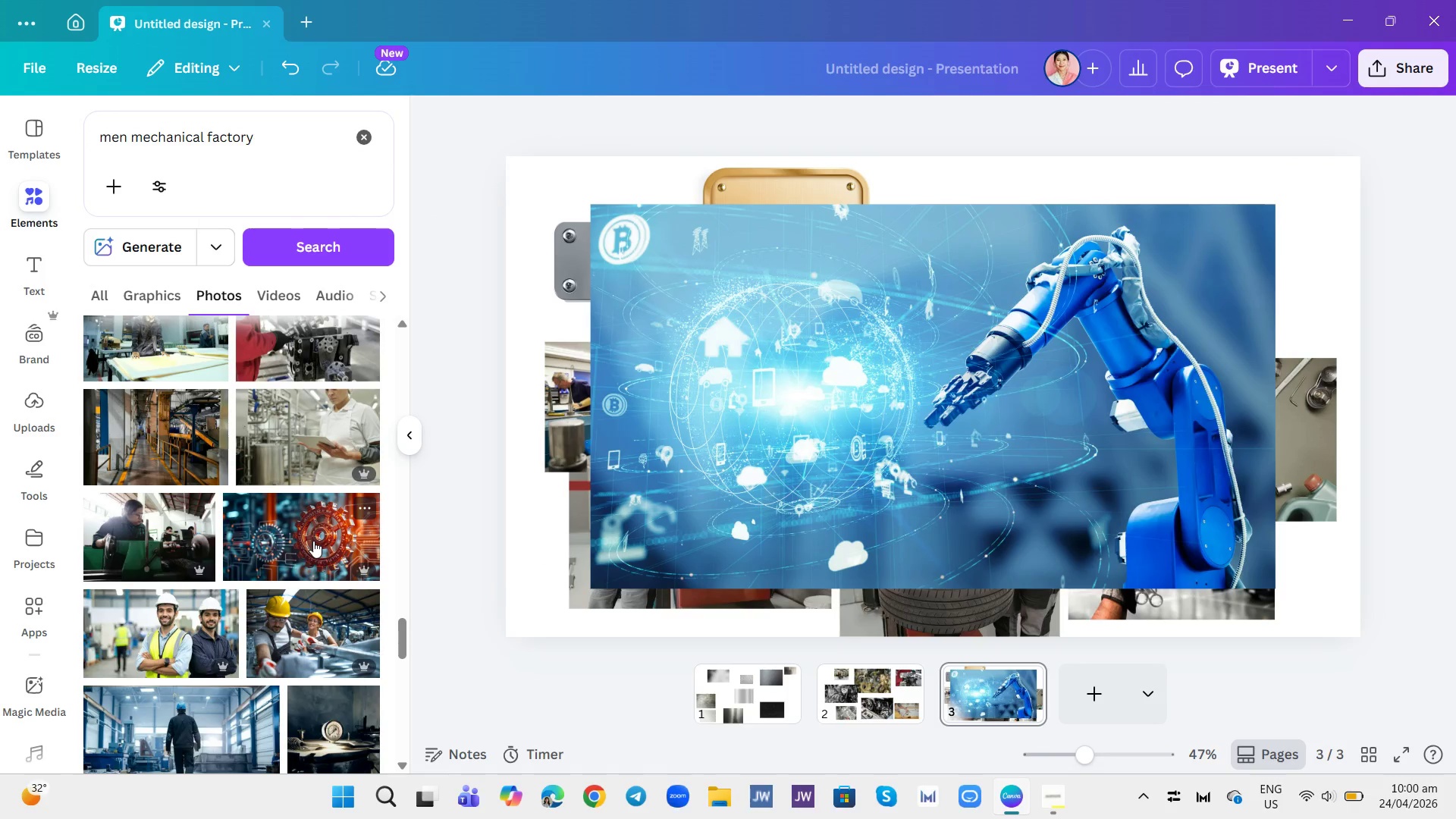 
right_click([313, 541])
 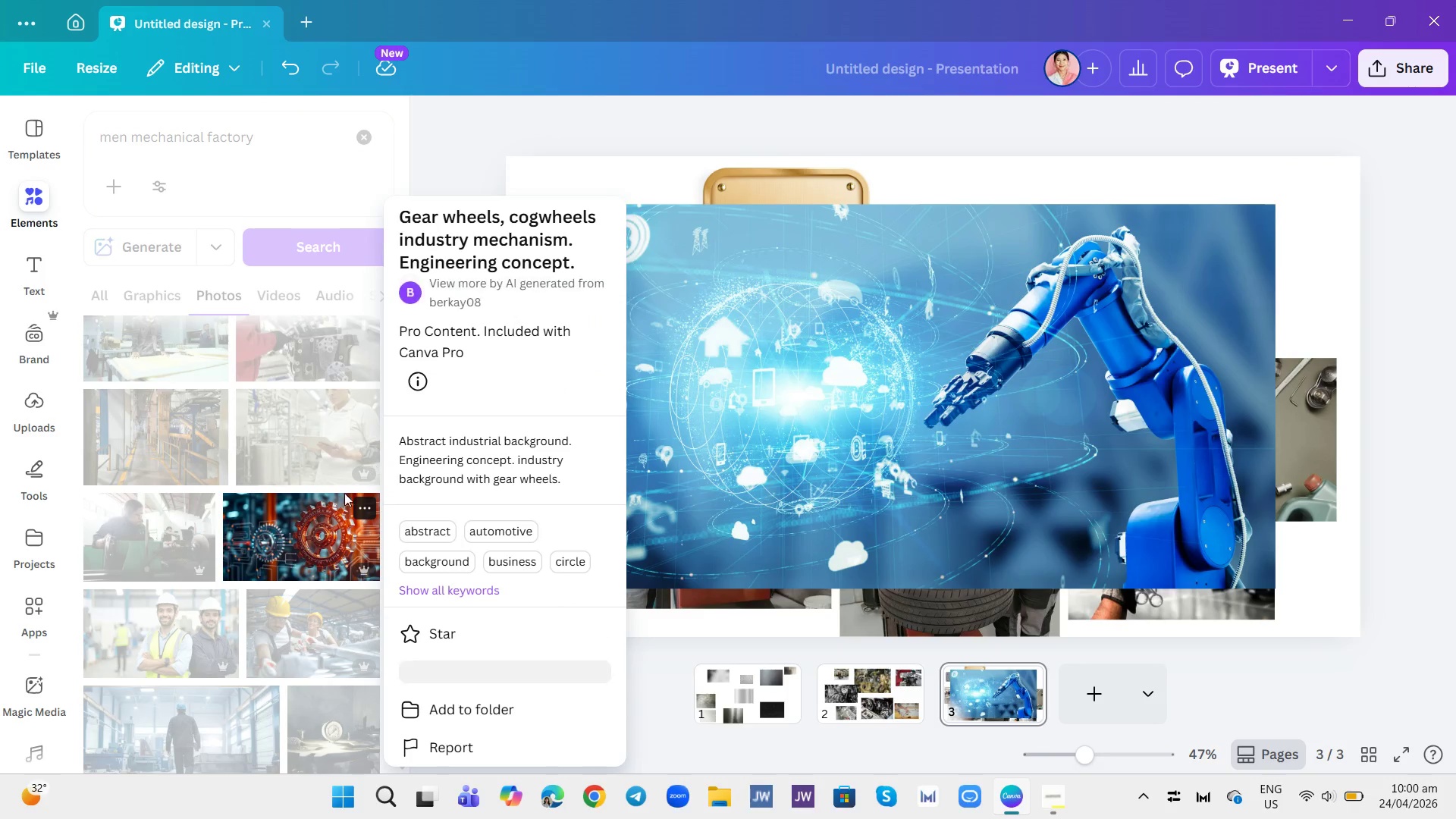 
left_click([328, 520])
 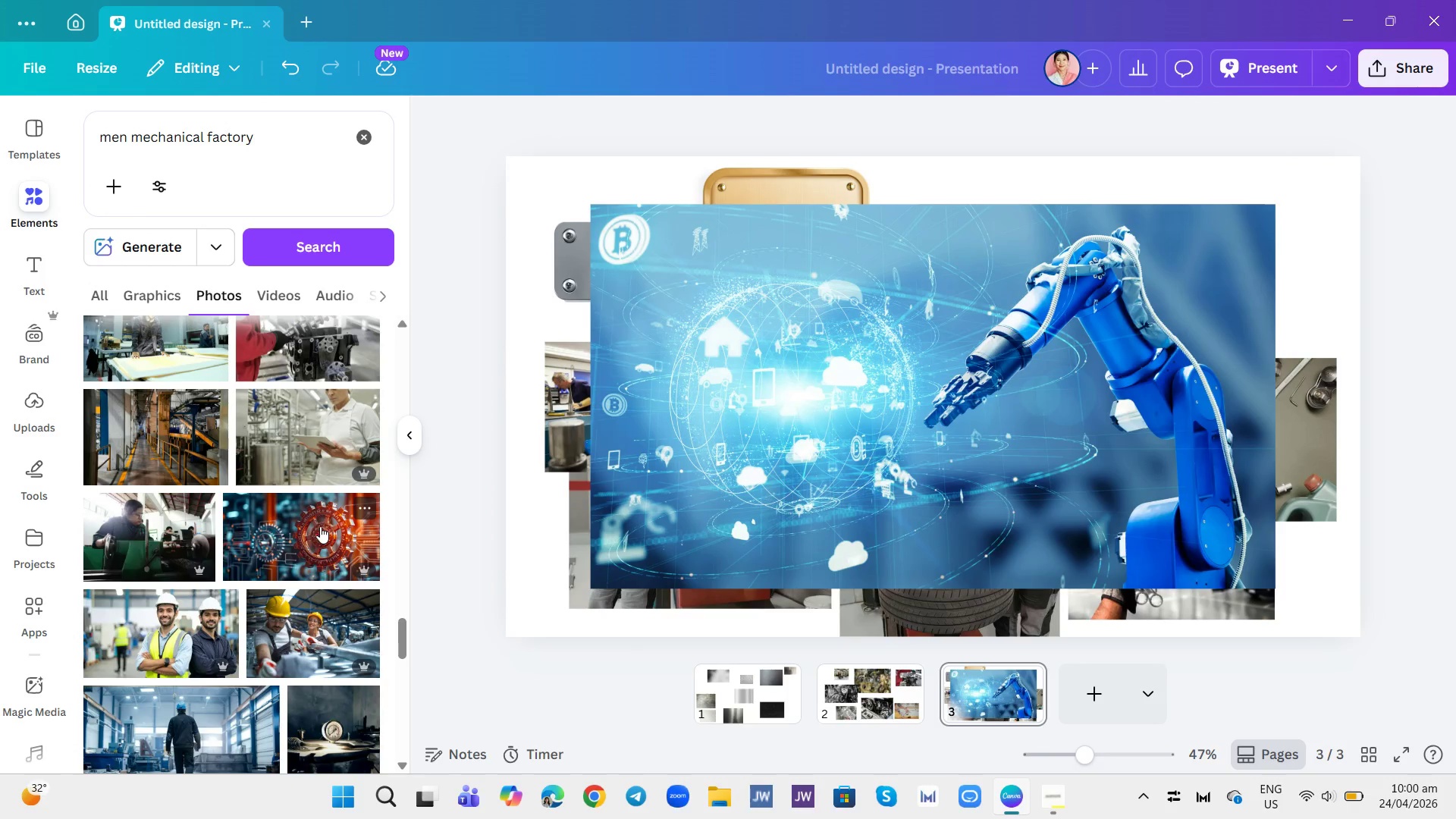 
left_click([320, 526])
 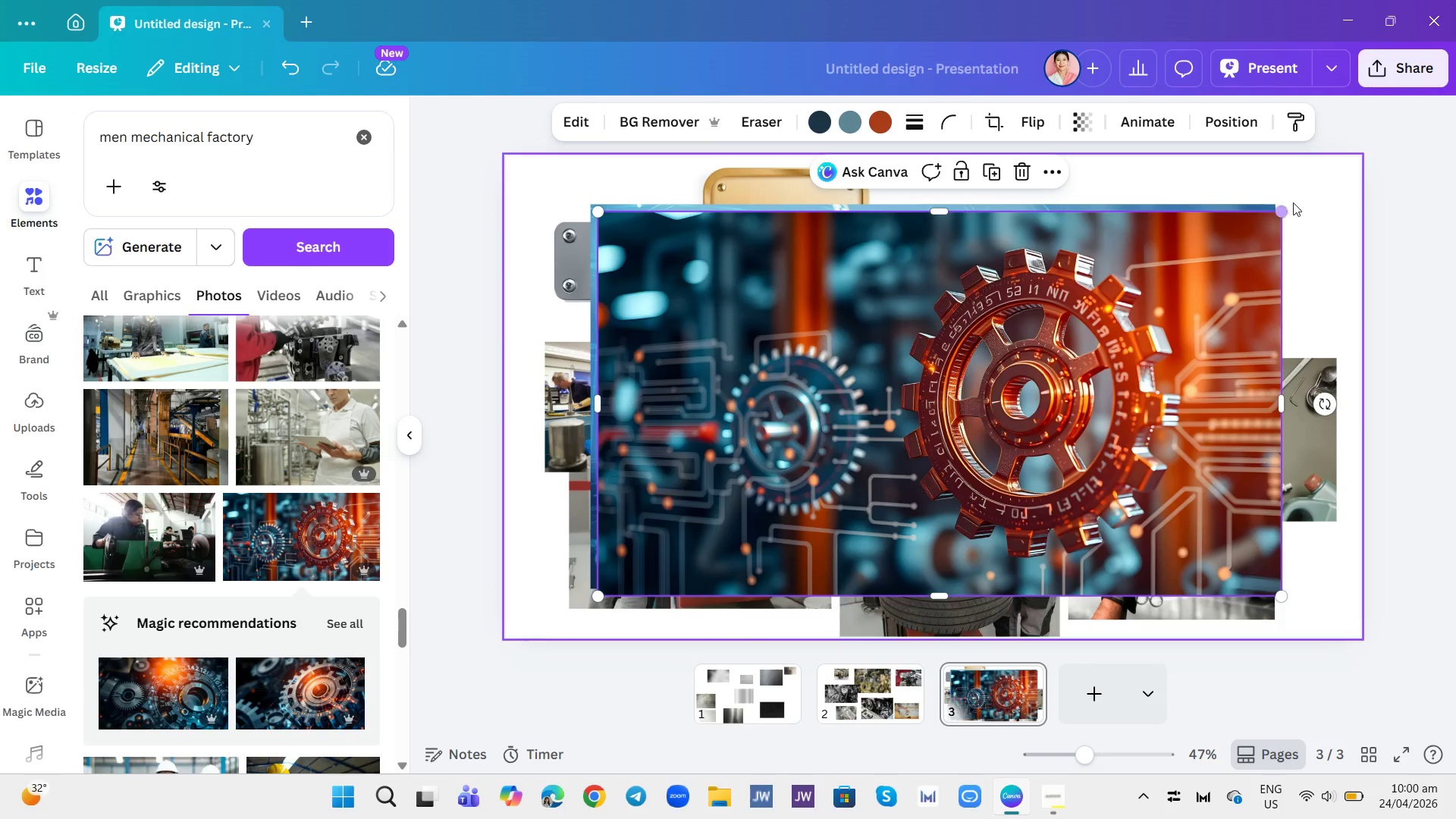 
left_click_drag(start_coordinate=[1279, 210], to_coordinate=[864, 487])
 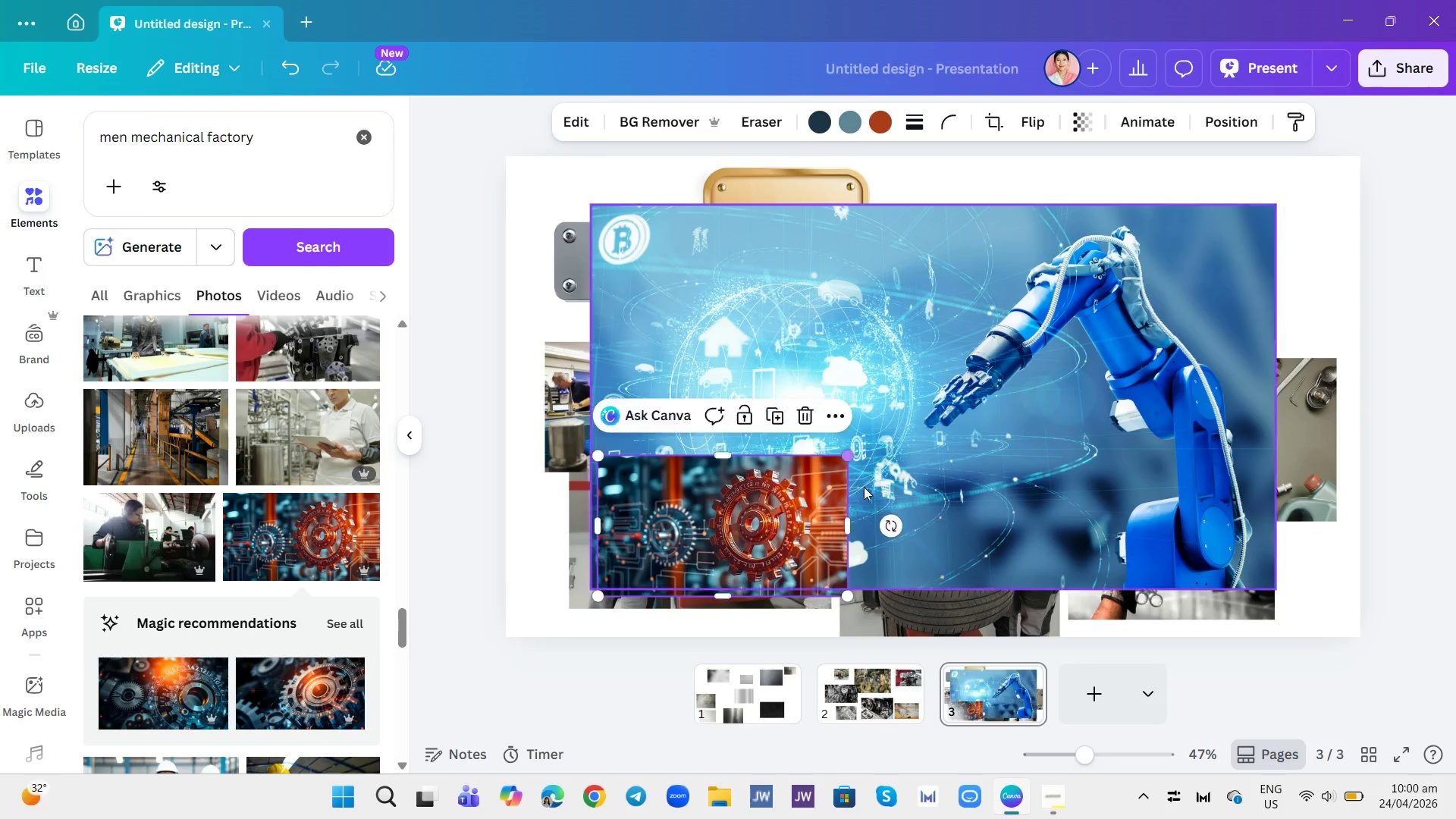 
left_click_drag(start_coordinate=[864, 487], to_coordinate=[858, 494])
 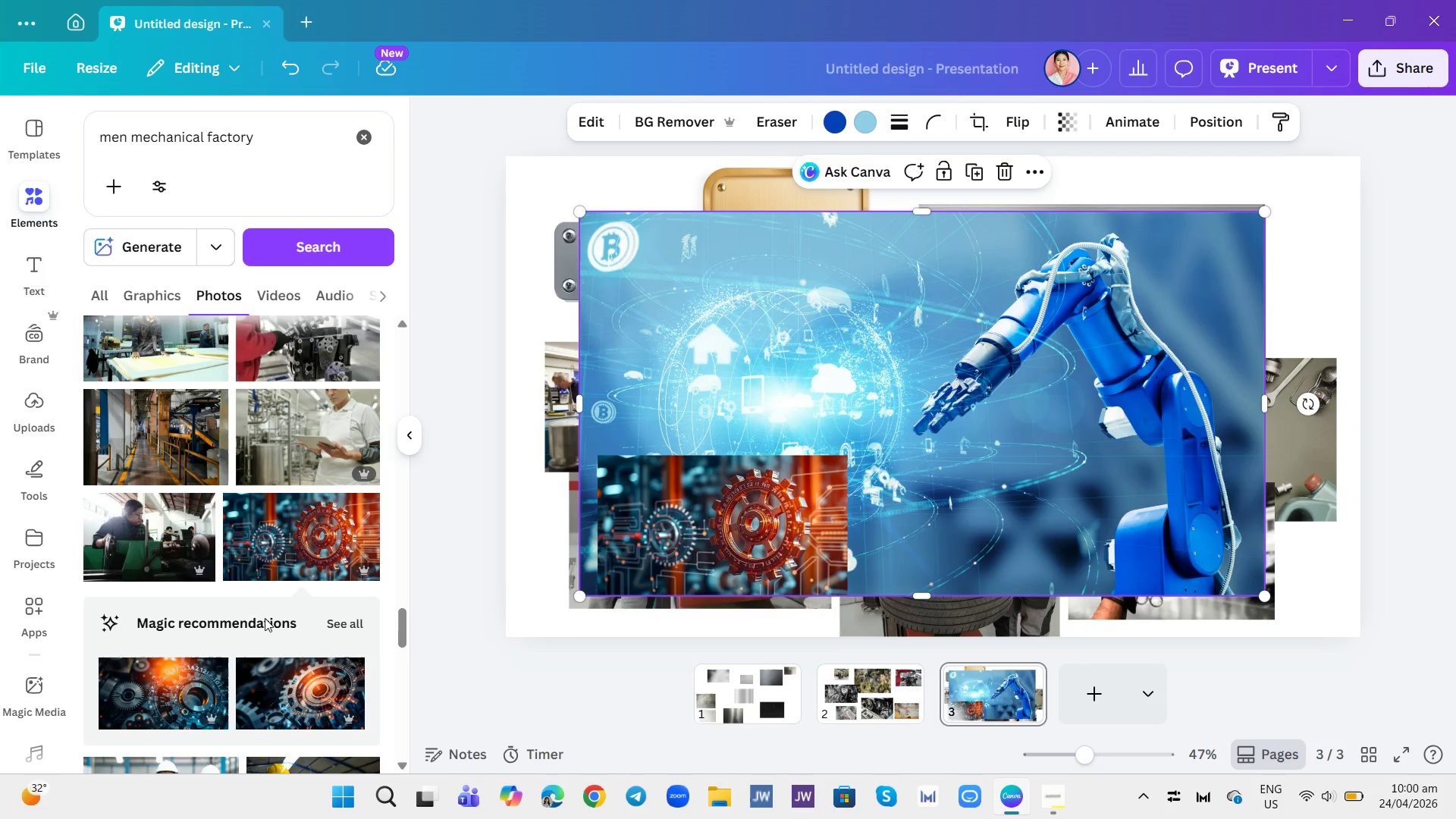 
scroll: coordinate [230, 607], scroll_direction: down, amount: 1.0
 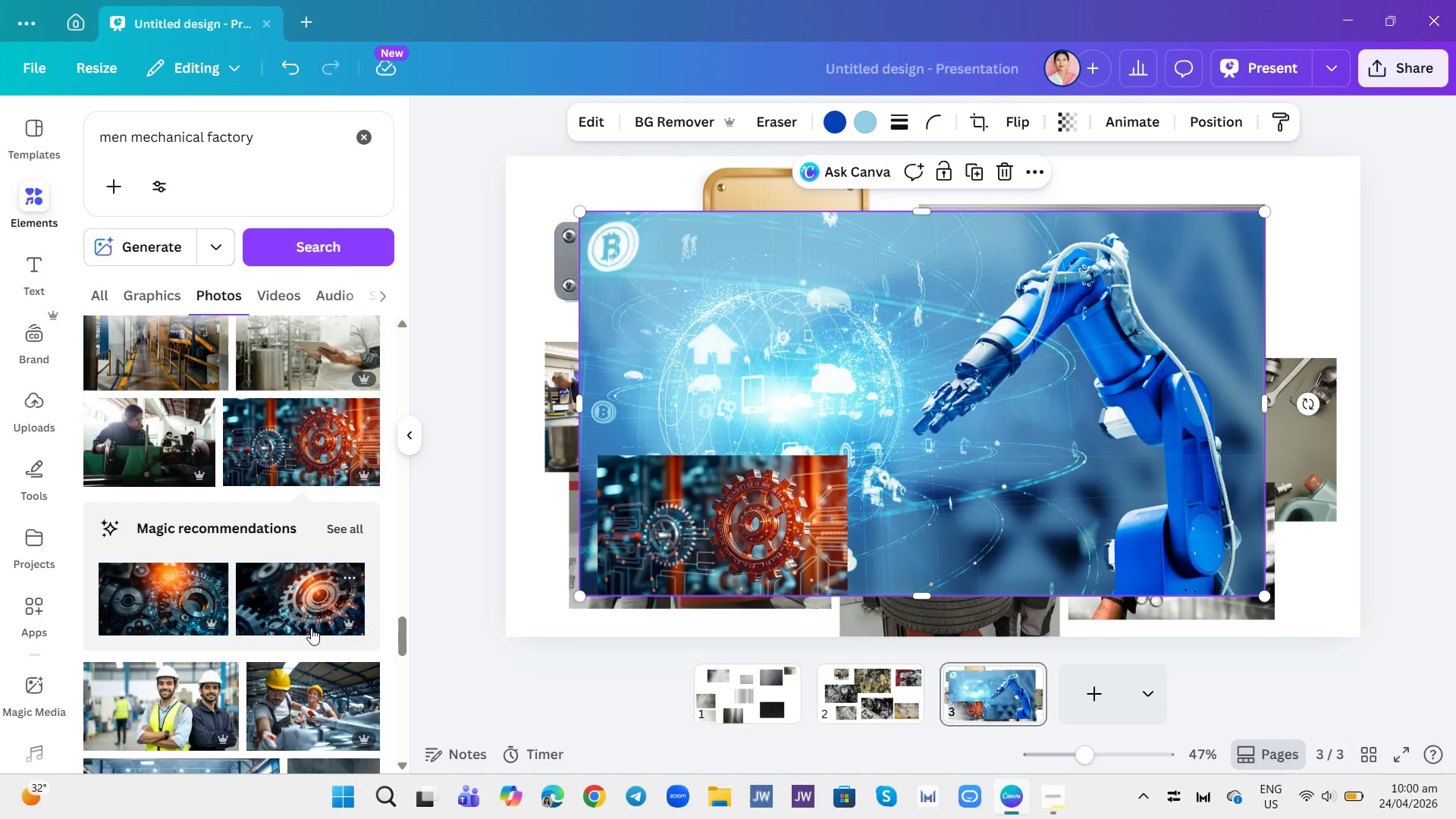 
left_click([308, 614])
 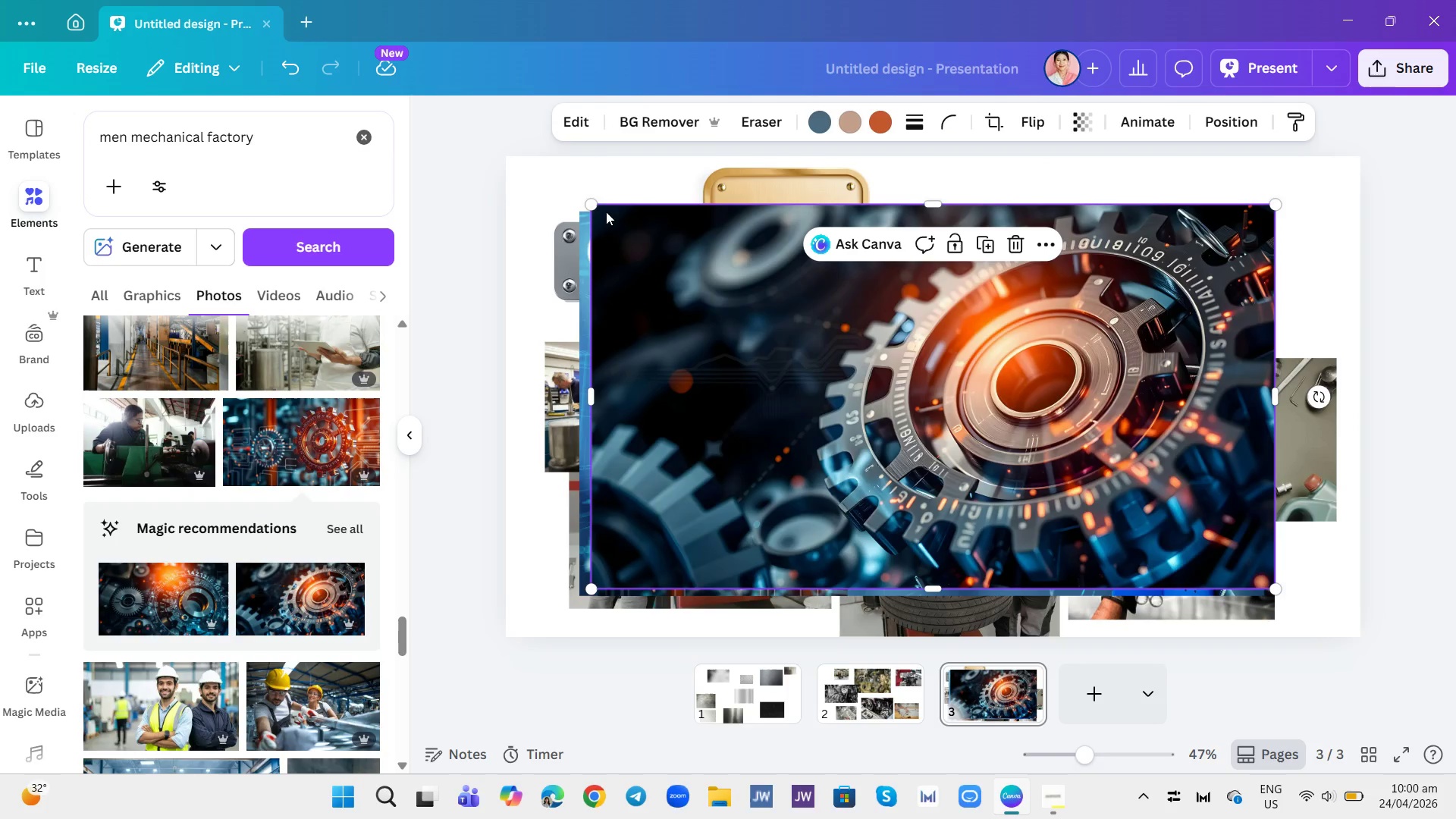 
left_click_drag(start_coordinate=[592, 200], to_coordinate=[1013, 511])
 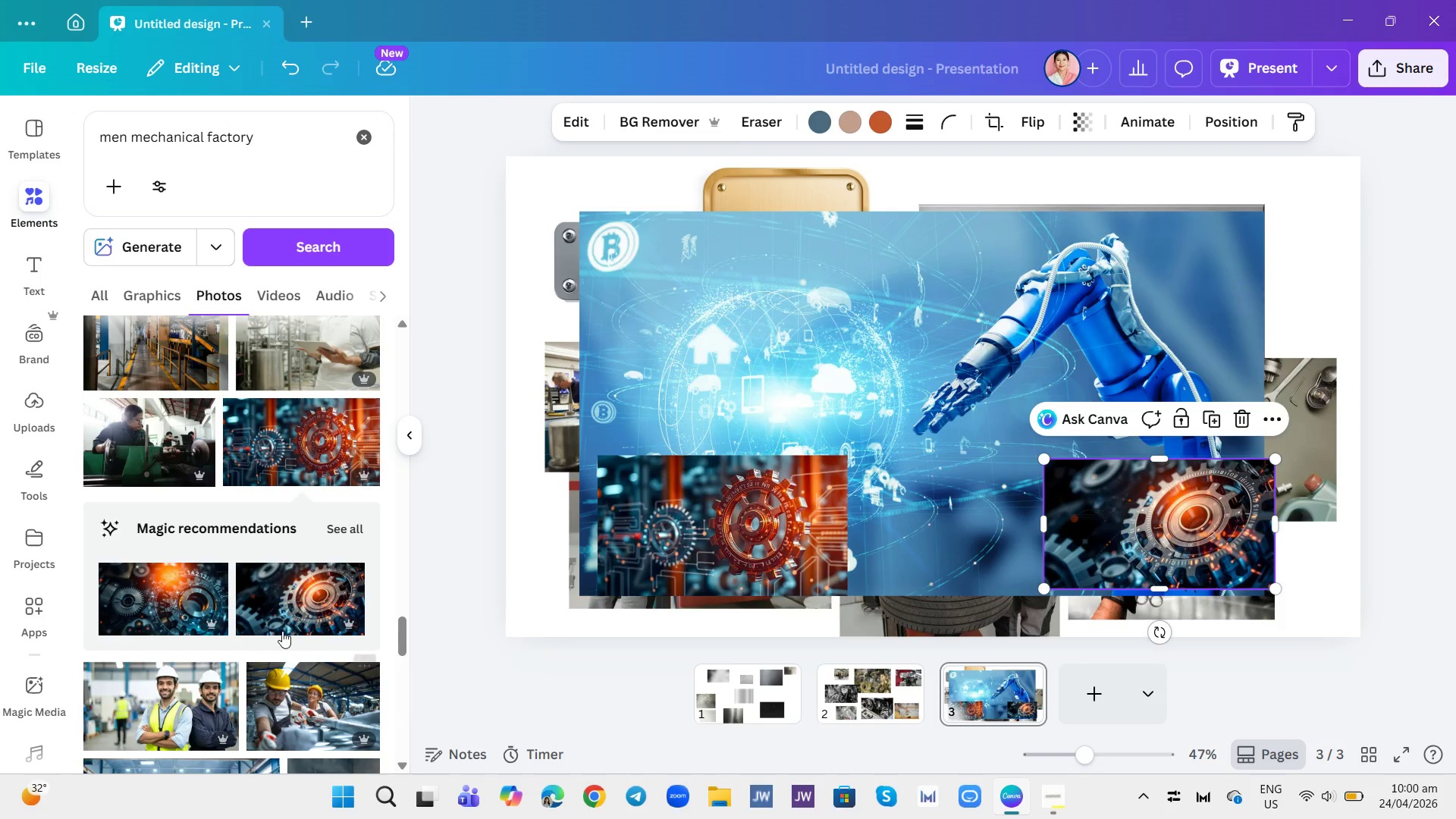 
scroll: coordinate [287, 622], scroll_direction: down, amount: 4.0
 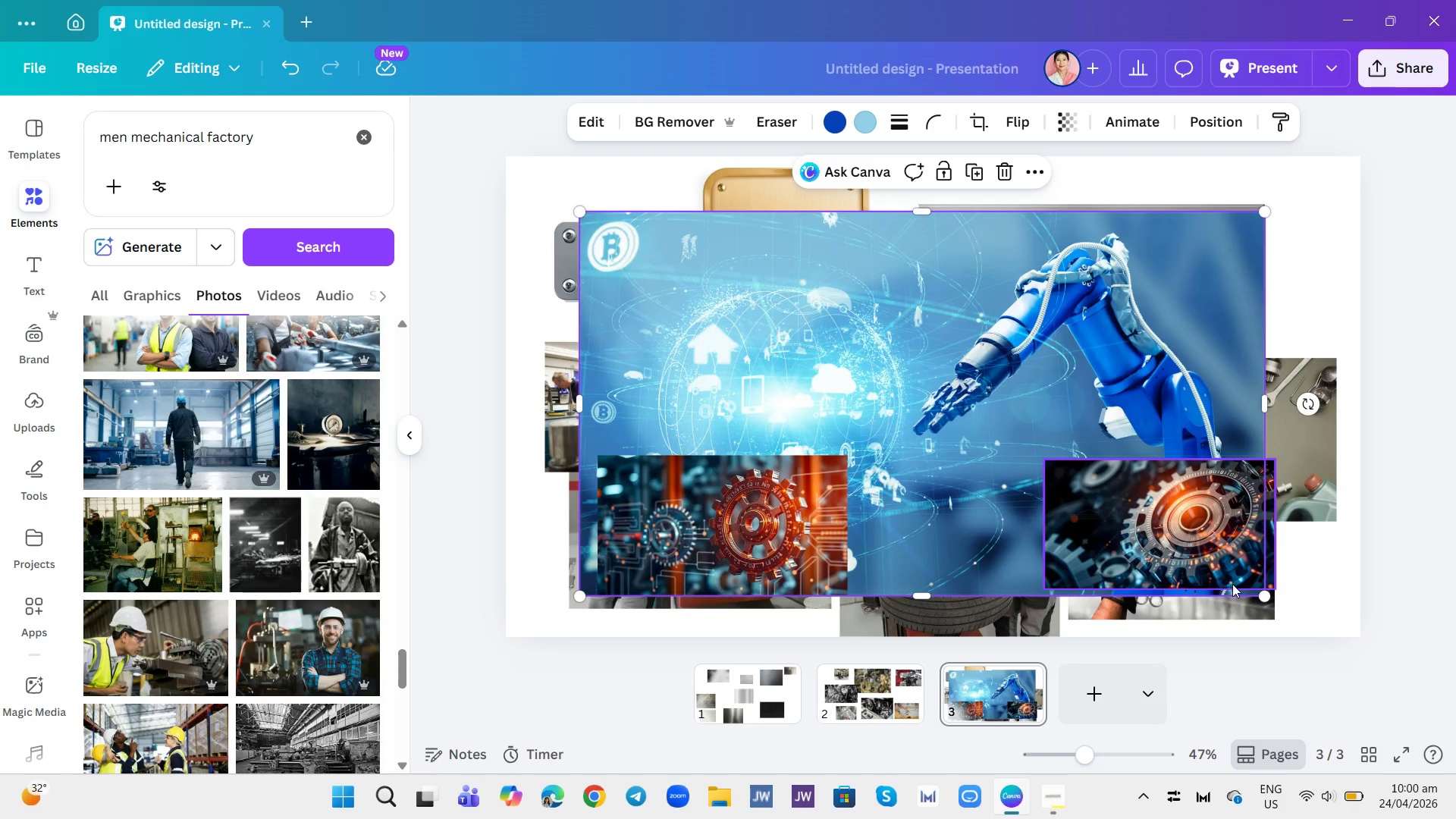 
left_click_drag(start_coordinate=[1266, 596], to_coordinate=[780, 342])
 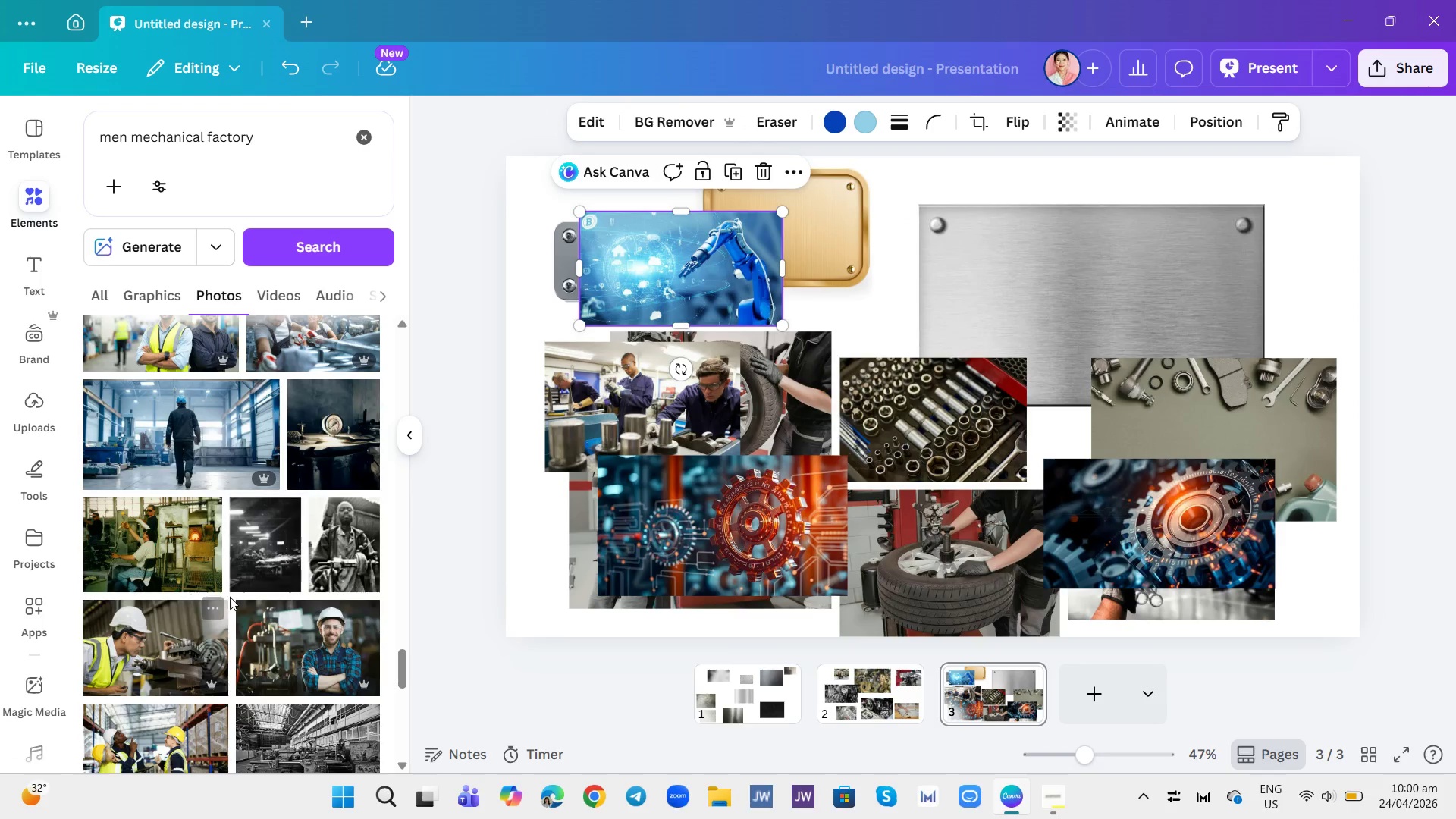 
scroll: coordinate [305, 542], scroll_direction: down, amount: 12.0
 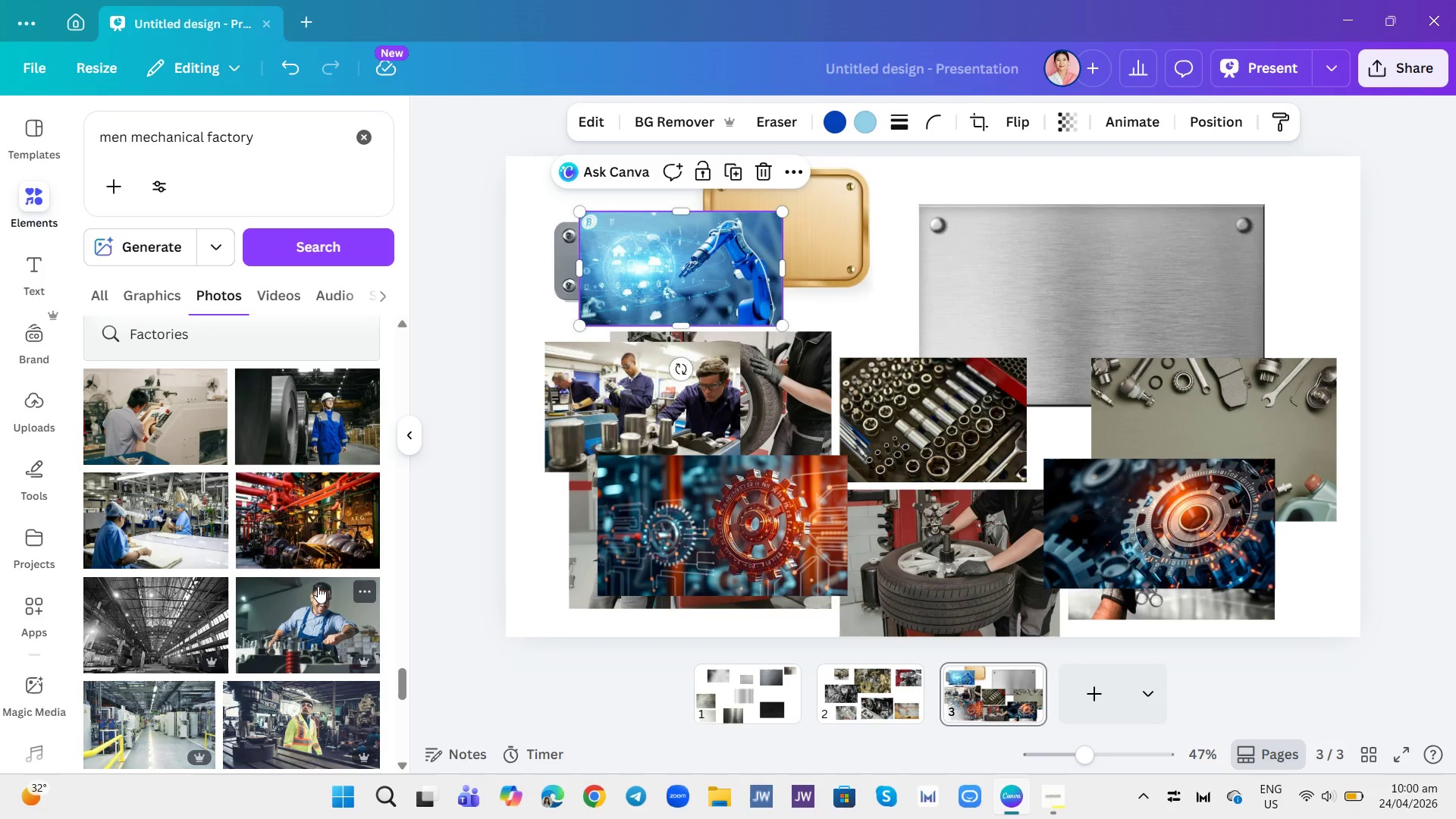 
scroll: coordinate [318, 586], scroll_direction: down, amount: 3.0
 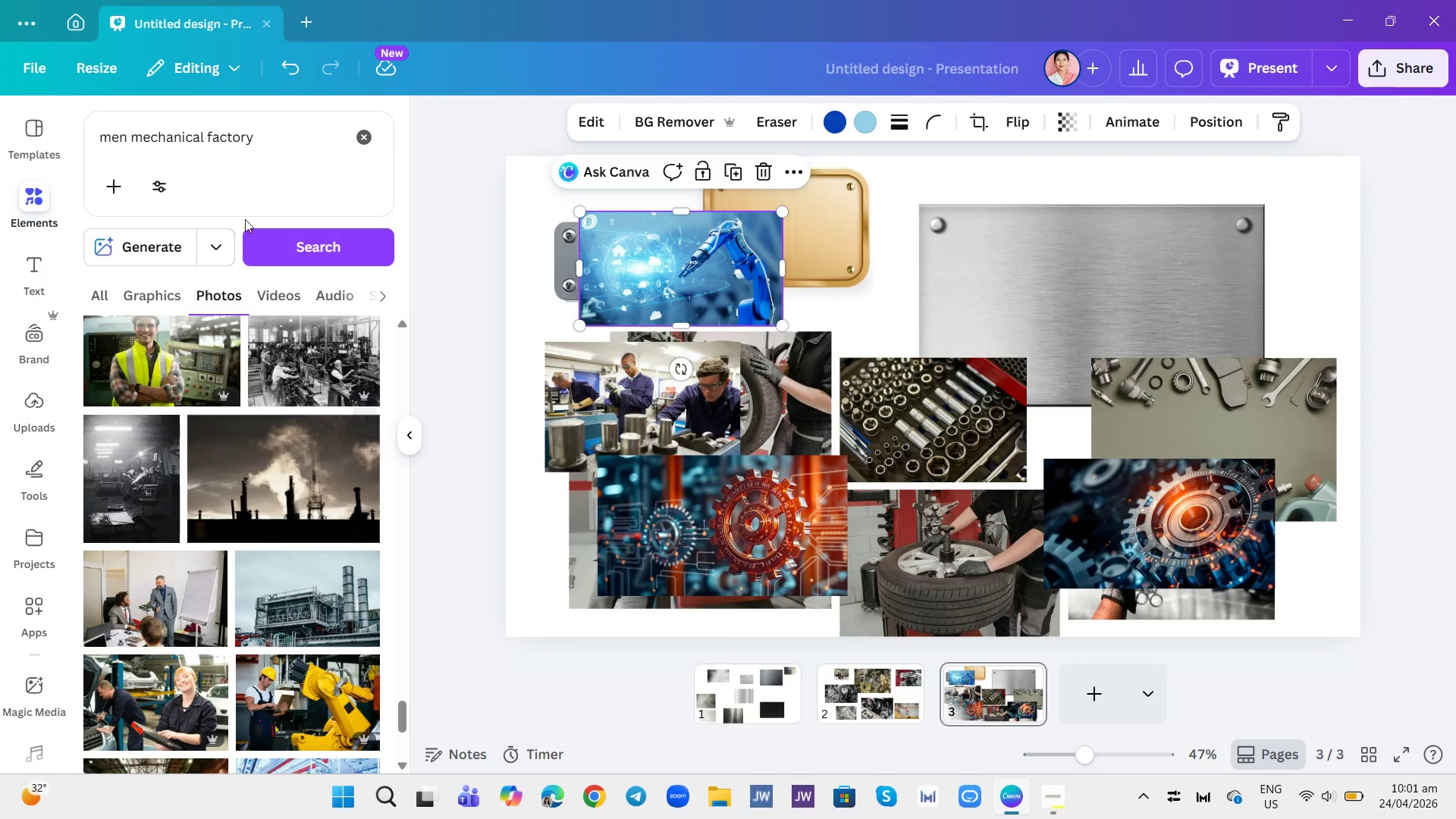 
left_click([202, 132])
 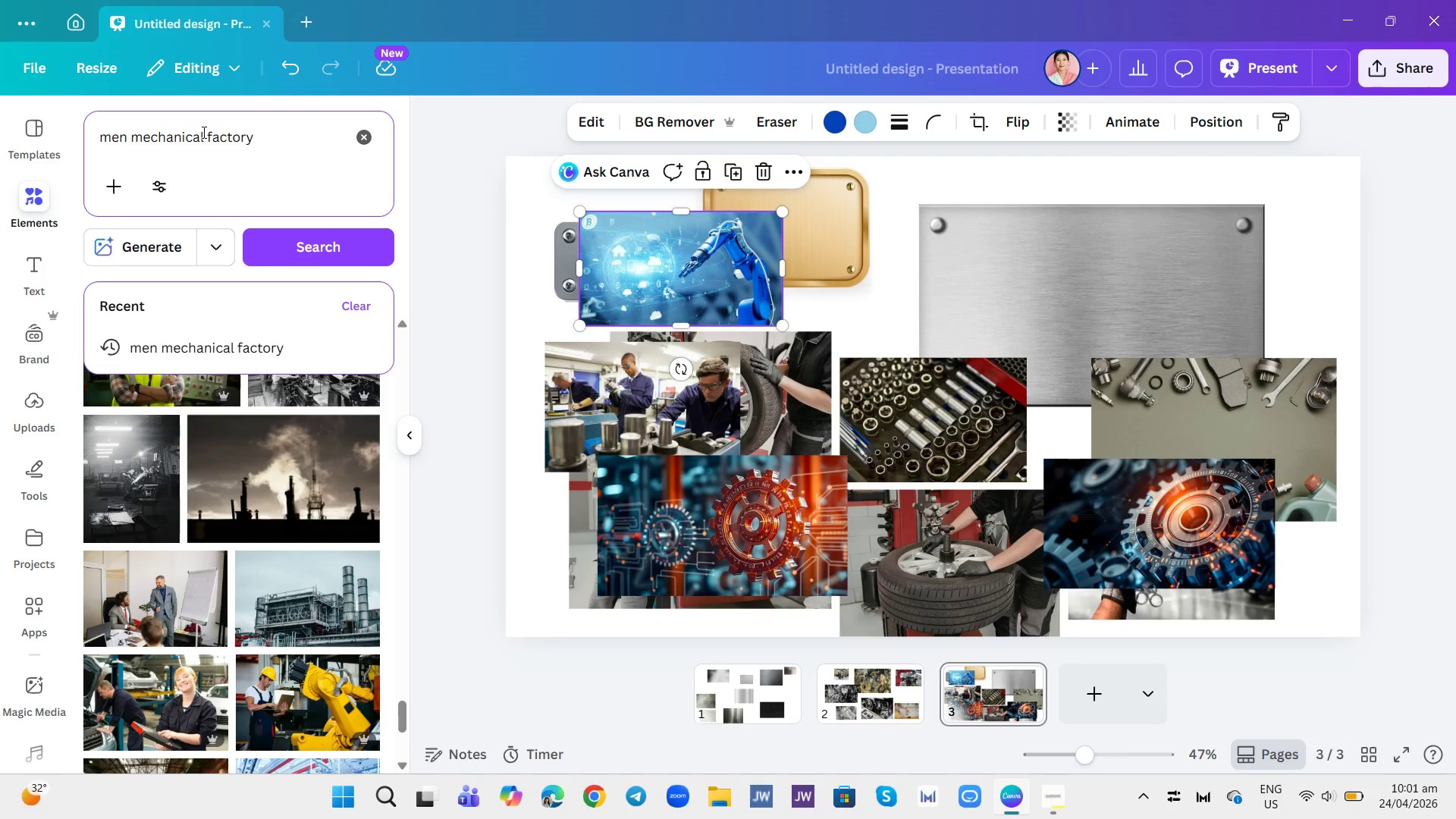 
key(Backspace)
key(Backspace)
key(Backspace)
key(Backspace)
type(automotive)
 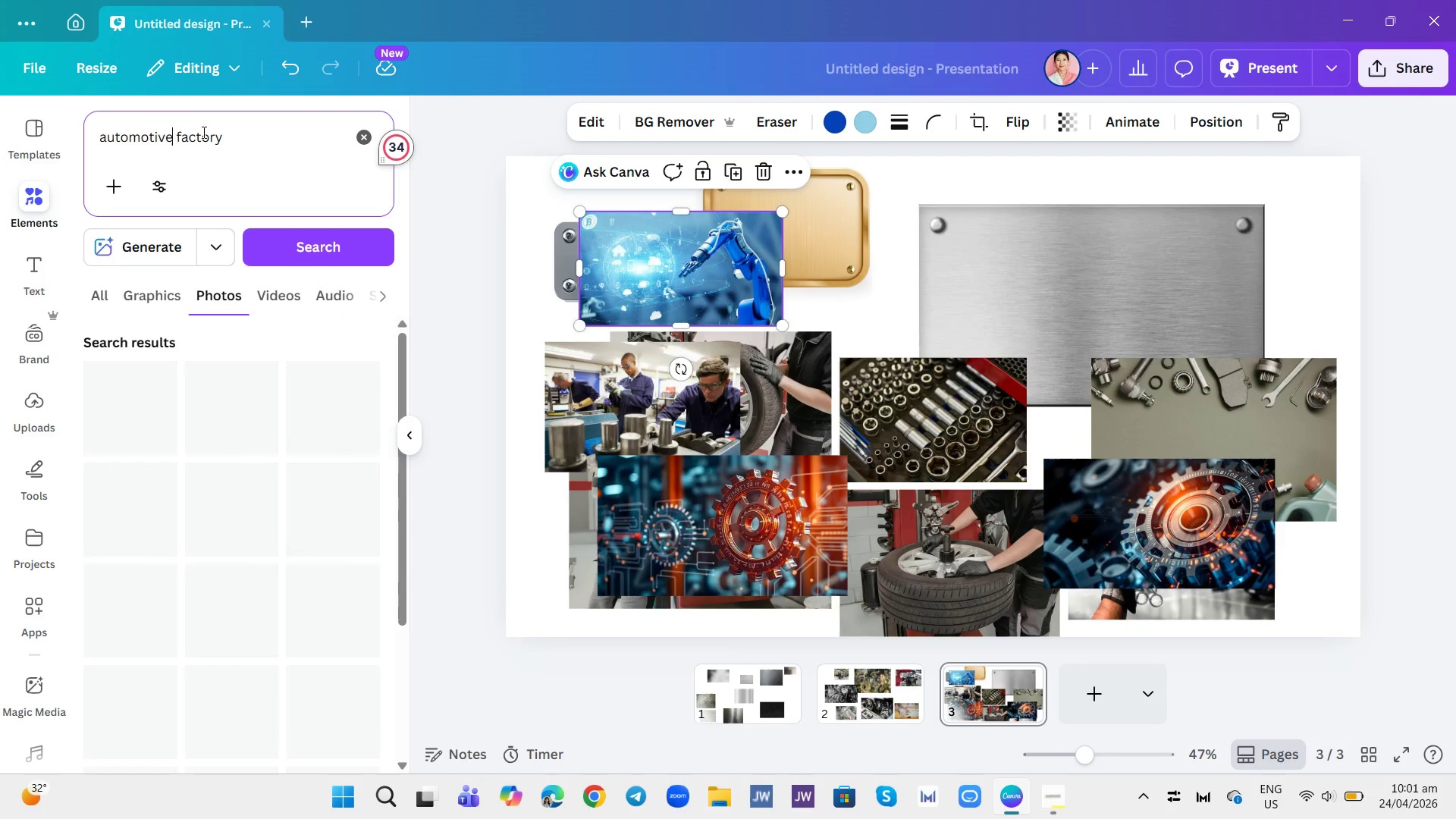 
key(Enter)
 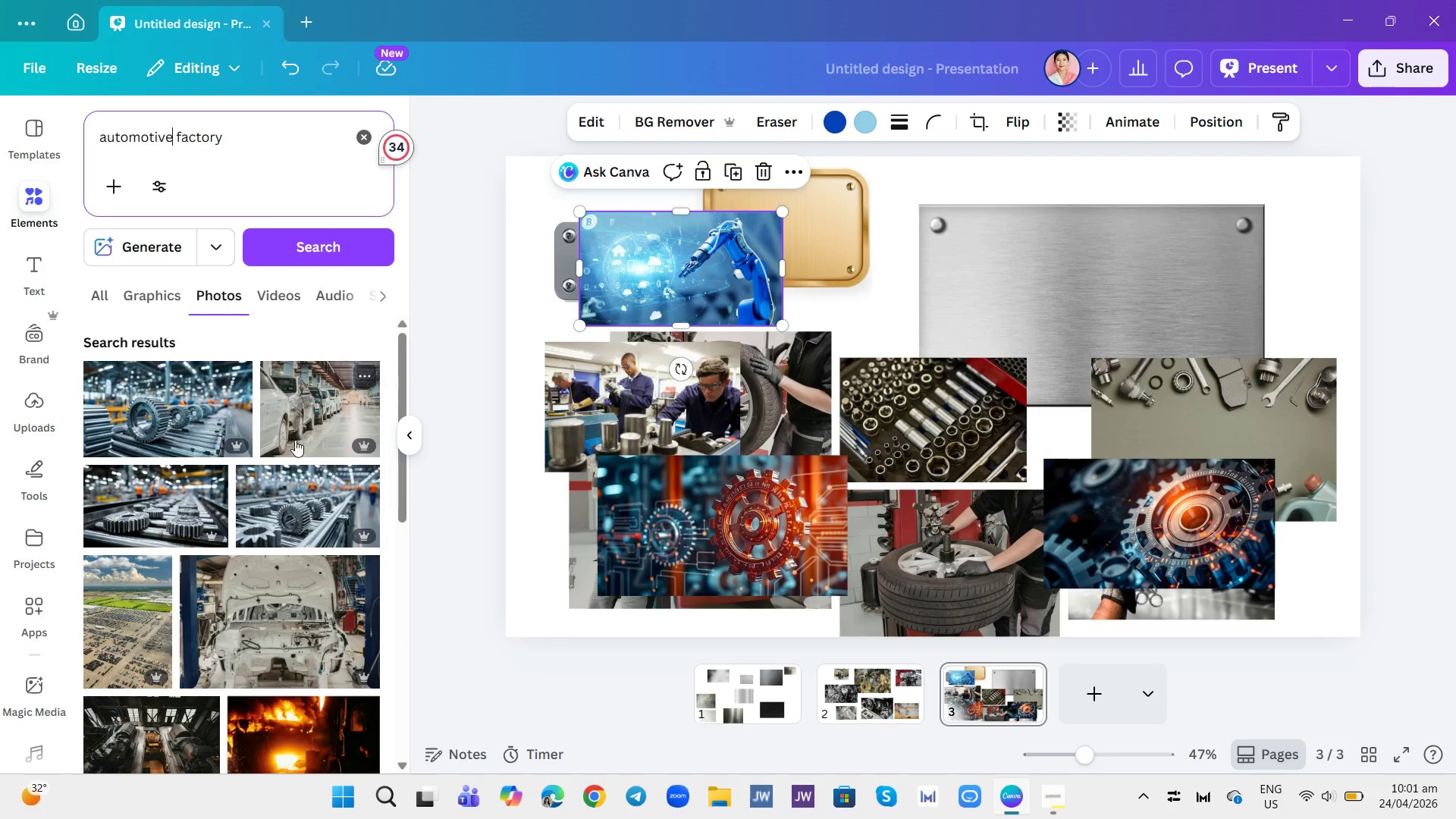 
scroll: coordinate [255, 534], scroll_direction: down, amount: 10.0
 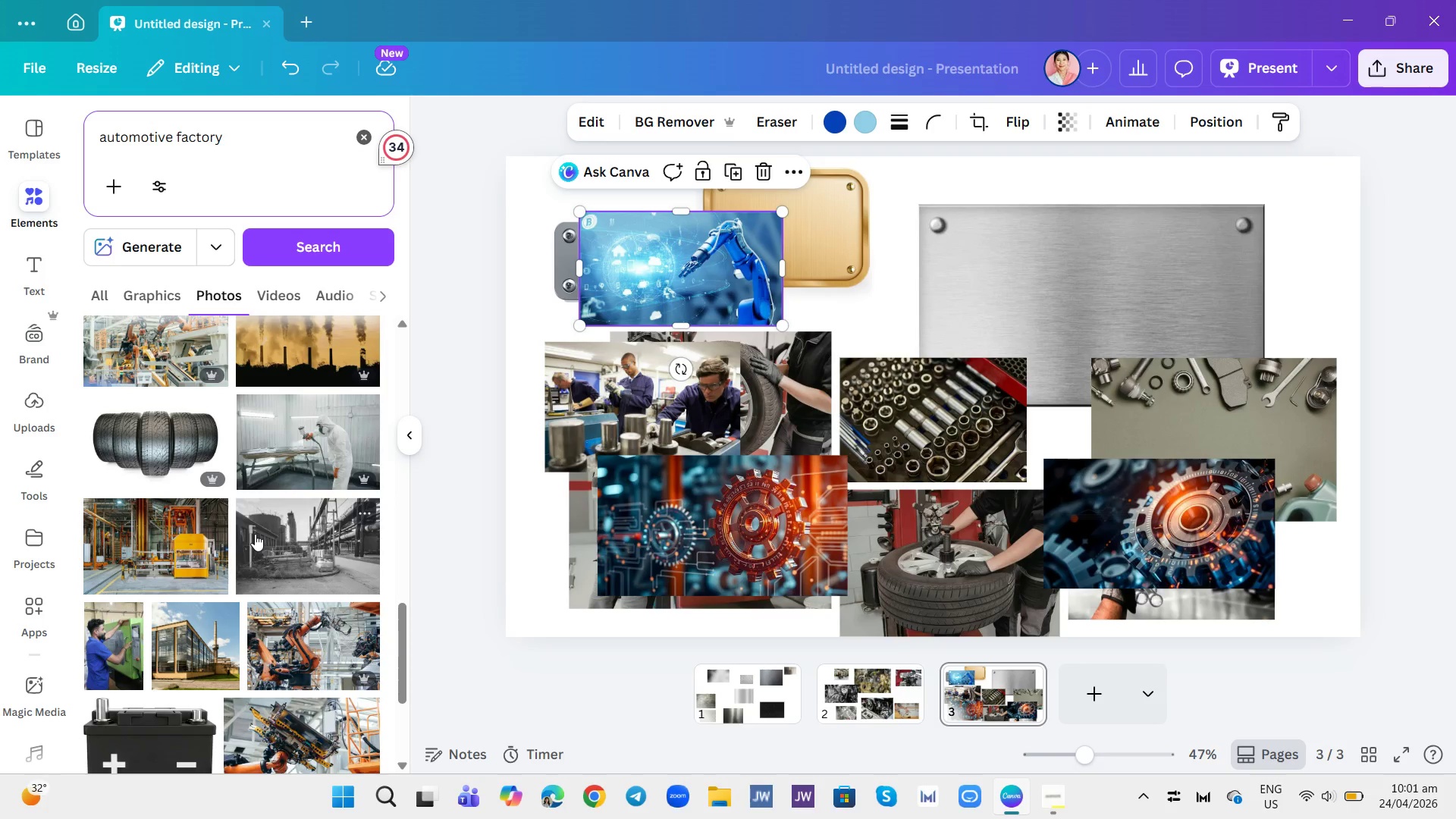 
scroll: coordinate [275, 578], scroll_direction: down, amount: 14.0
 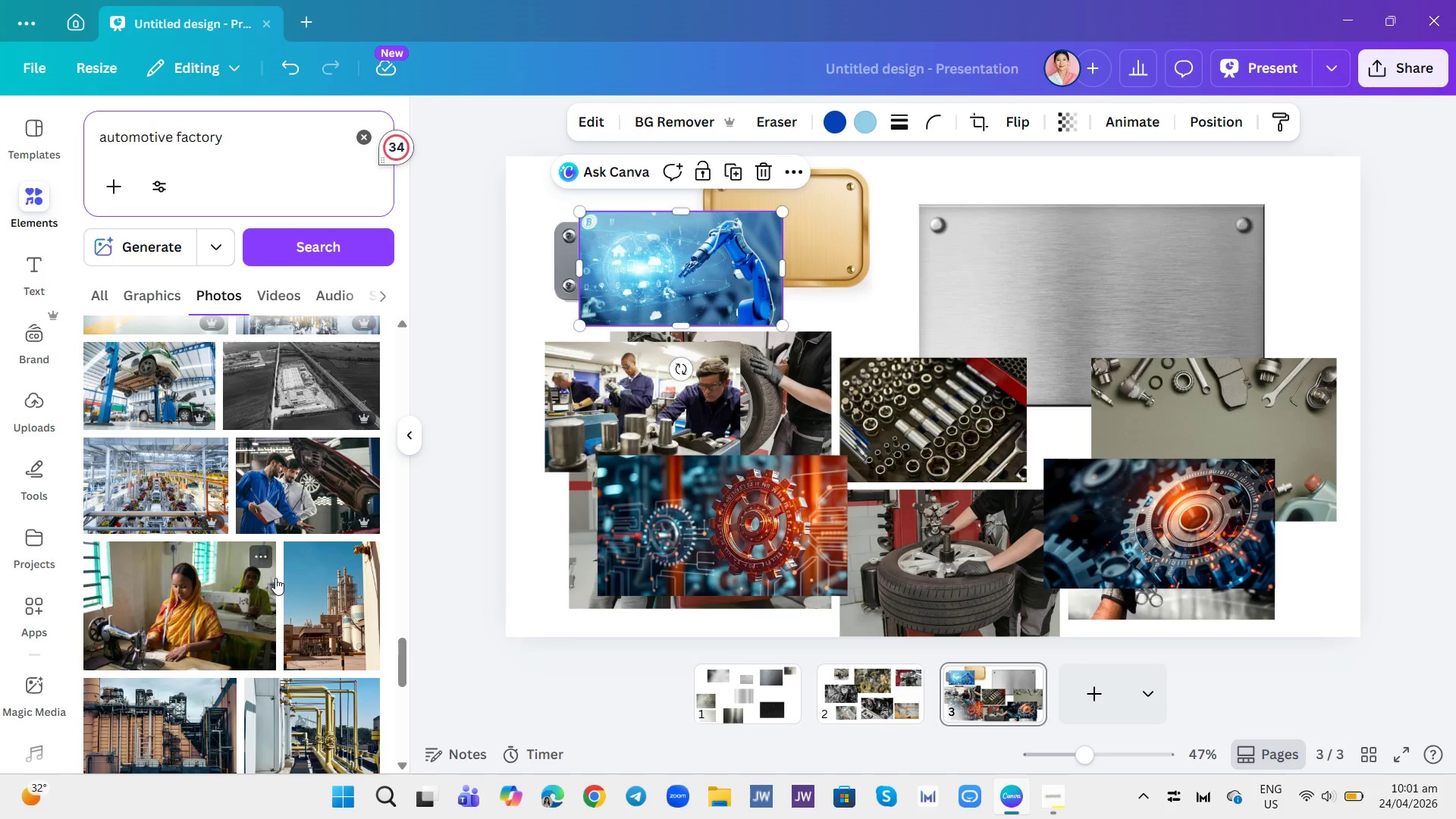 
scroll: coordinate [273, 593], scroll_direction: down, amount: 14.0
 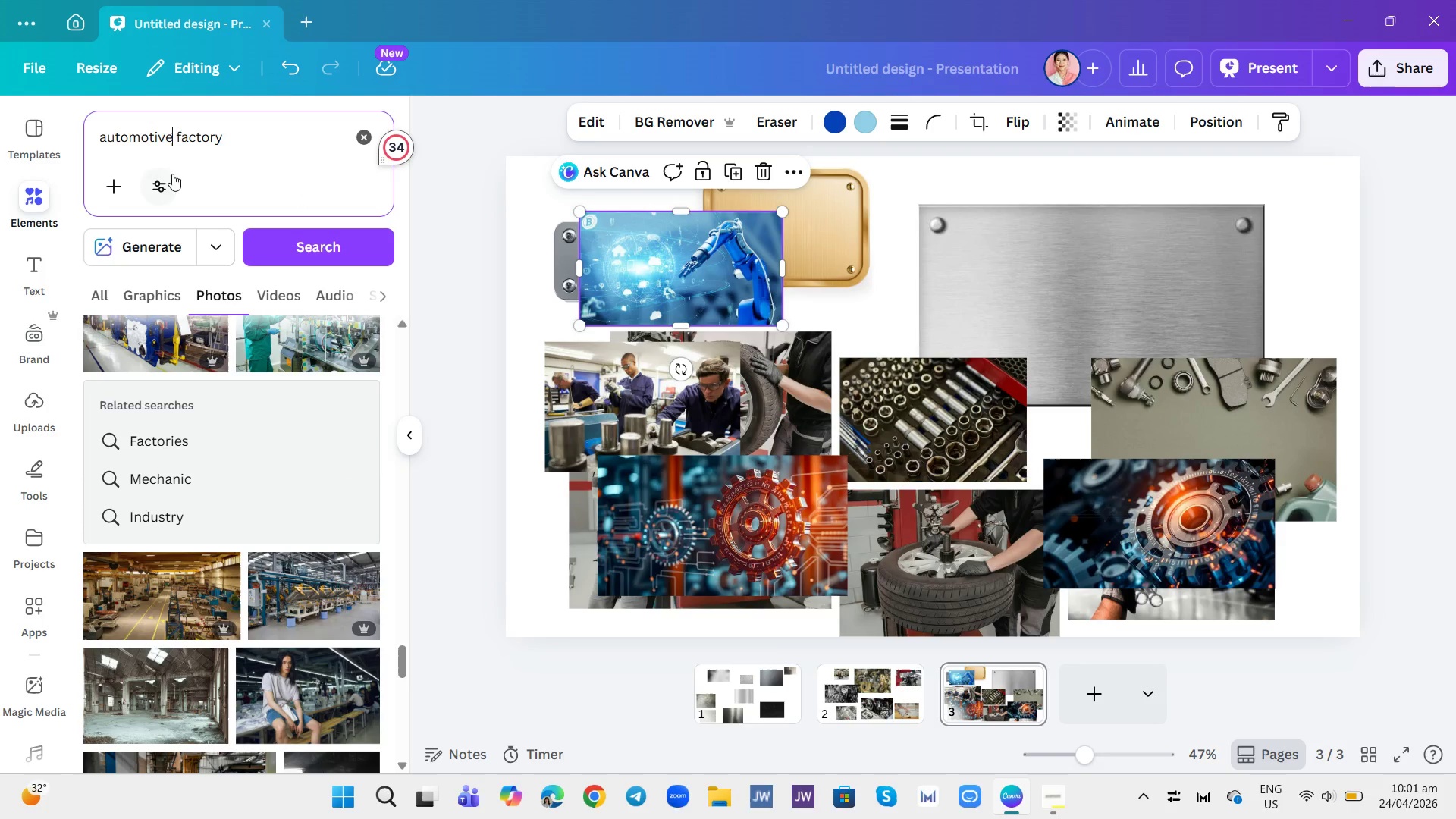 
left_click([237, 142])
 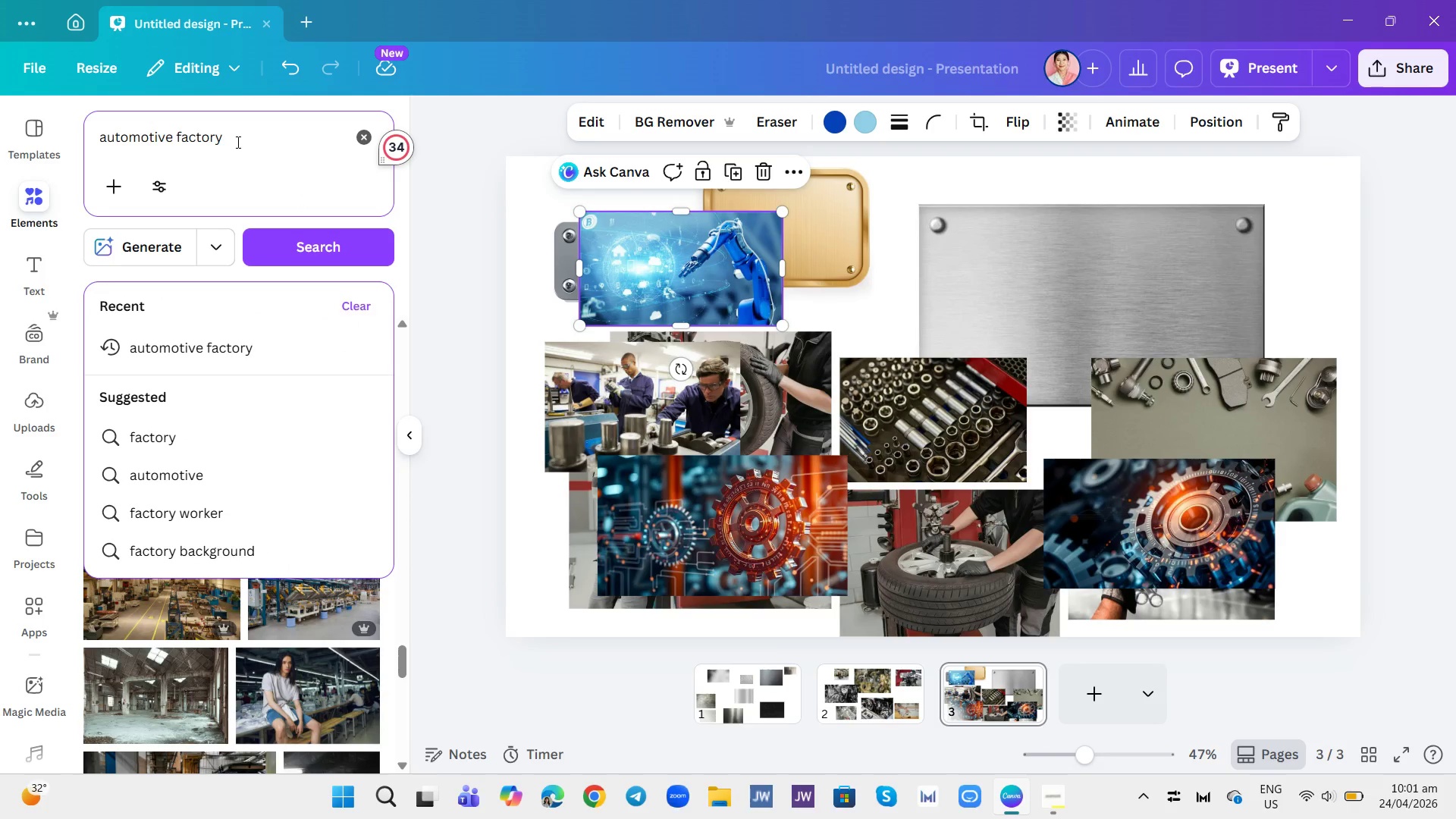 
type( worker)
 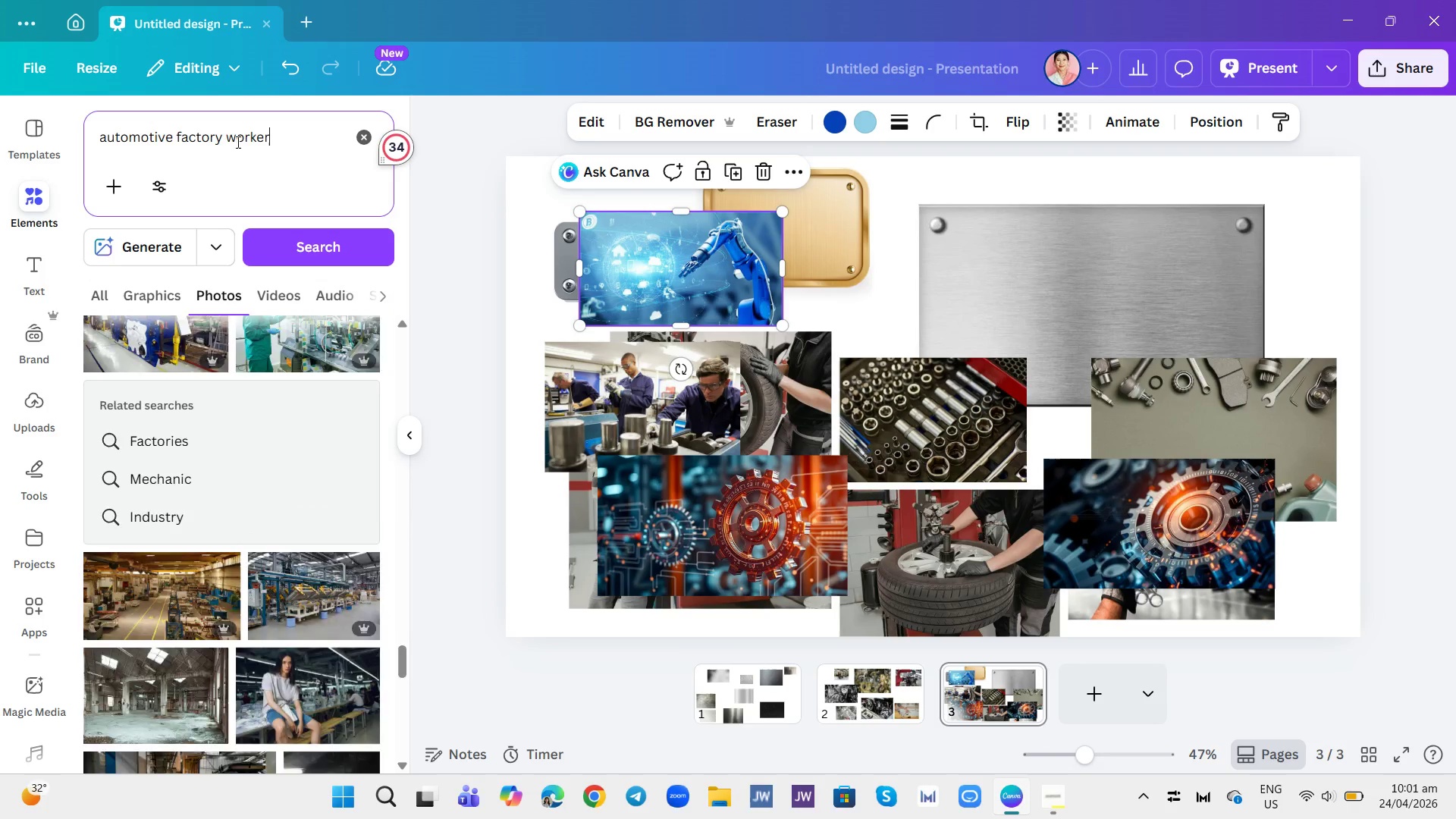 
key(Enter)
 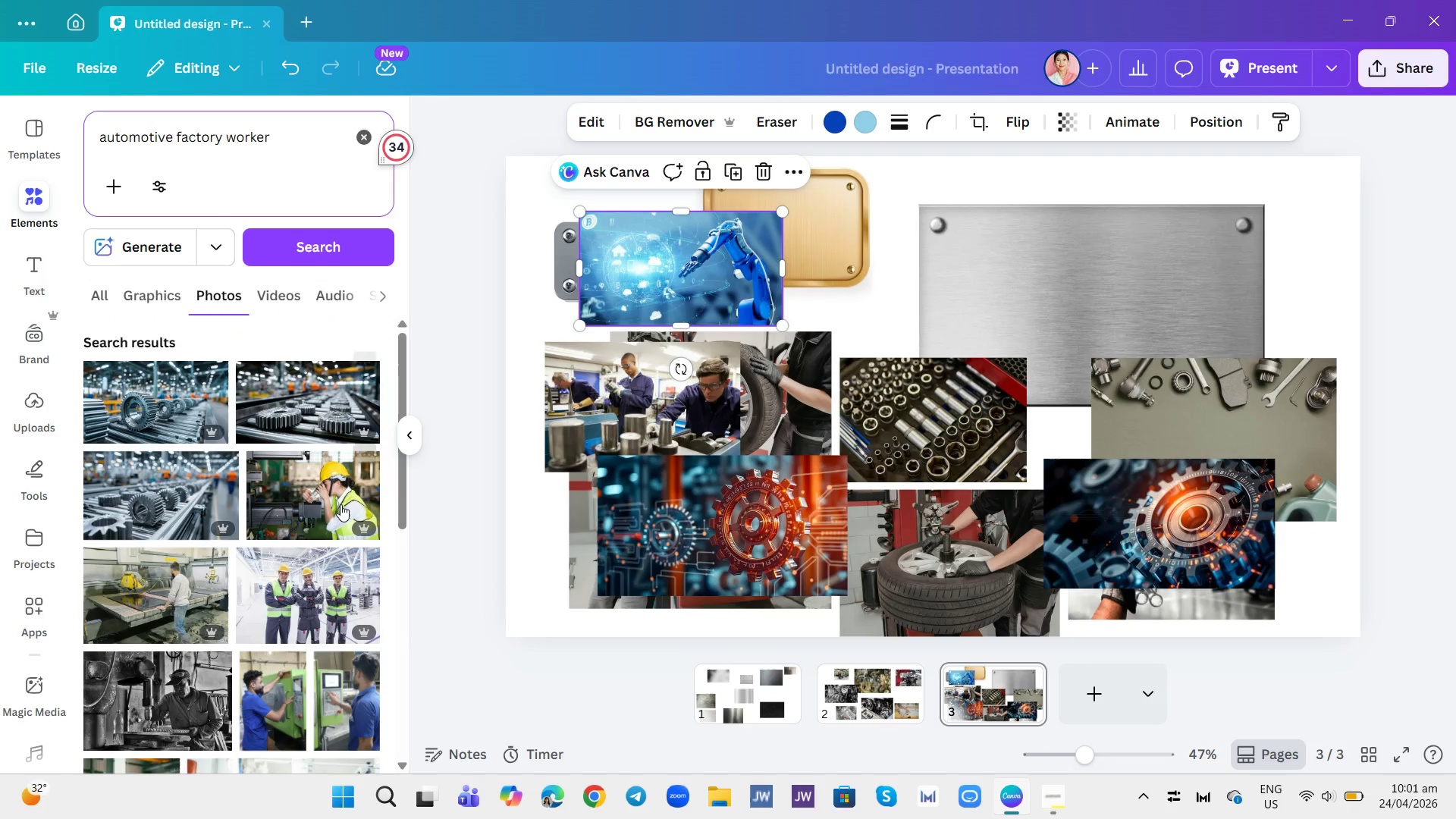 
scroll: coordinate [293, 573], scroll_direction: down, amount: 14.0
 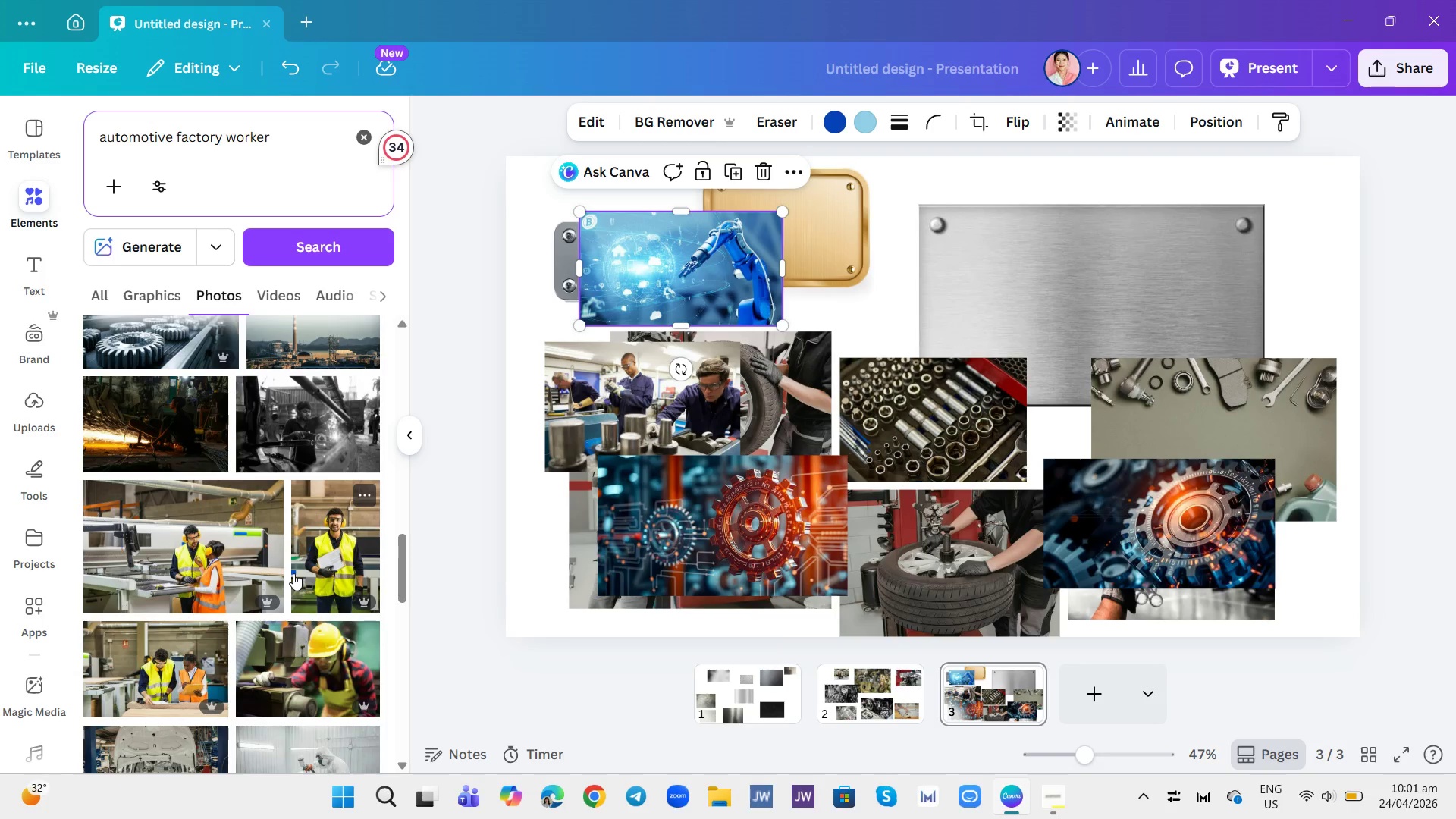 
scroll: coordinate [302, 566], scroll_direction: down, amount: 10.0
 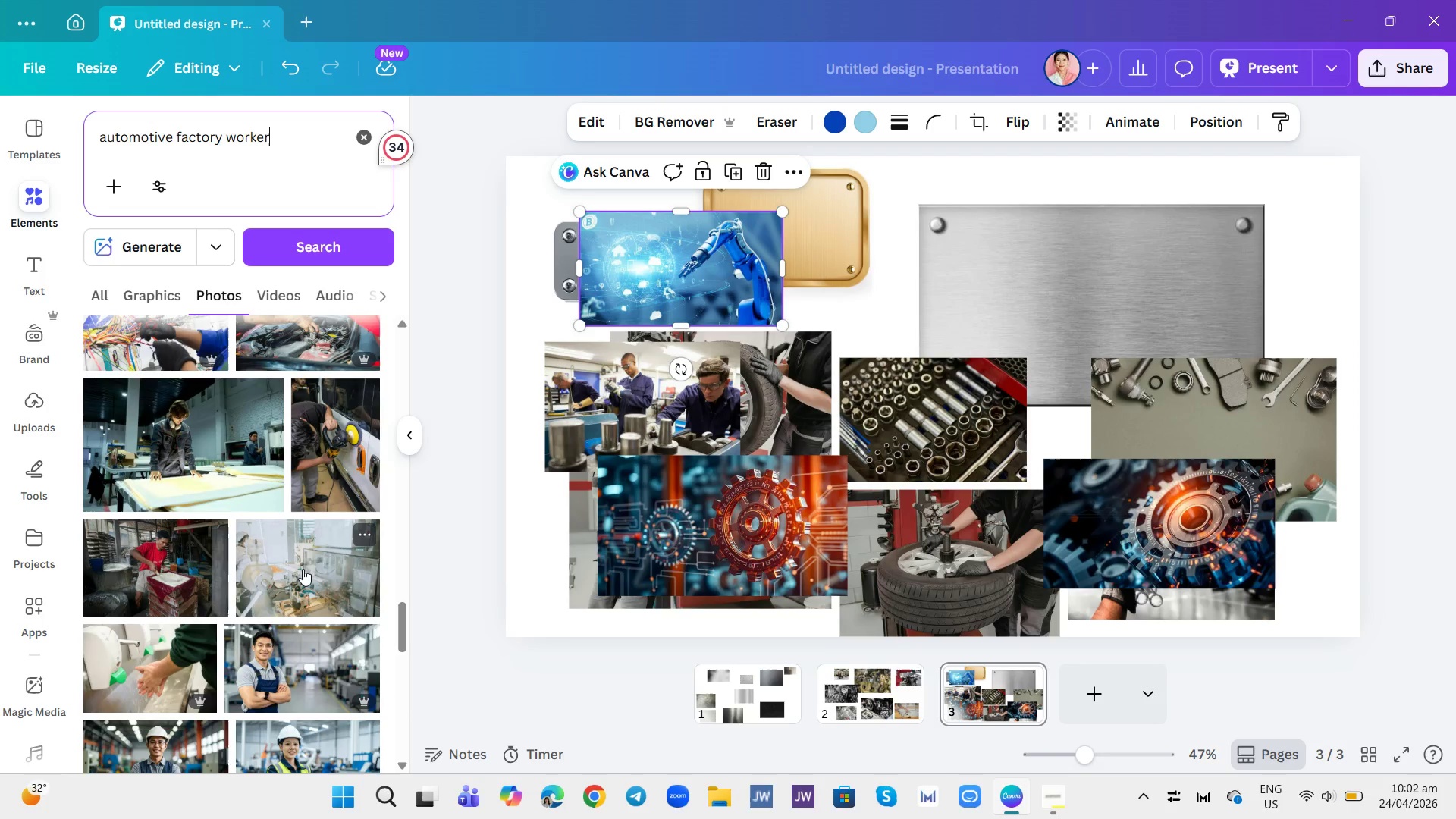 
scroll: coordinate [303, 569], scroll_direction: down, amount: 2.0
 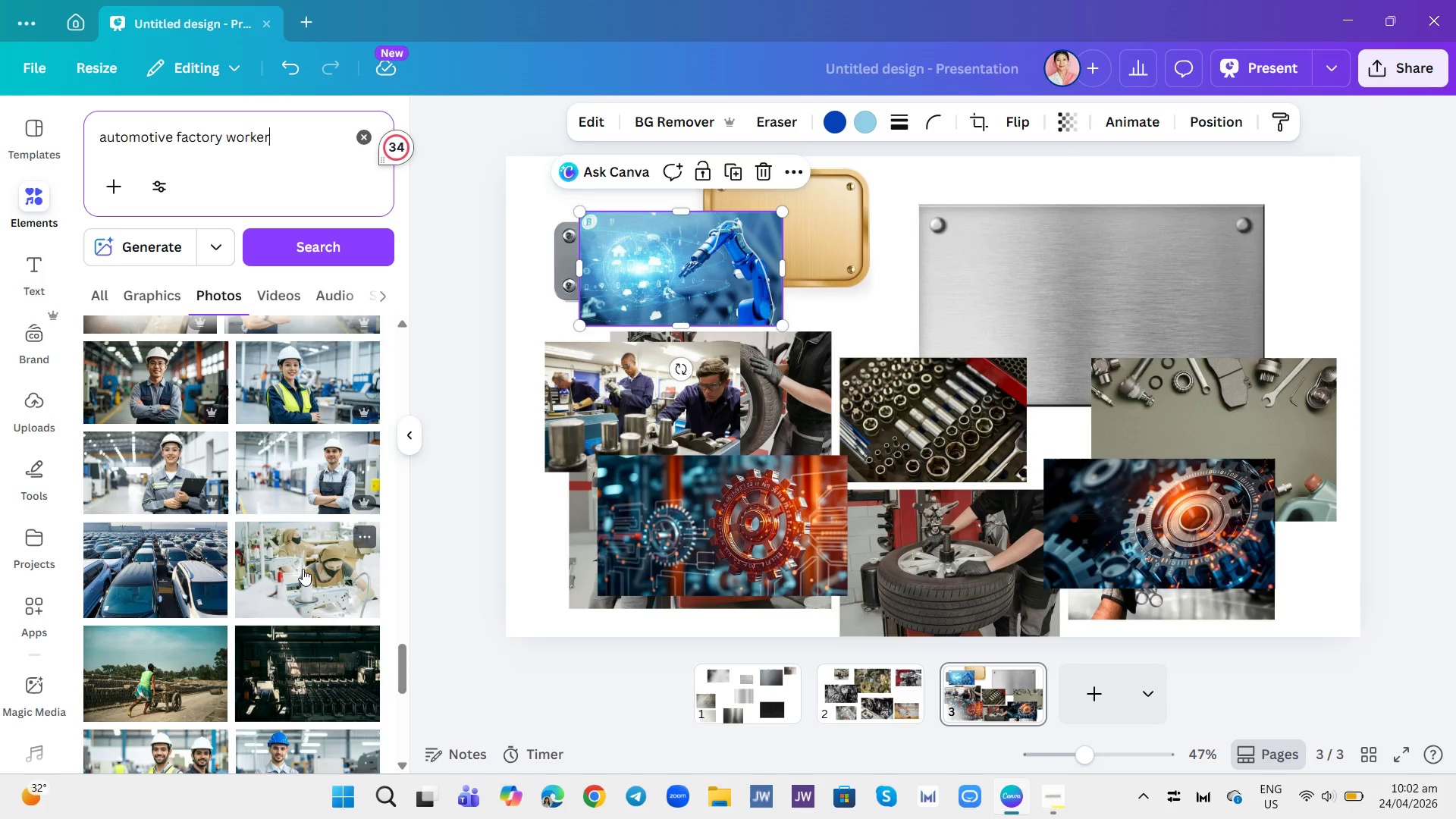 
right_click([303, 569])
 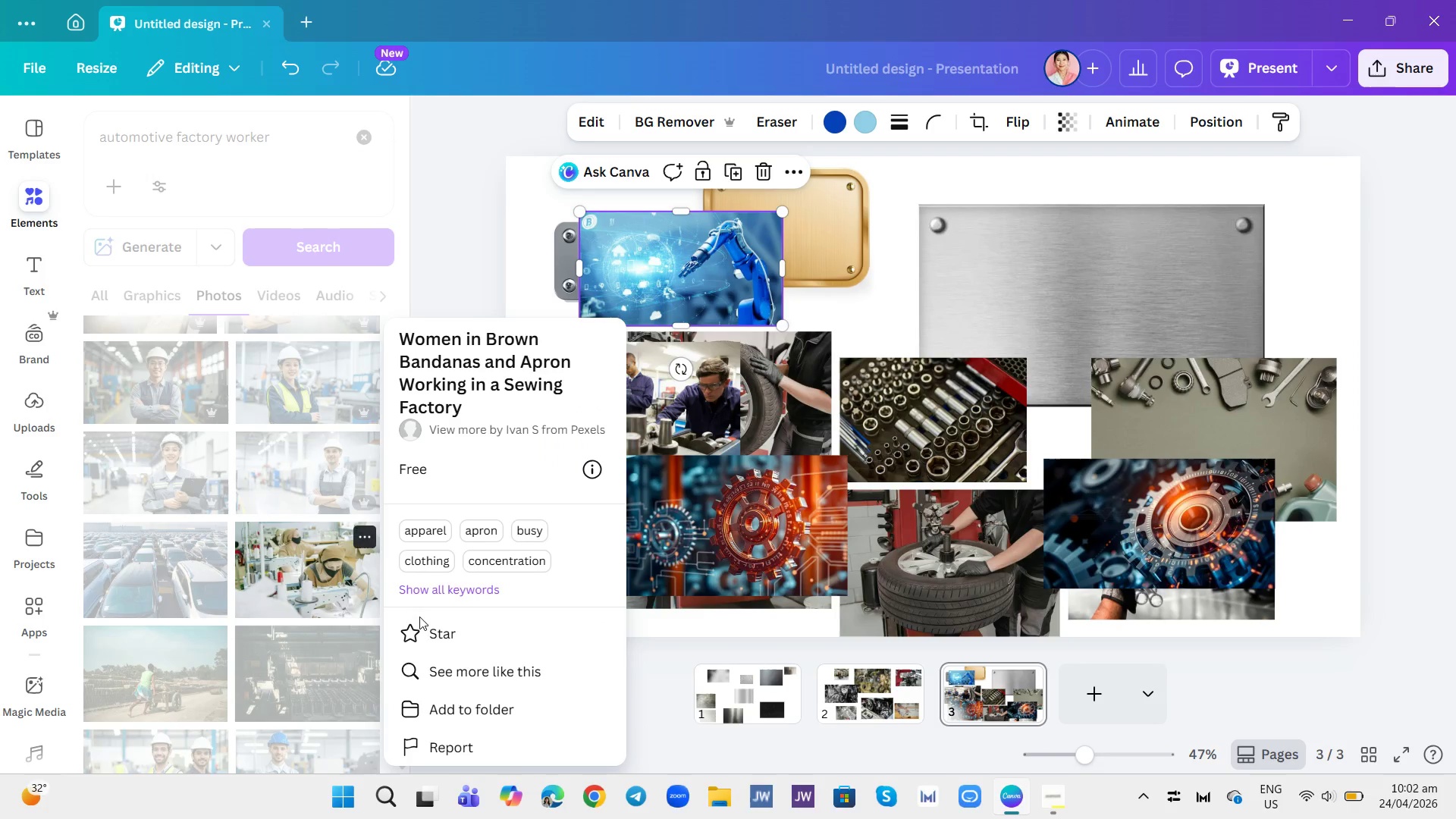 
left_click([457, 676])
 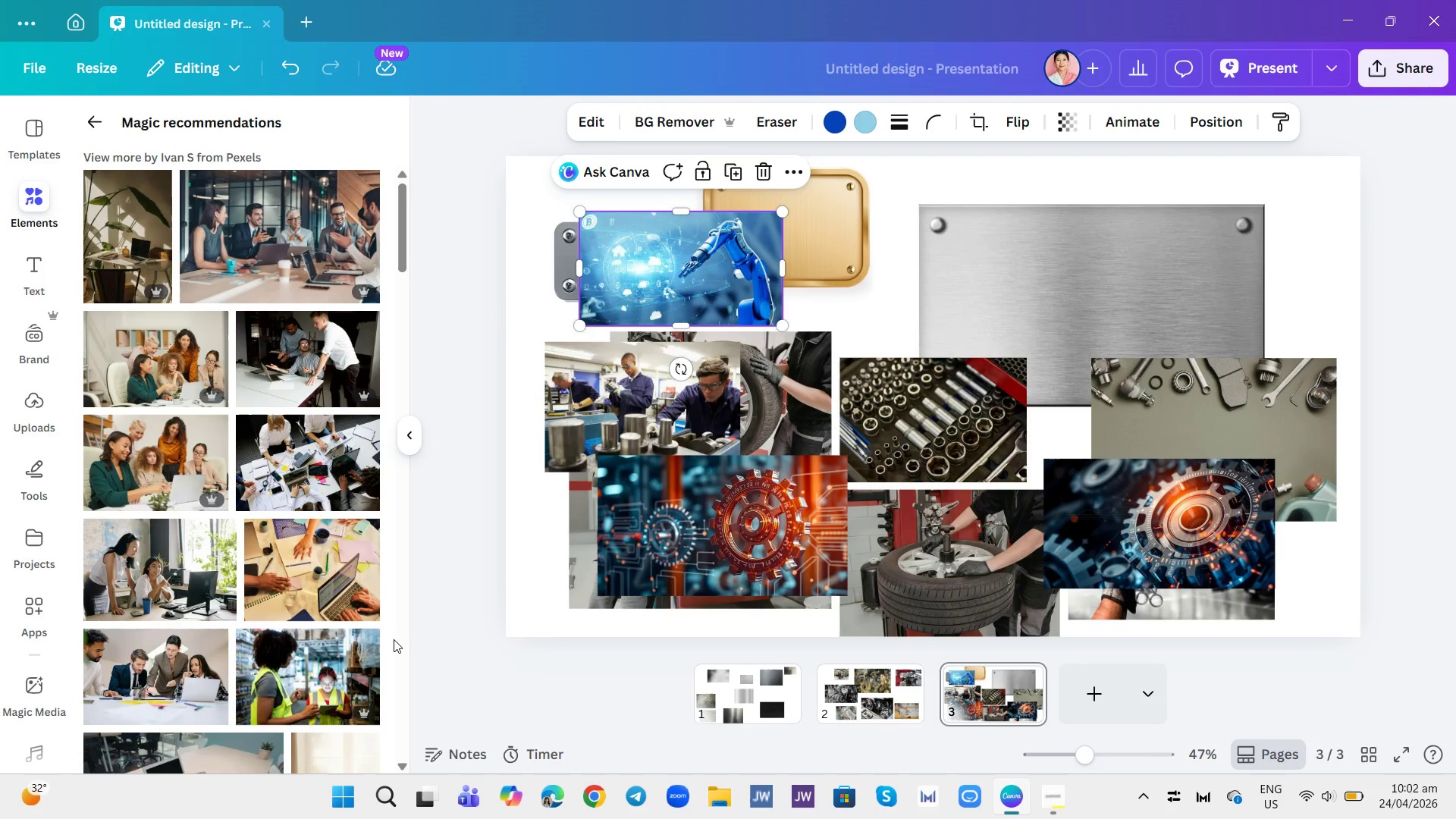 
scroll: coordinate [303, 637], scroll_direction: down, amount: 14.0
 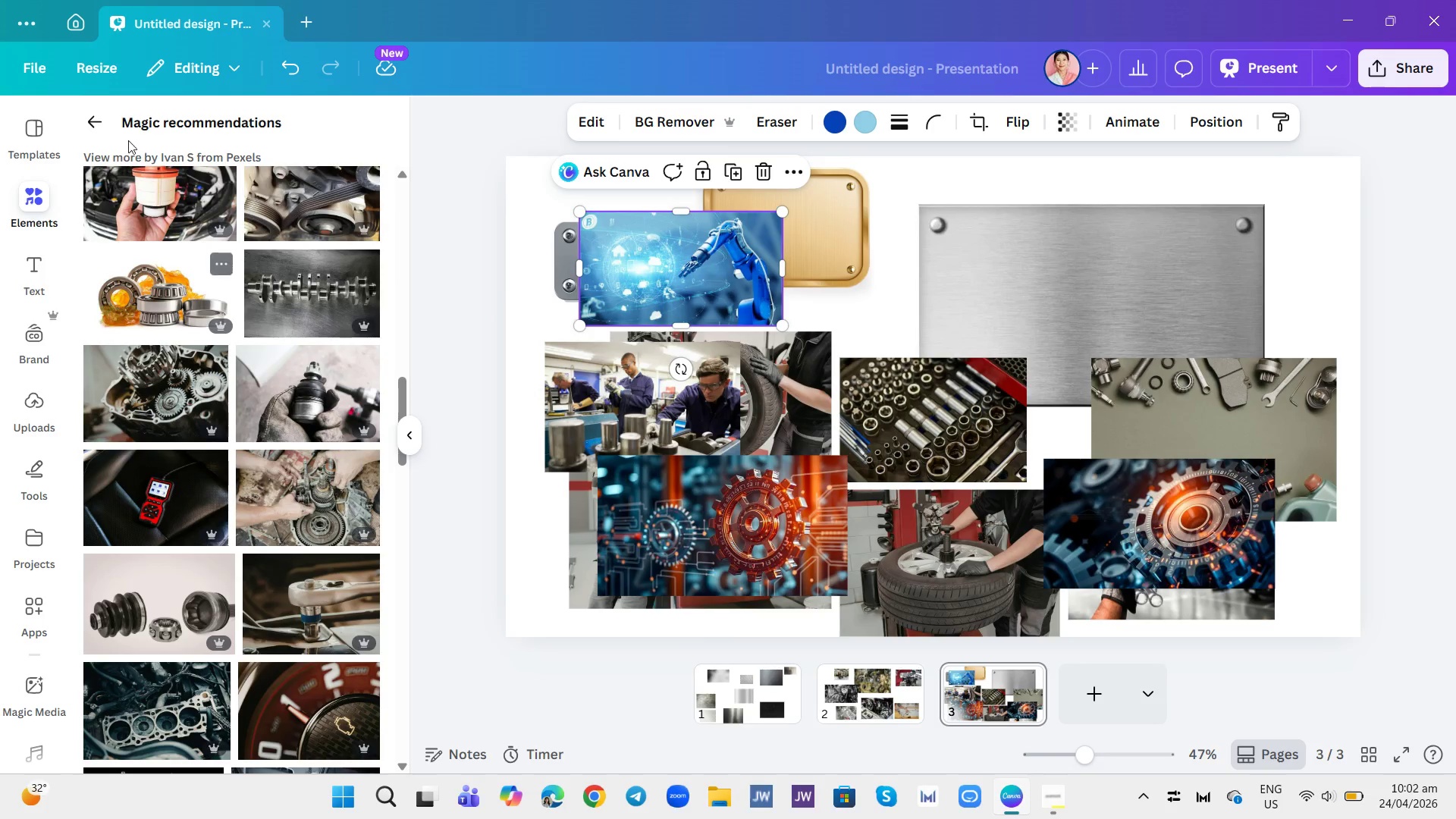 
left_click([96, 127])
 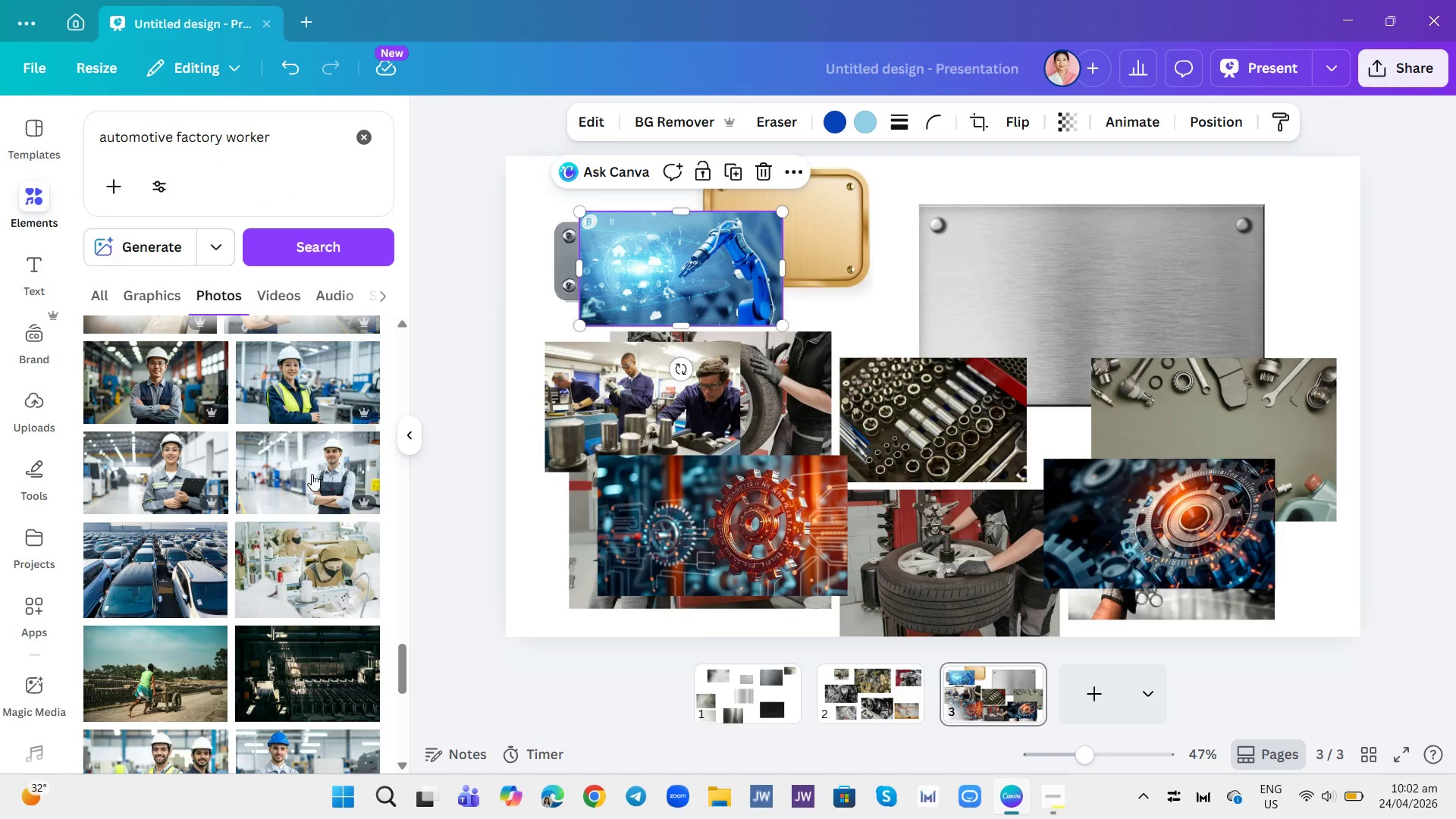 
scroll: coordinate [309, 484], scroll_direction: down, amount: 16.0
 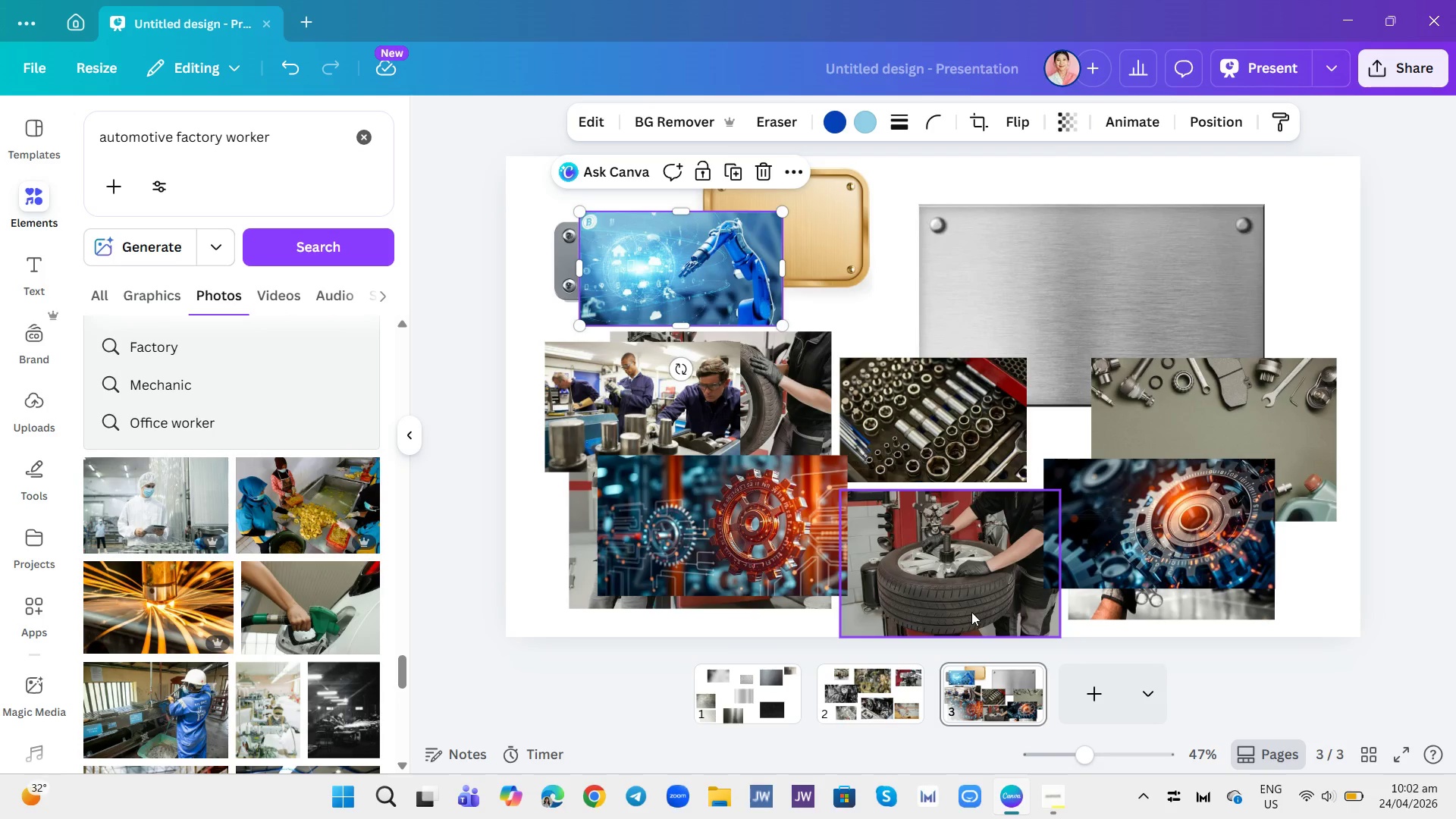 
left_click([1101, 689])
 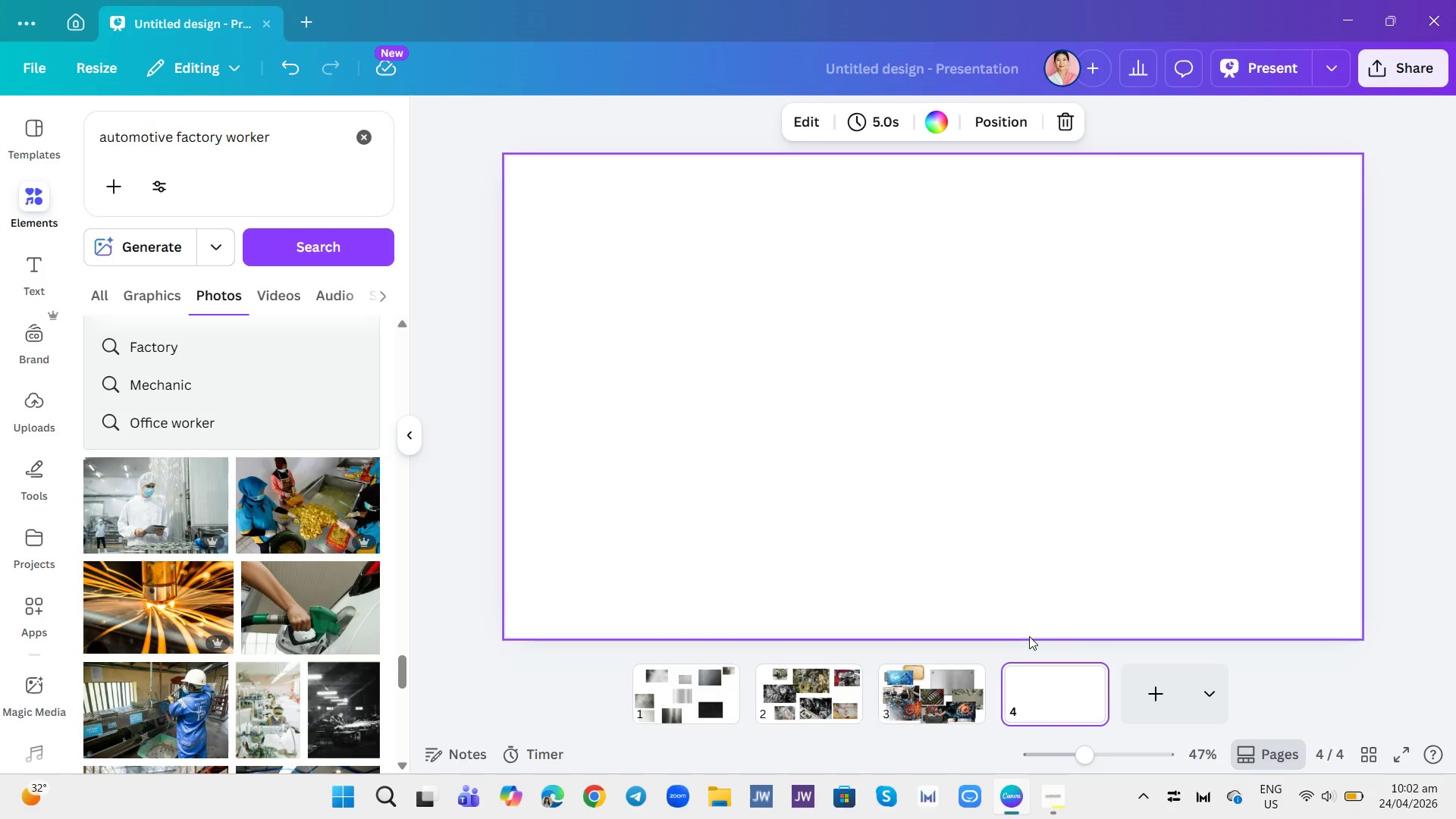 
wait(8.88)
 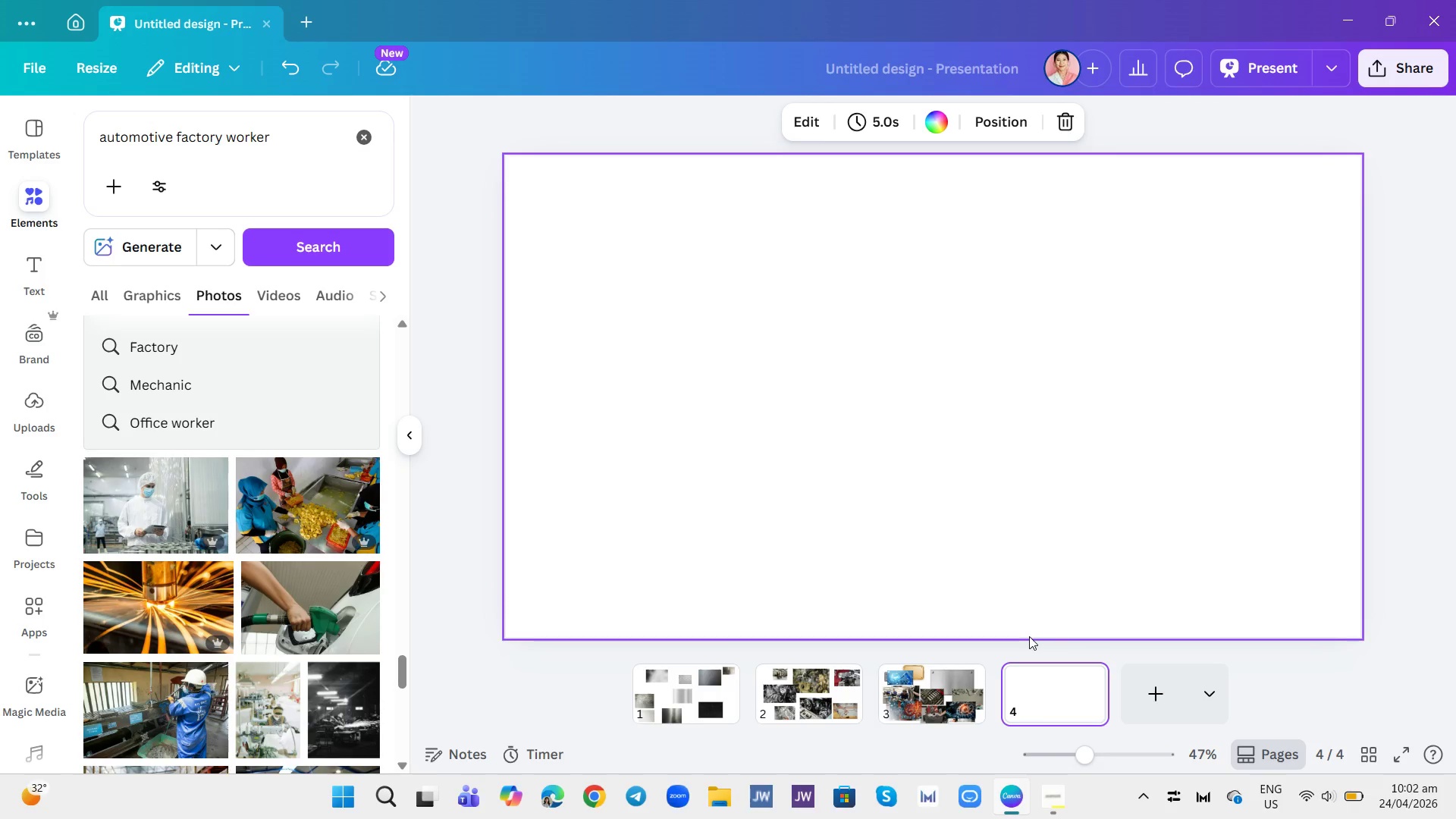 
left_click([379, 129])
 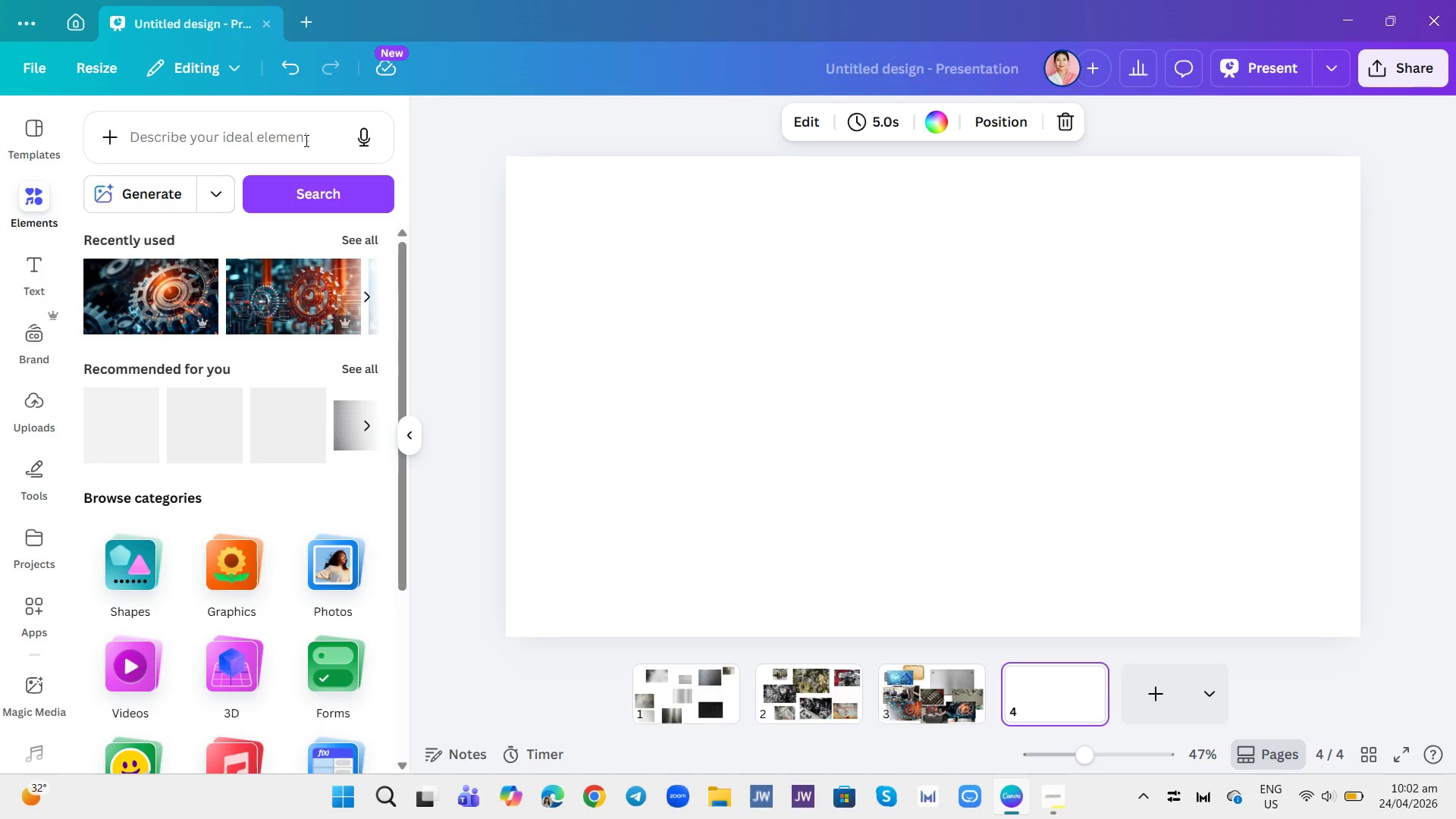 
left_click([299, 131])
 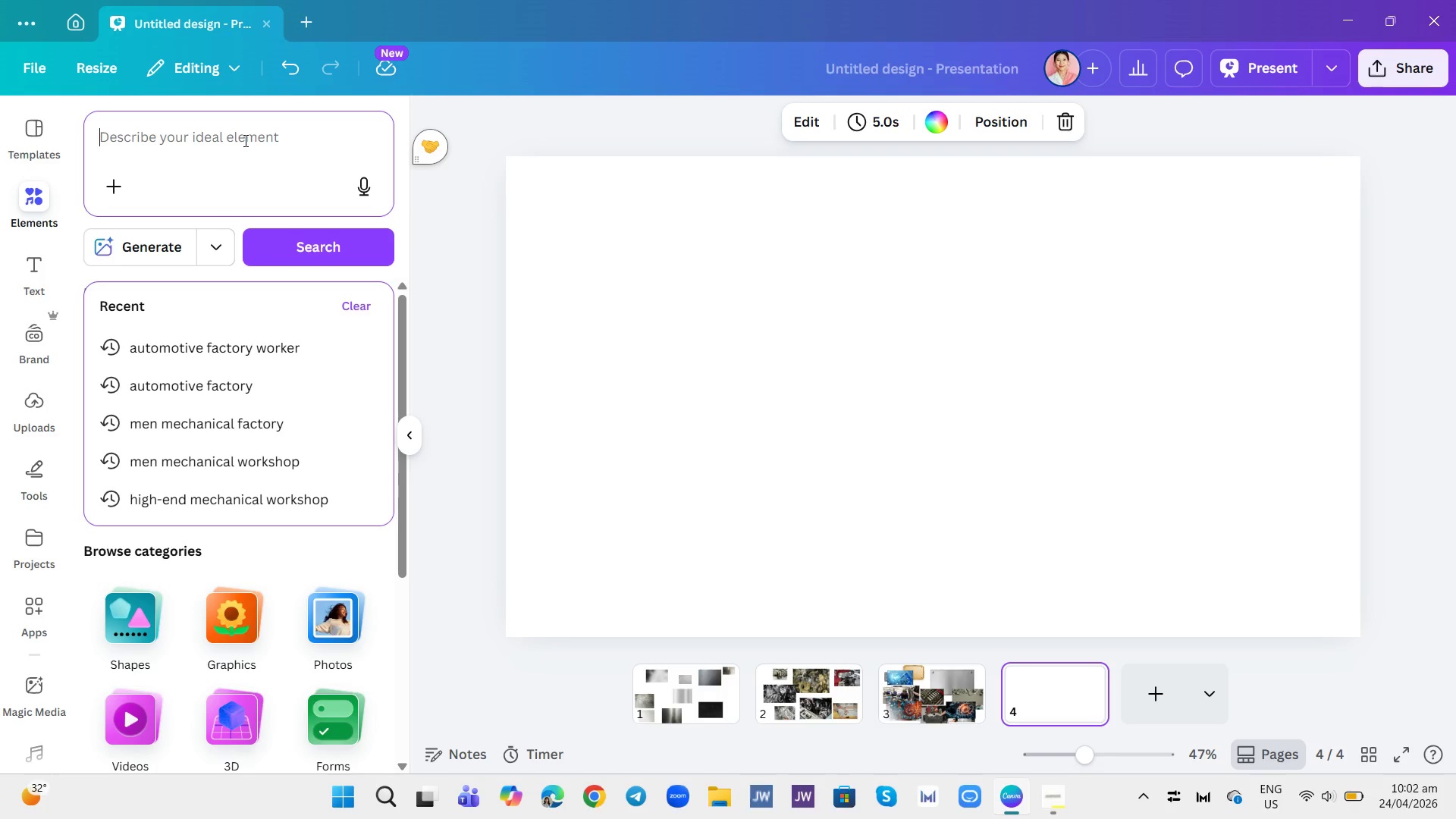 
wait(6.11)
 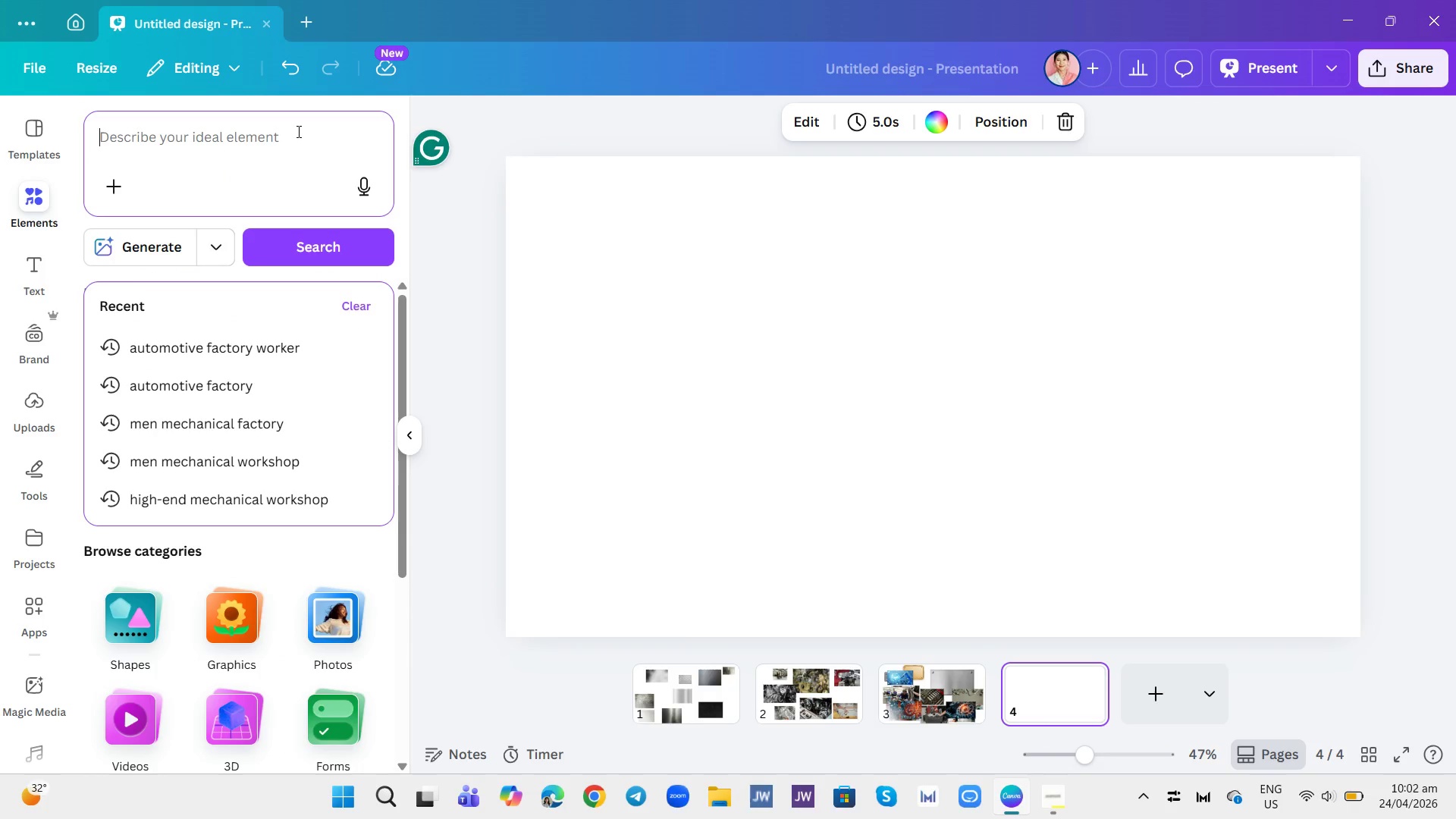 
left_click([203, 140])
 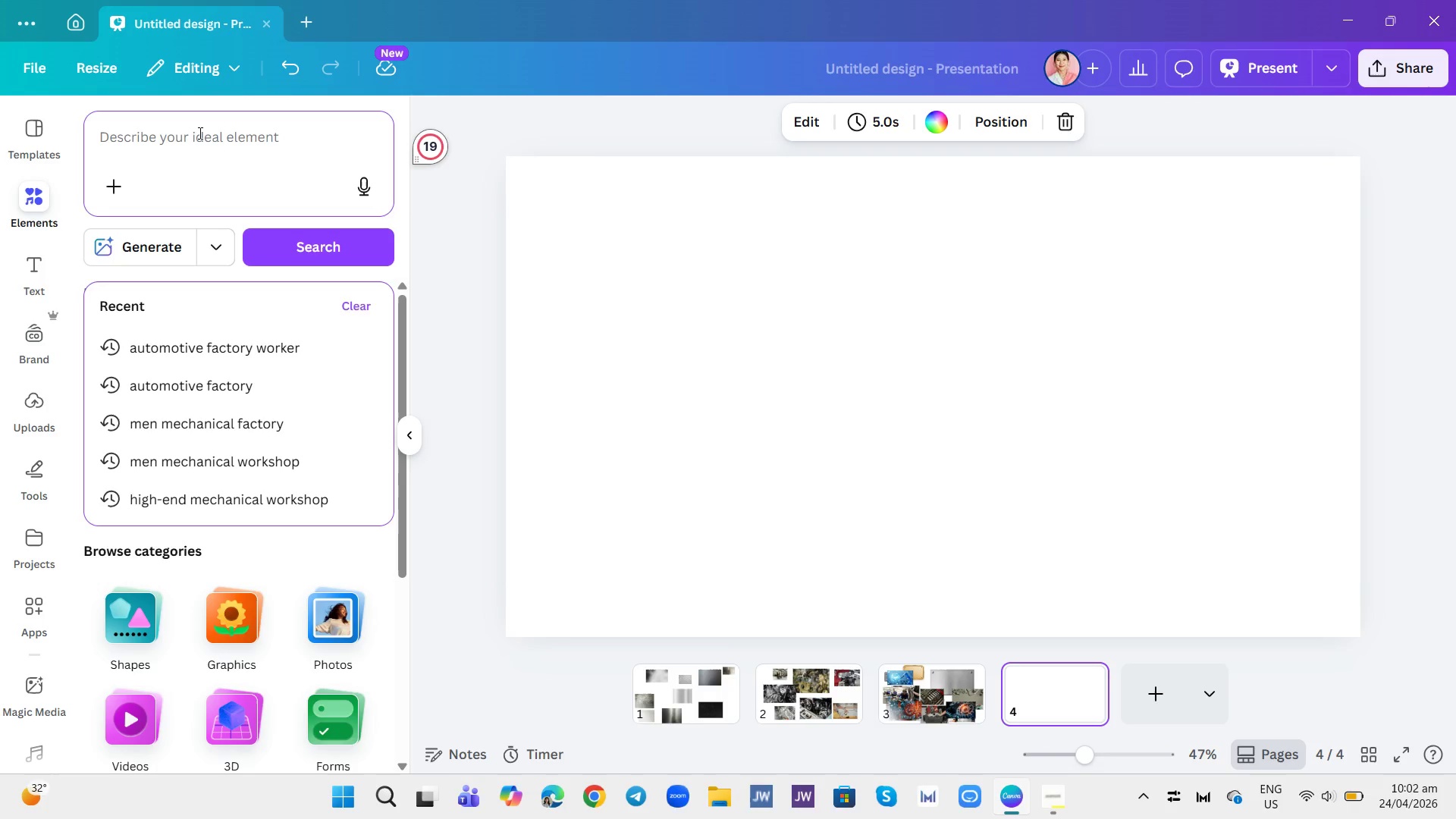 
wait(6.88)
 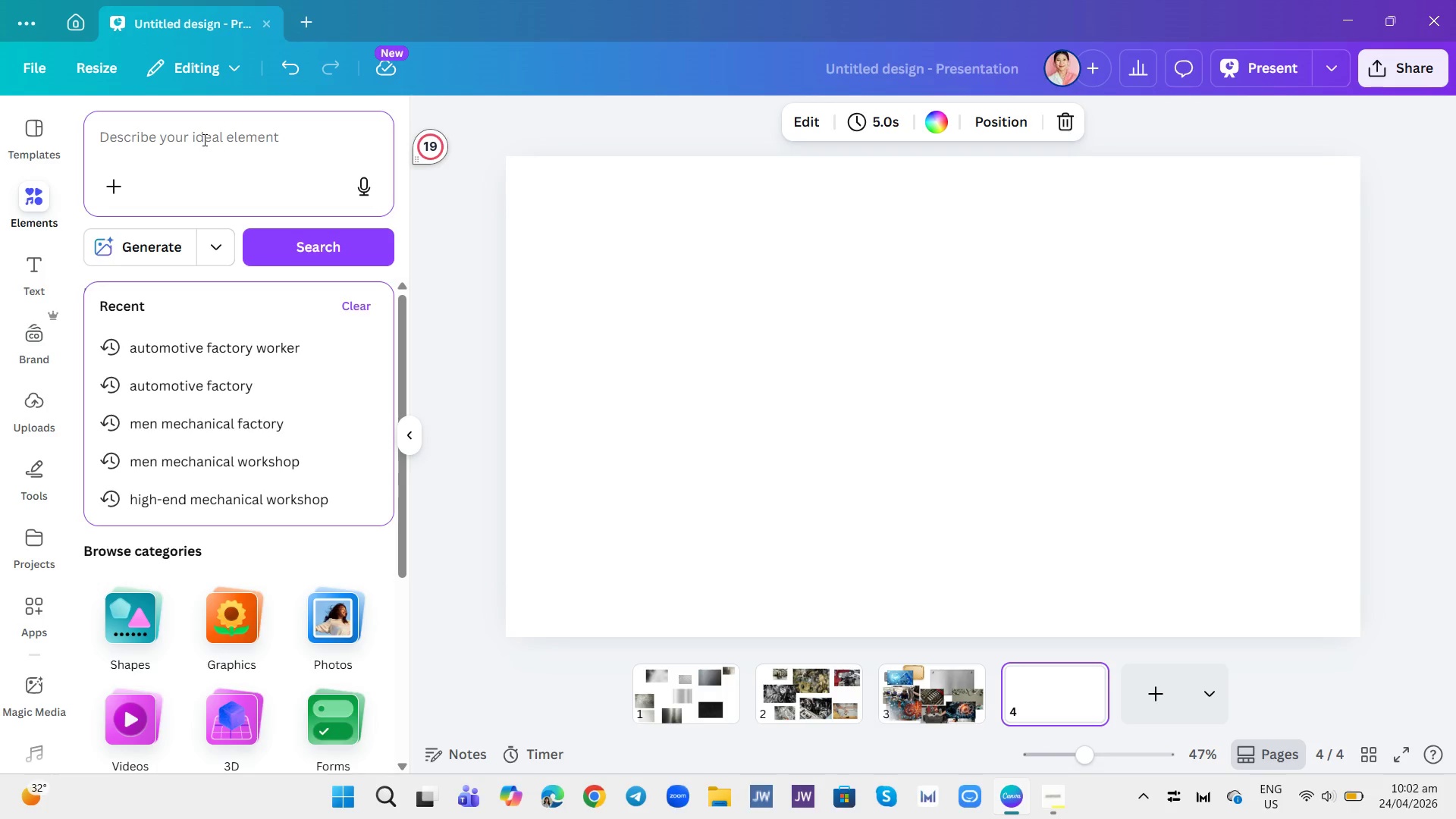 
type(wide shot of clean,organized garage)
key(Backspace)
type(e eviroment)
 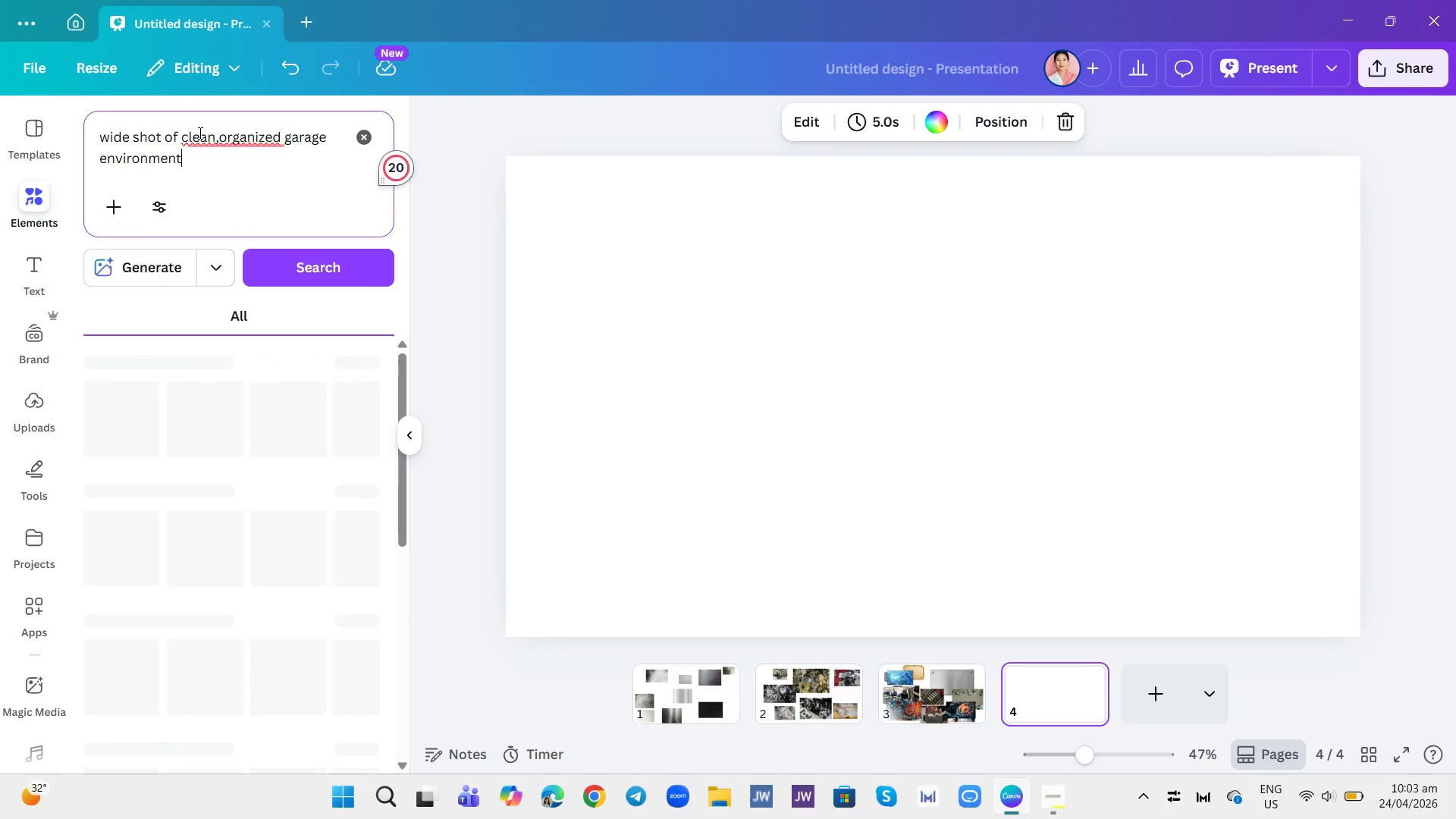 
key(Enter)
 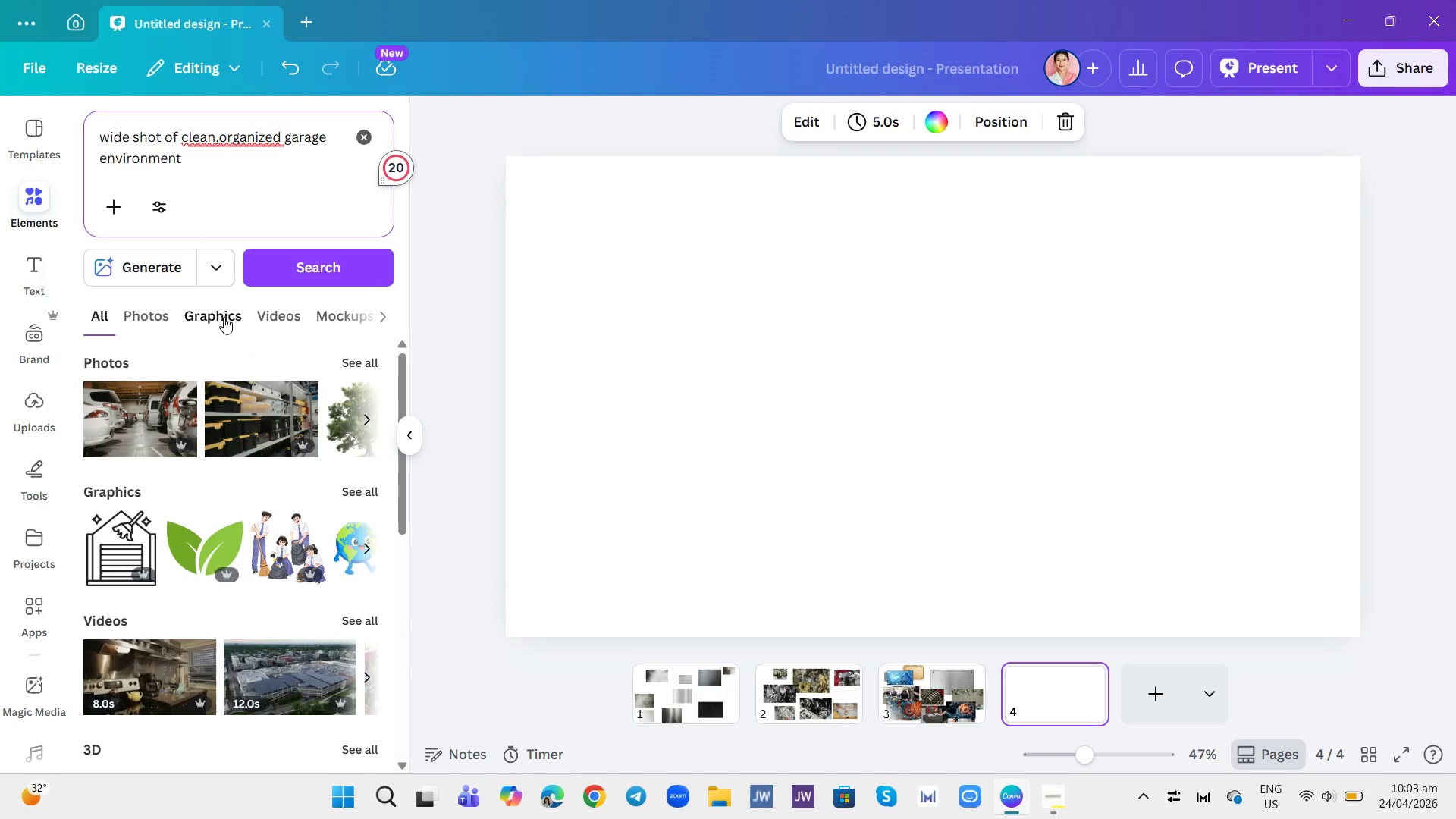 
left_click([154, 317])
 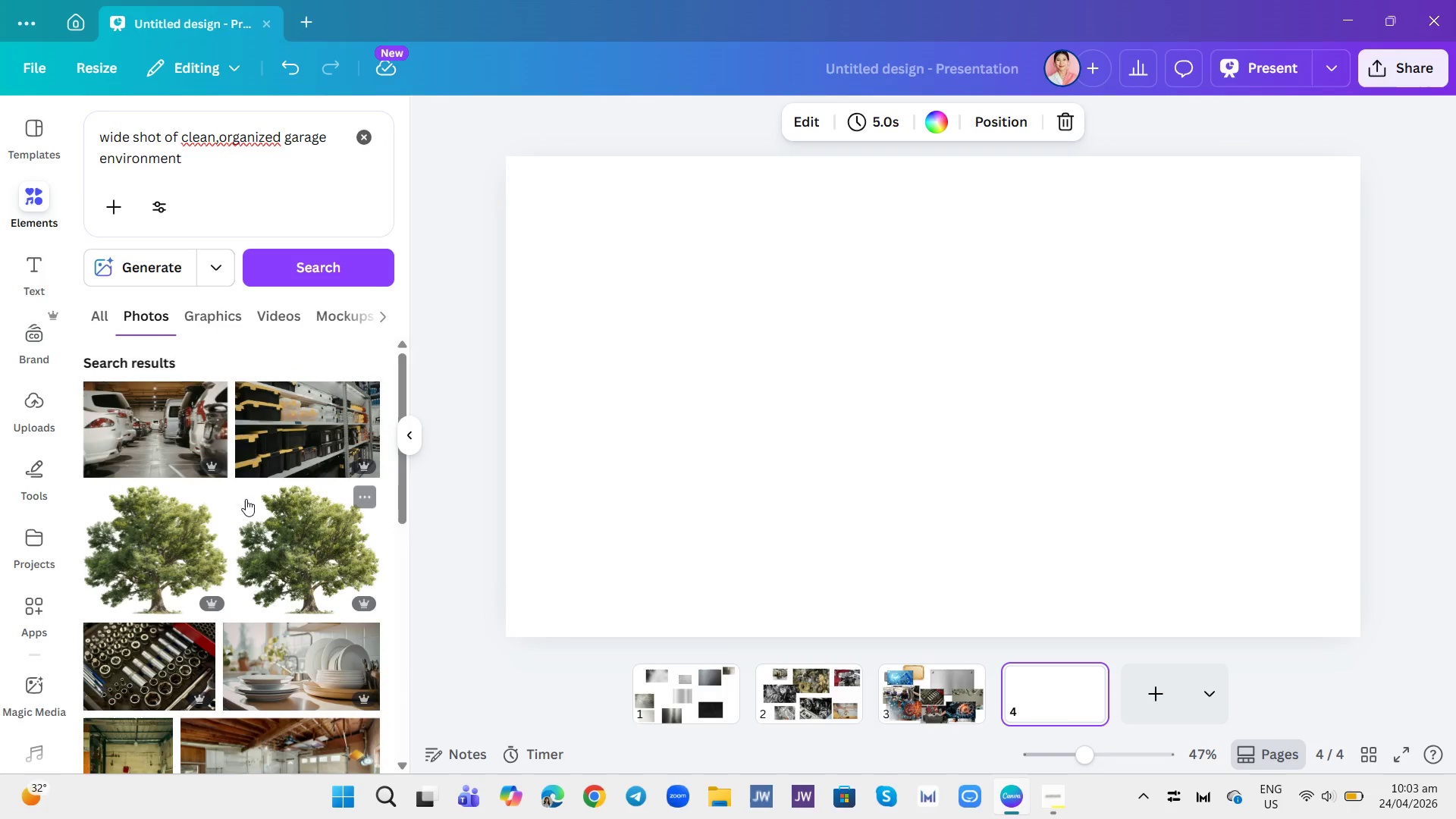 
scroll: coordinate [267, 494], scroll_direction: down, amount: 12.0
 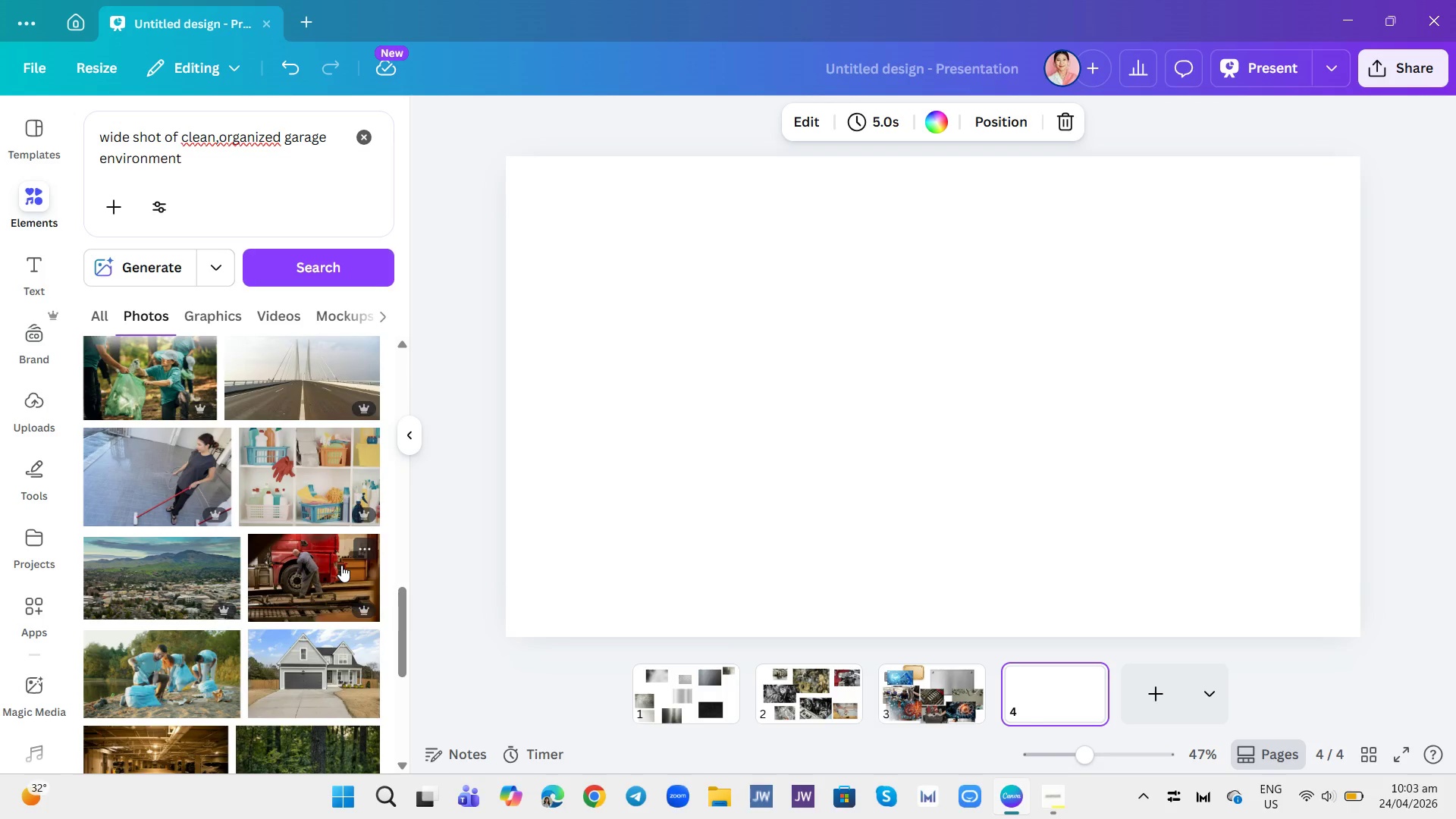 
wait(5.55)
 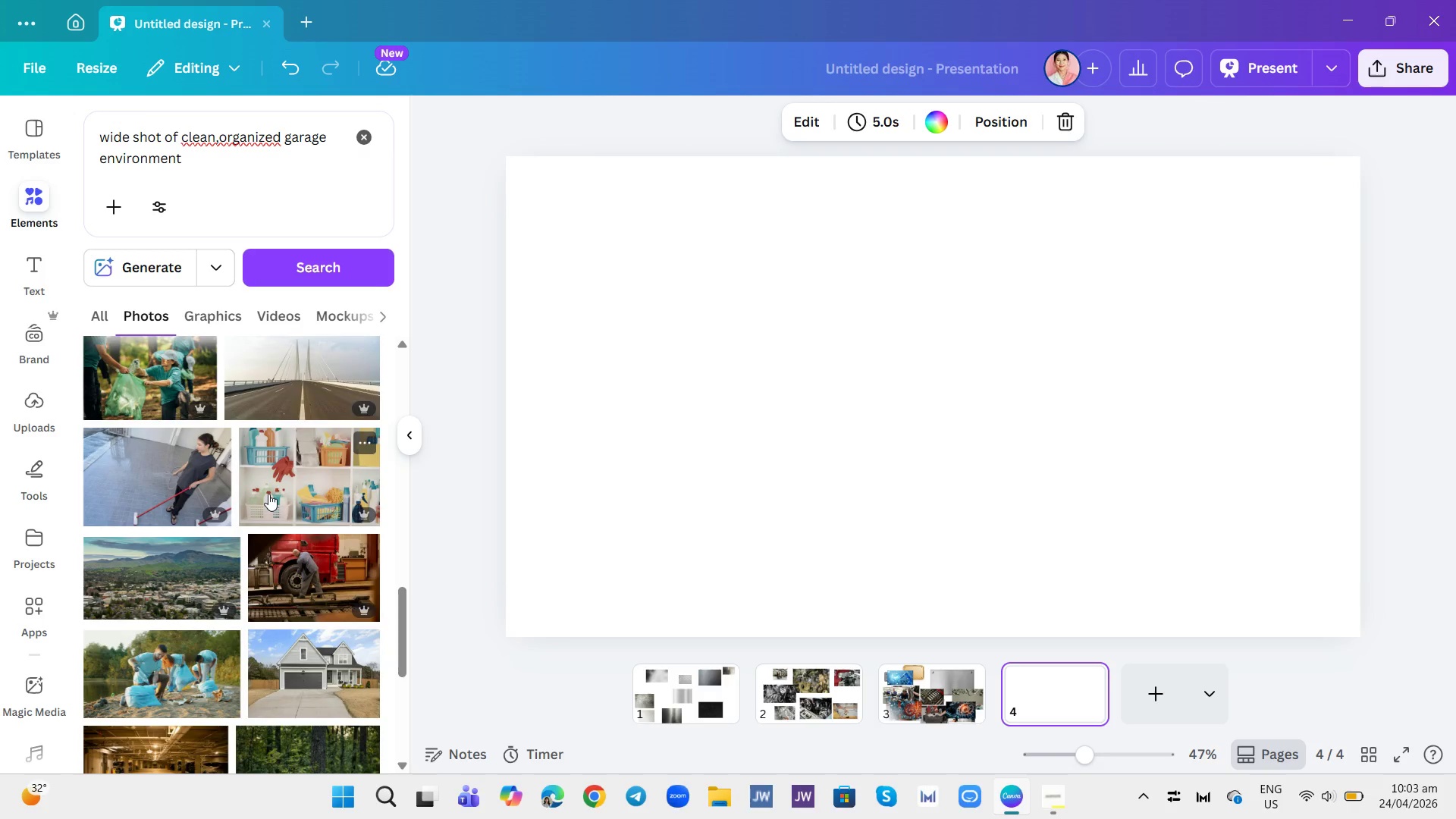 
scroll: coordinate [343, 518], scroll_direction: down, amount: 12.0
 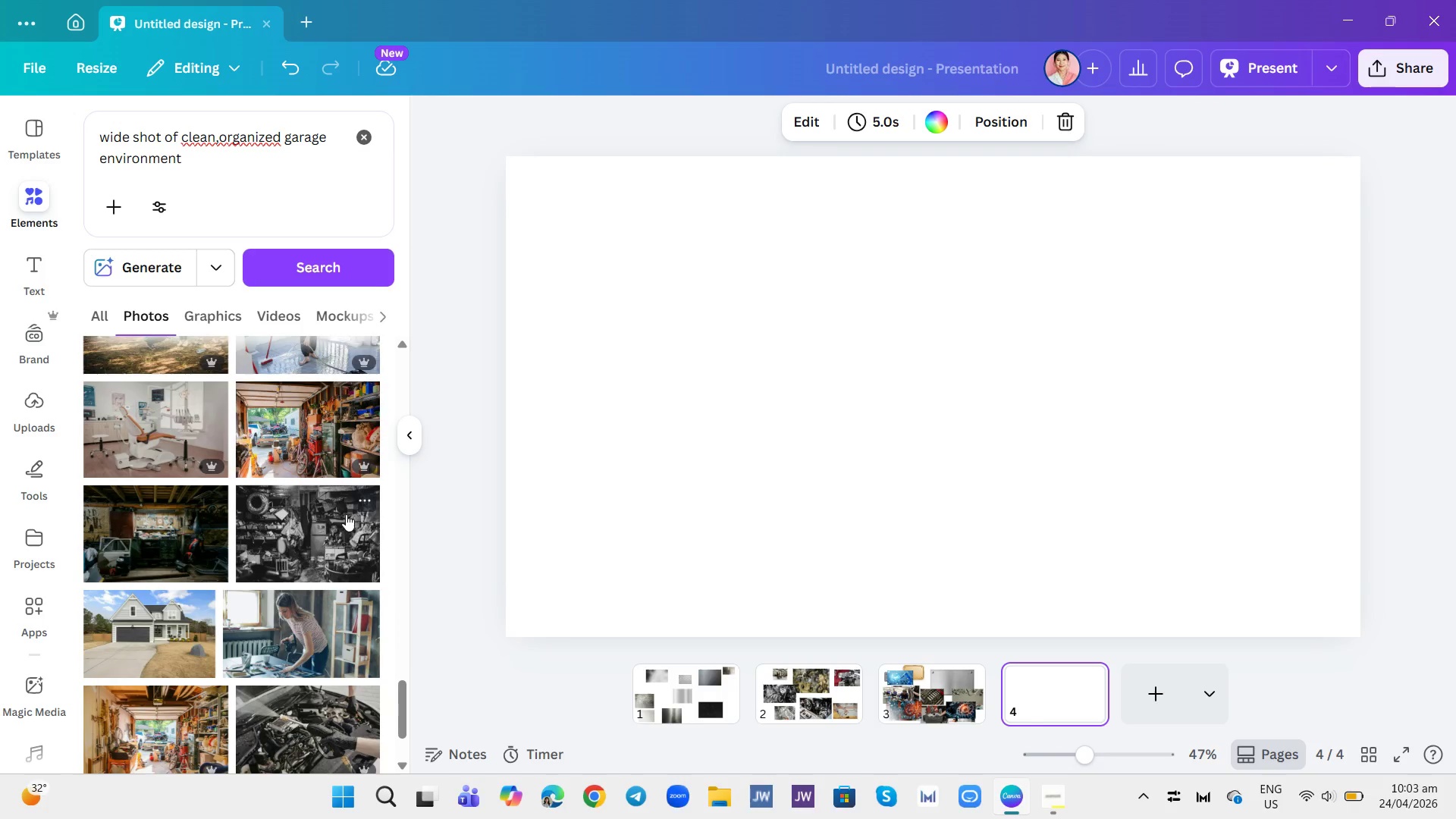 
scroll: coordinate [348, 511], scroll_direction: down, amount: 15.0
 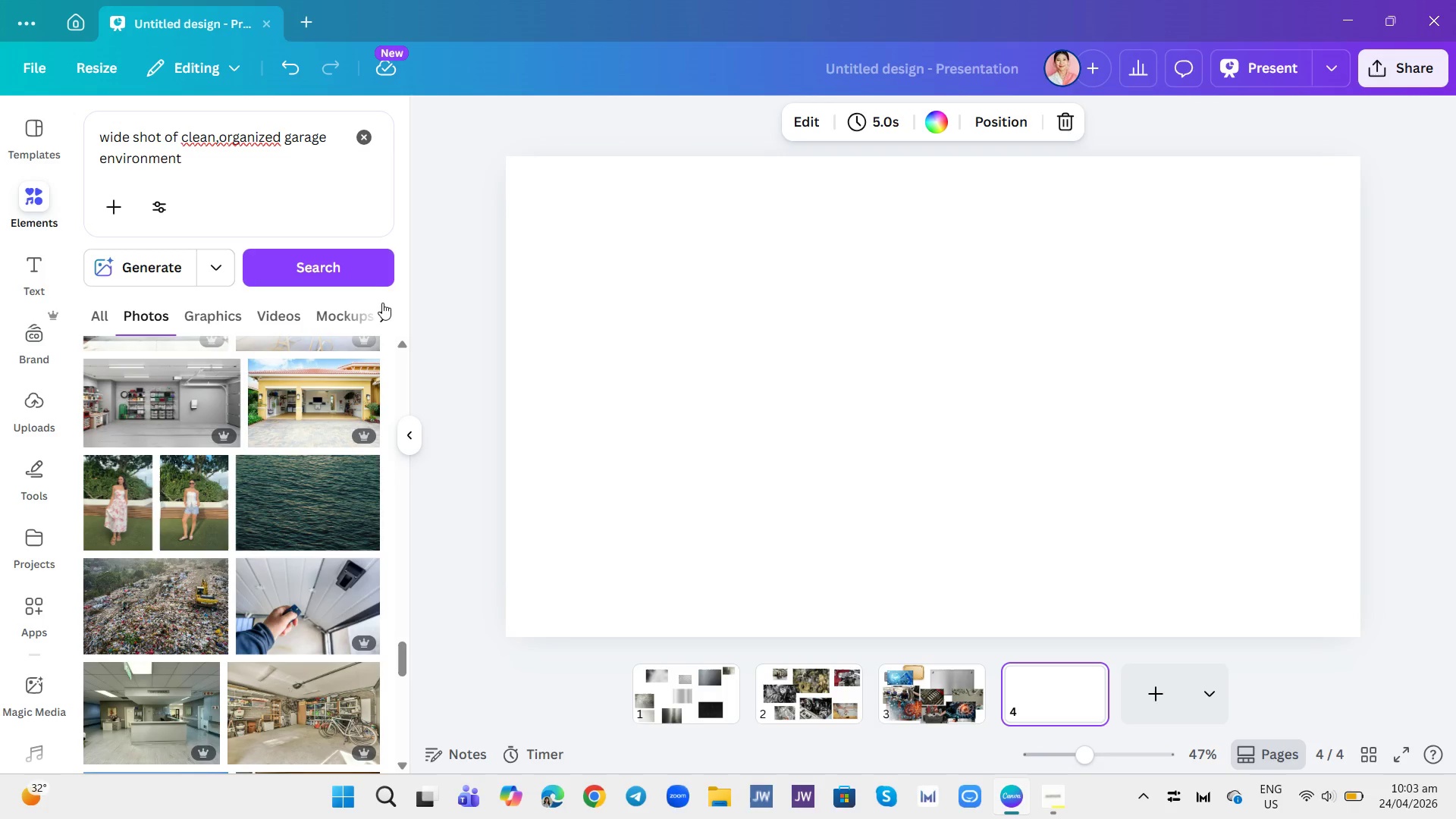 
wait(10.77)
 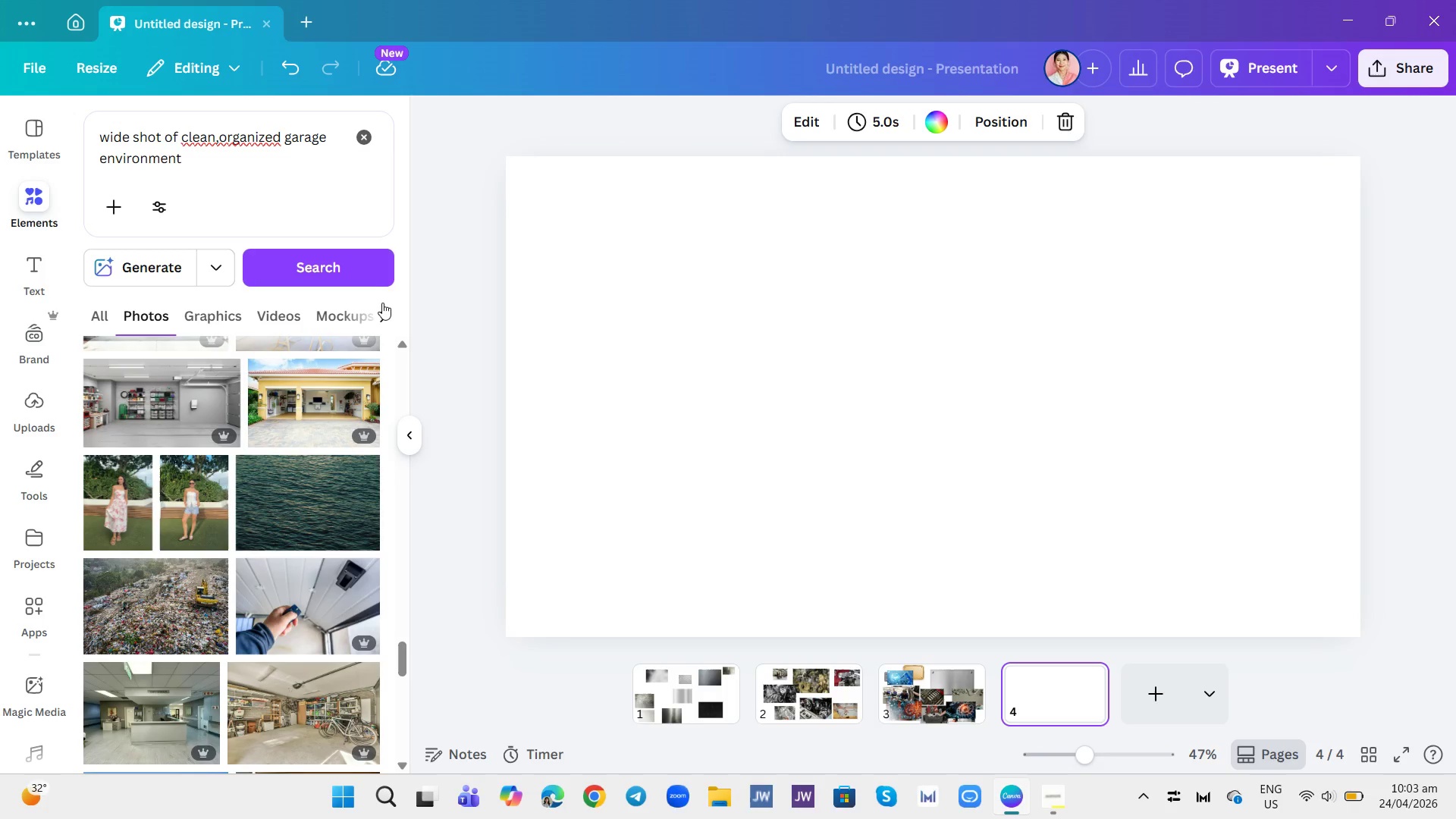 
left_click([413, 427])
 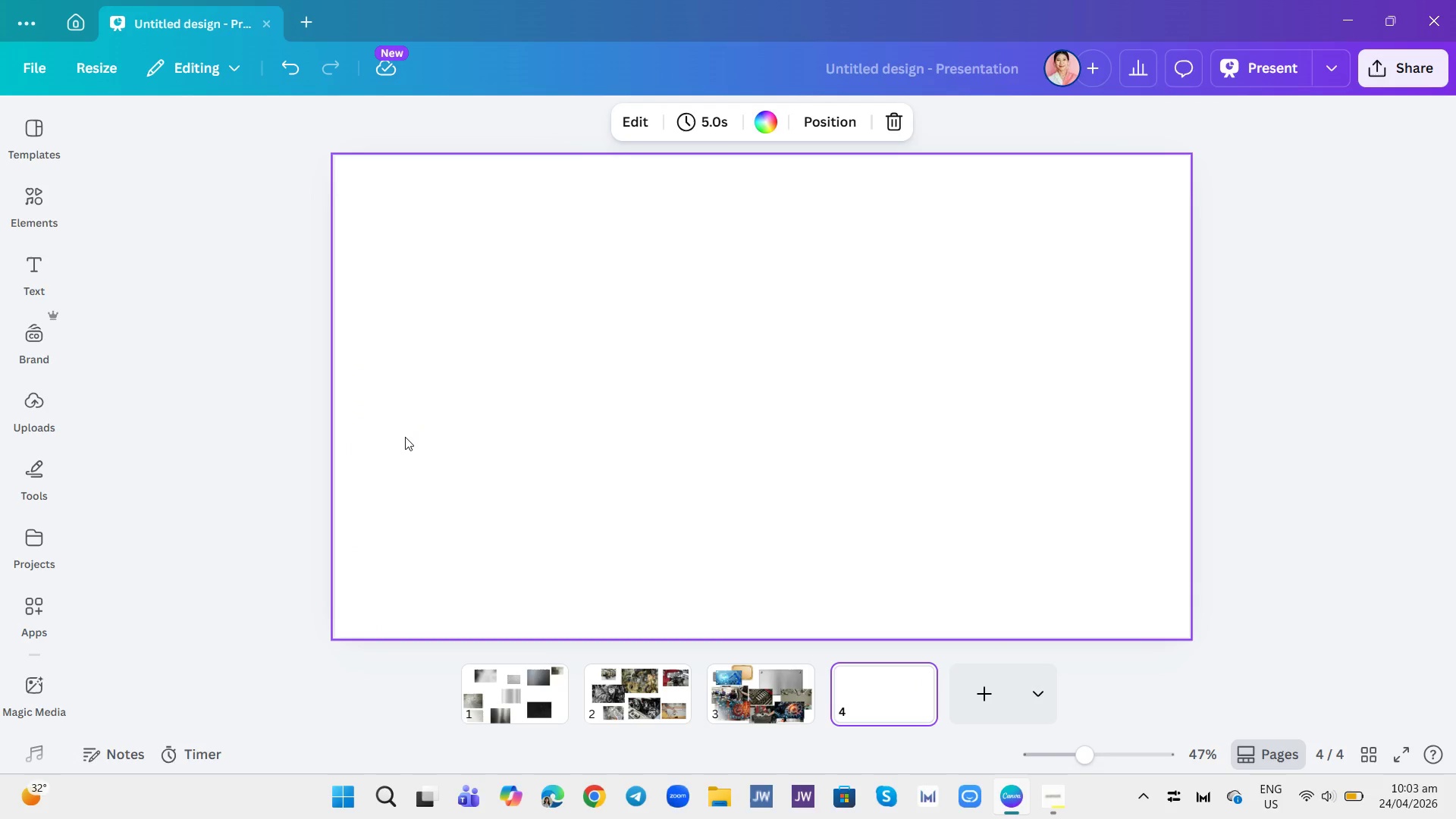 
wait(8.55)
 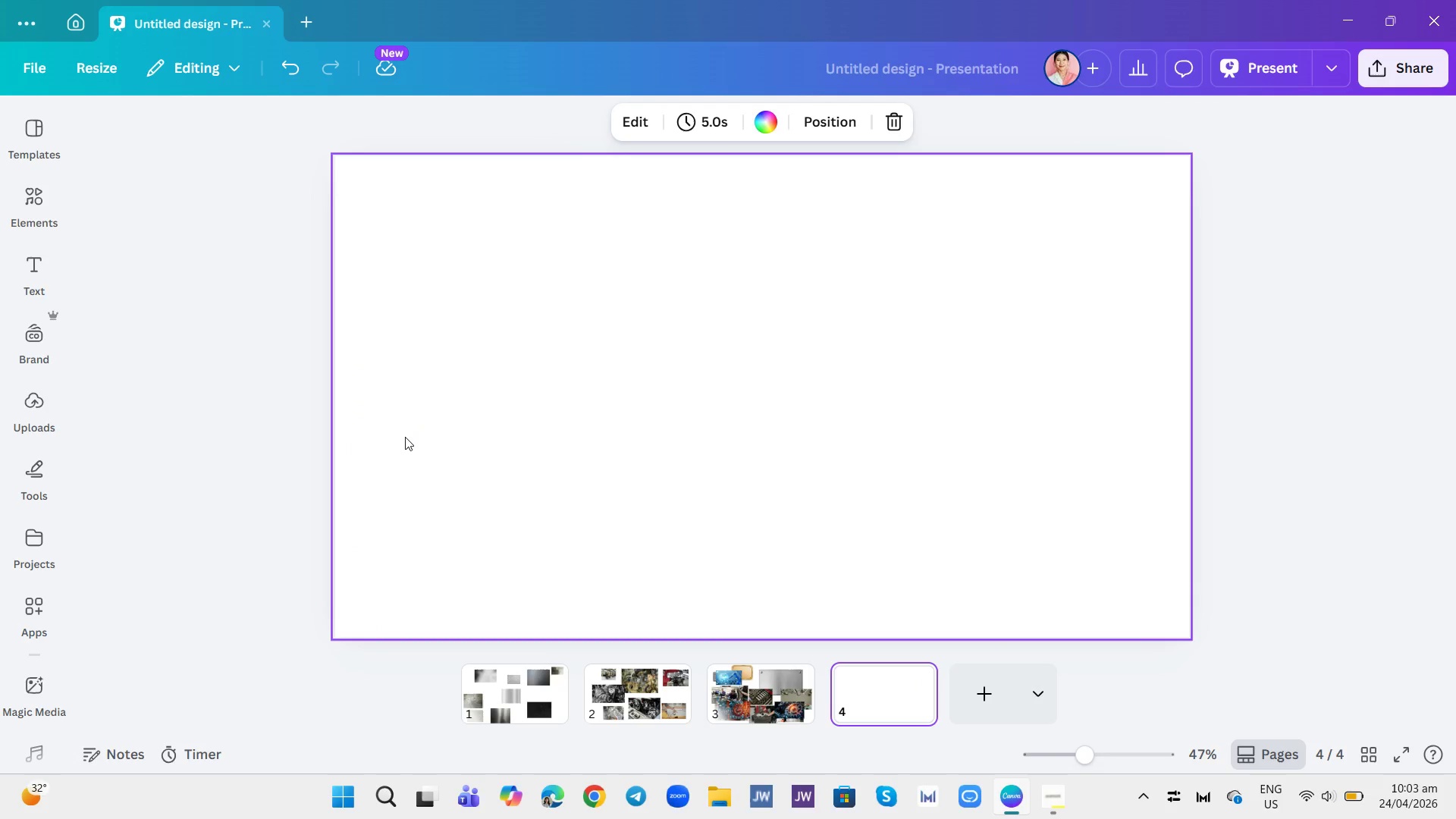 
left_click_drag(start_coordinate=[826, 468], to_coordinate=[821, 465])
 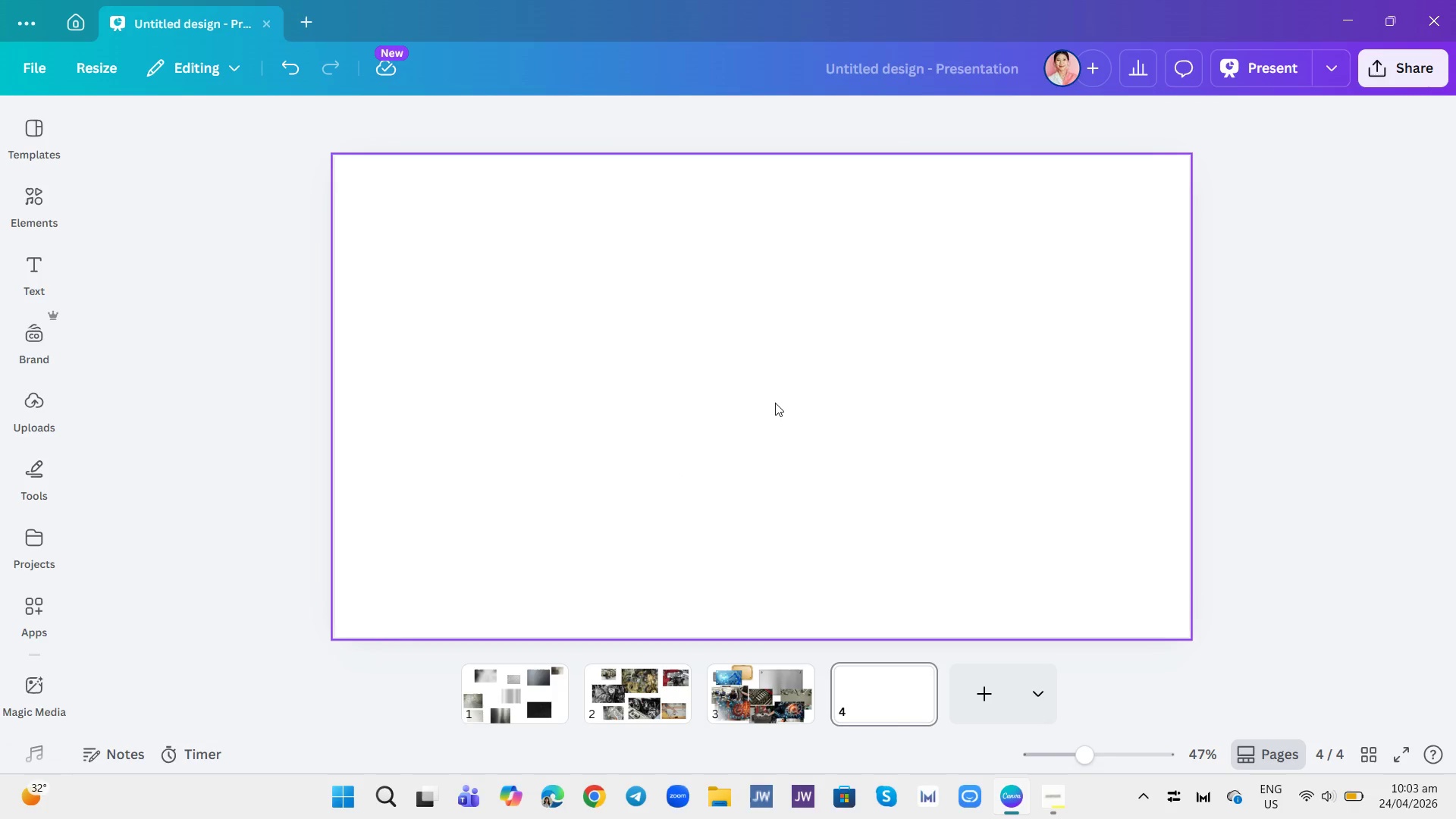 
left_click([775, 403])
 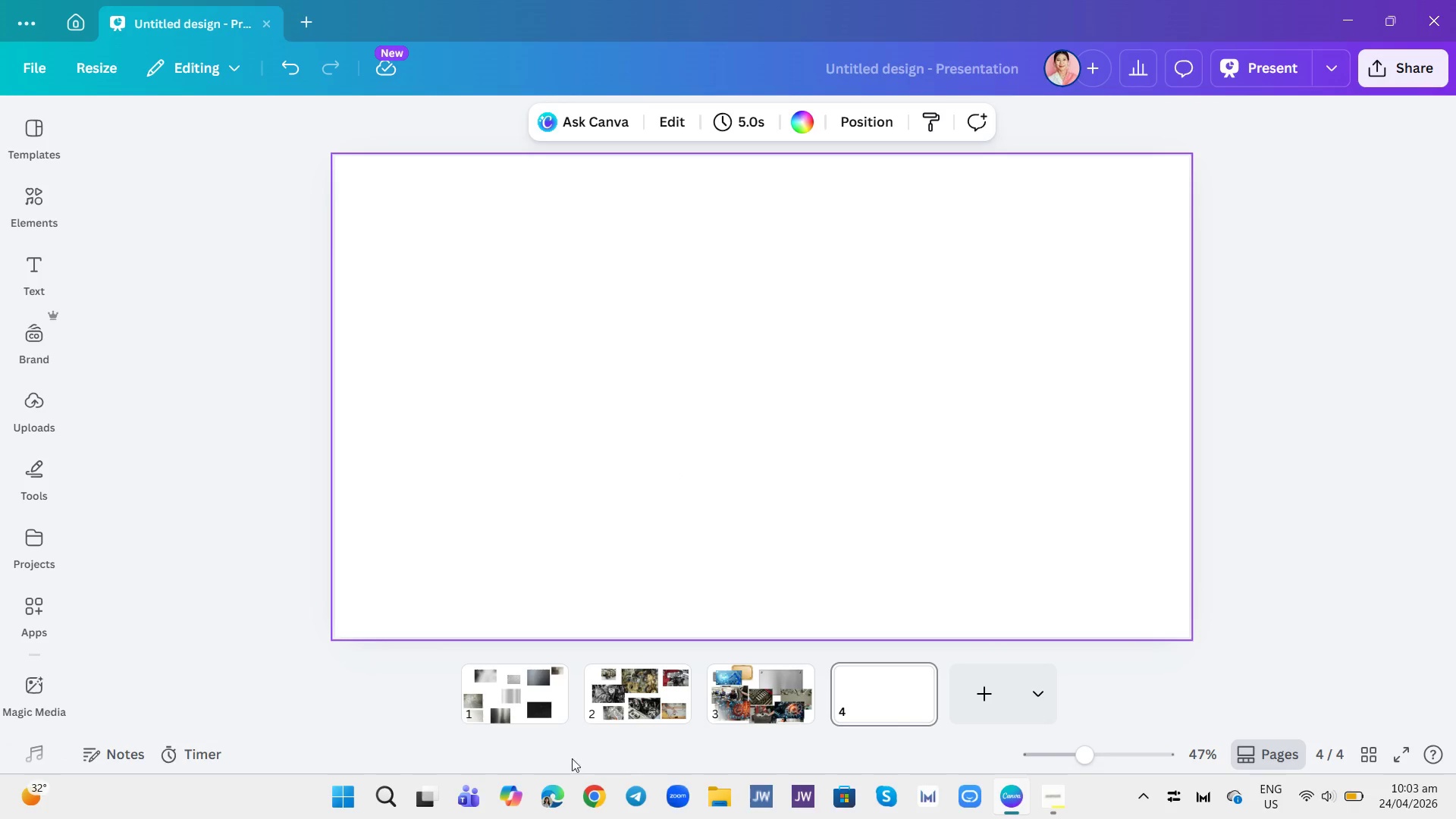 
left_click([519, 685])
 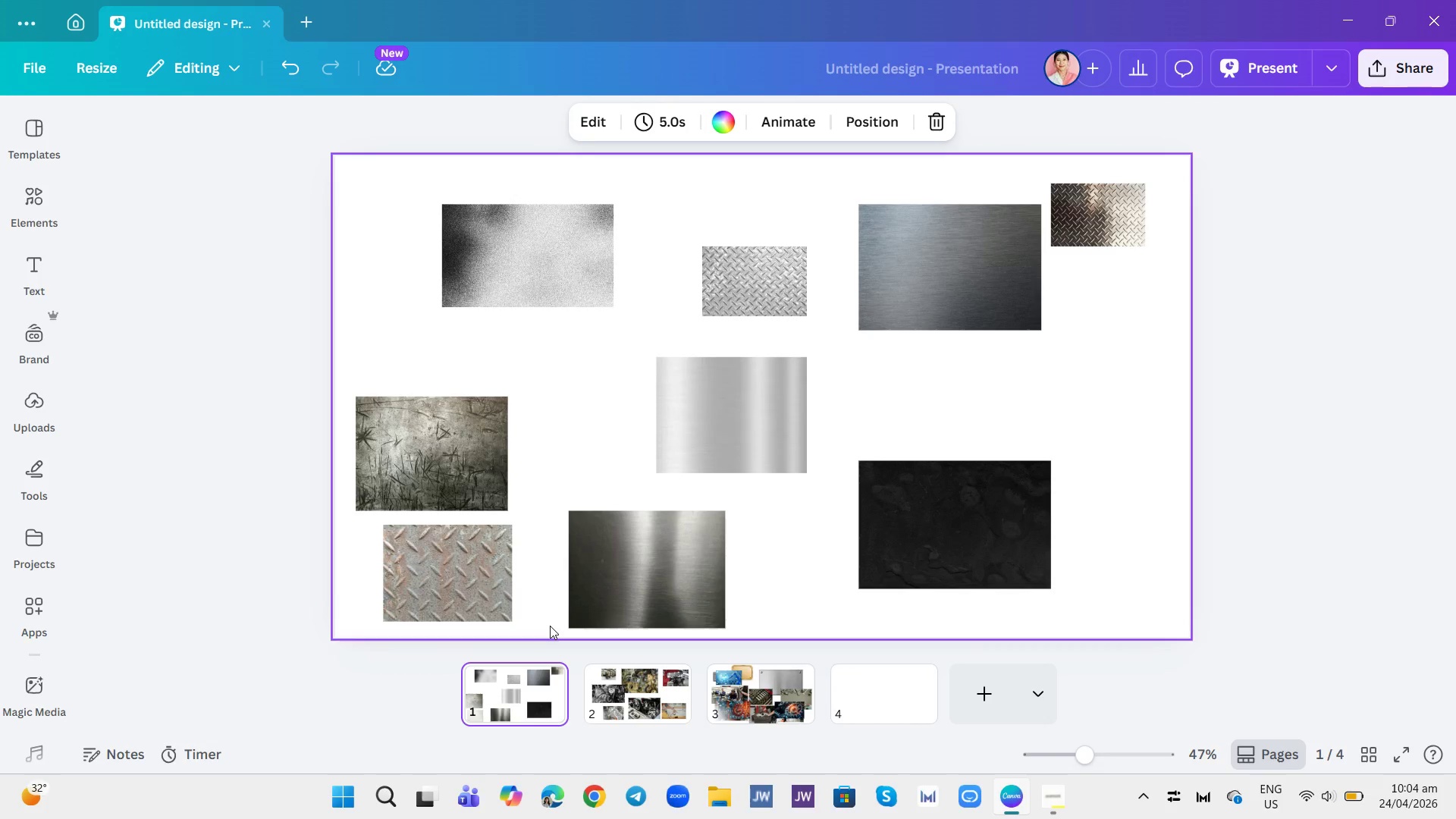 
wait(10.55)
 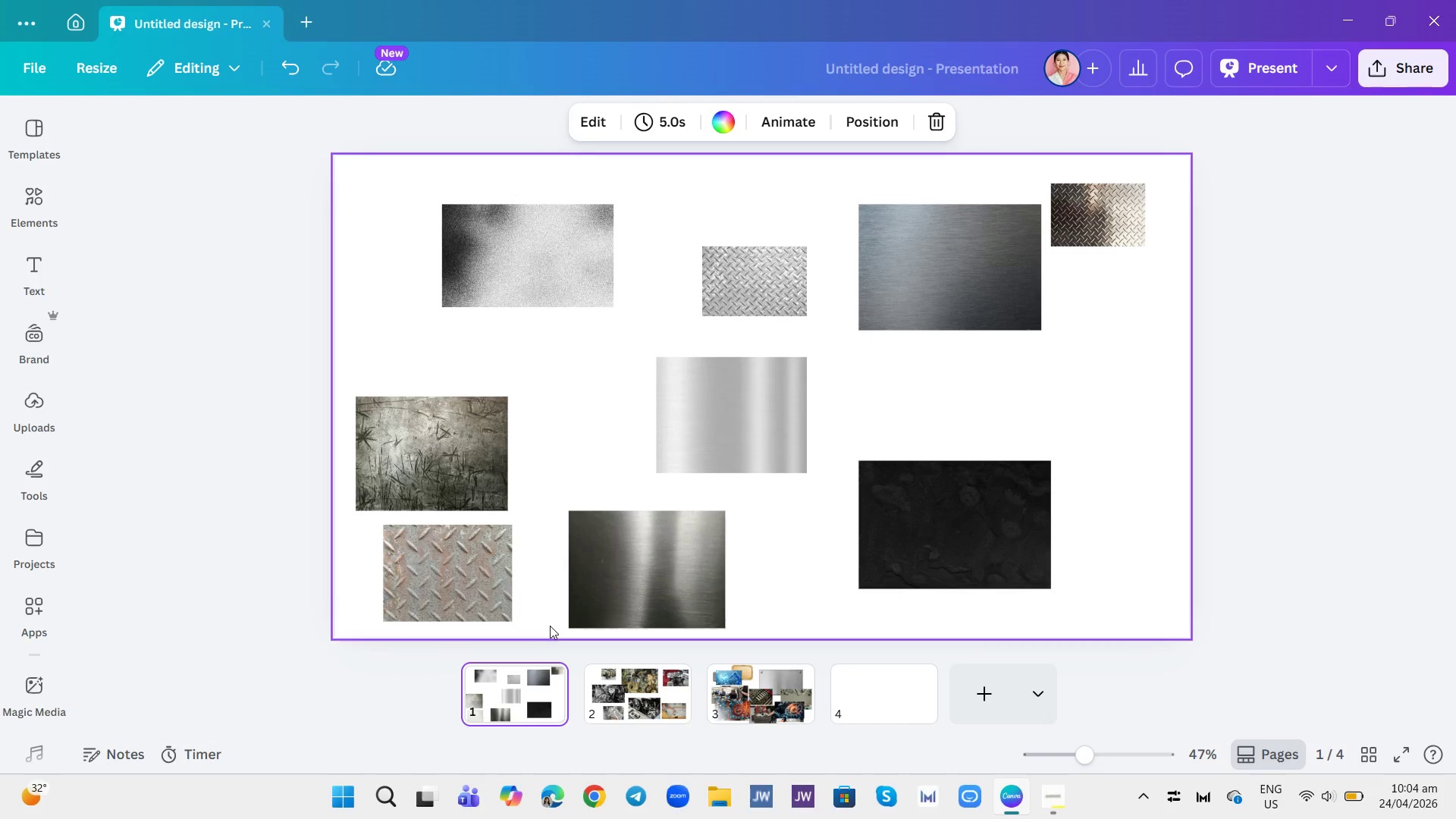 
left_click([941, 522])
 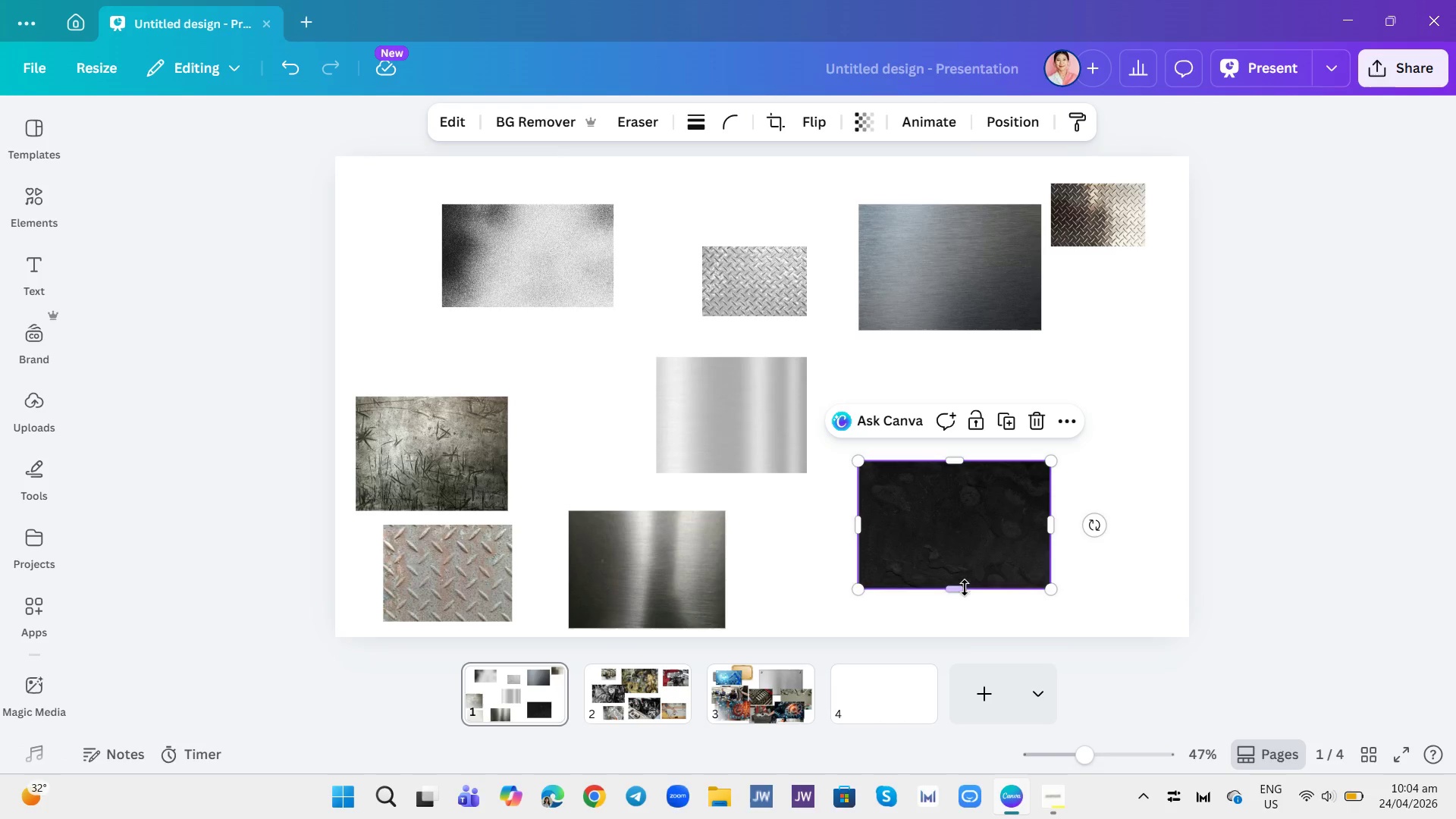 
left_click_drag(start_coordinate=[944, 543], to_coordinate=[901, 722])
 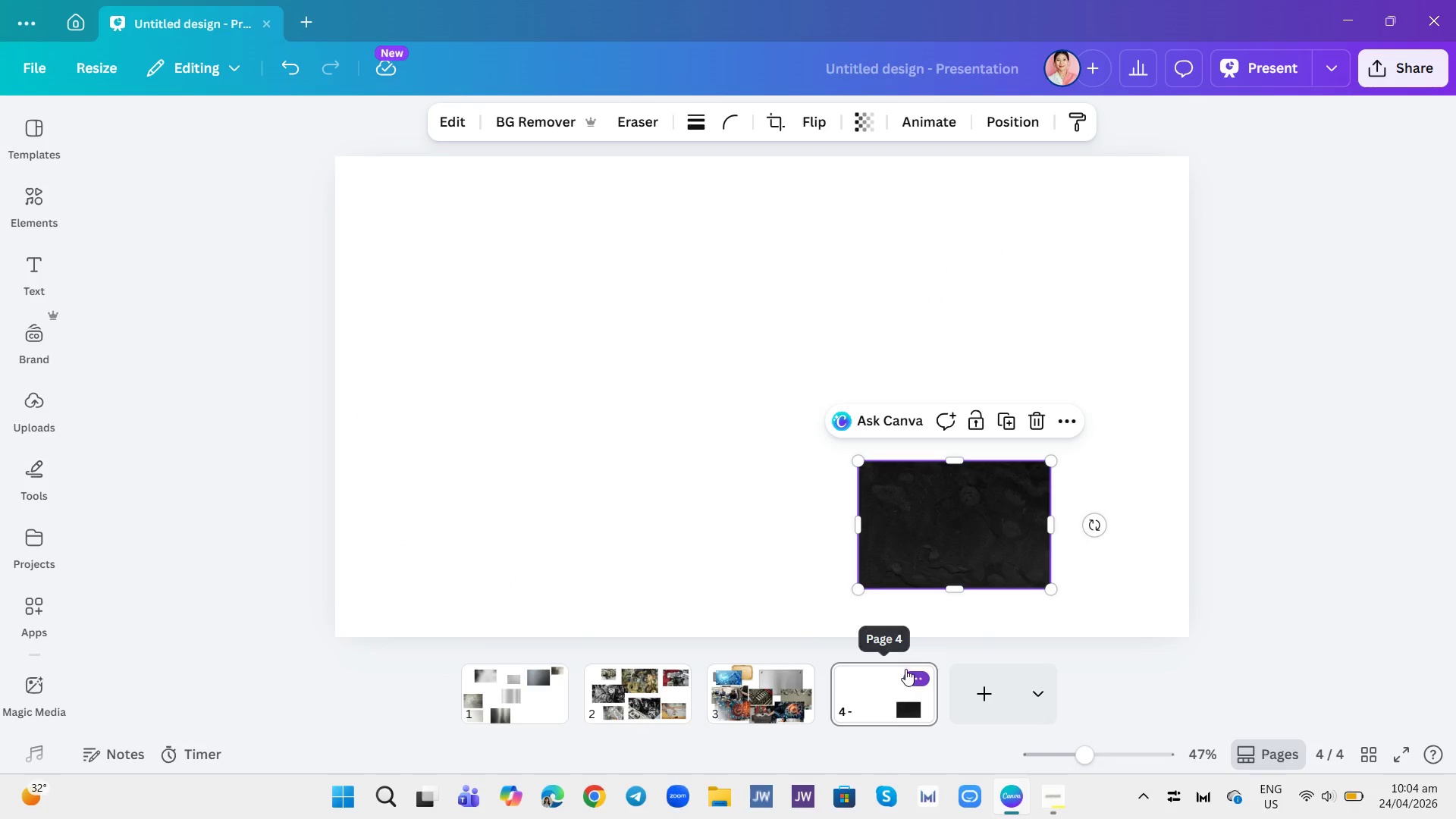 
left_click_drag(start_coordinate=[931, 539], to_coordinate=[405, 230])
 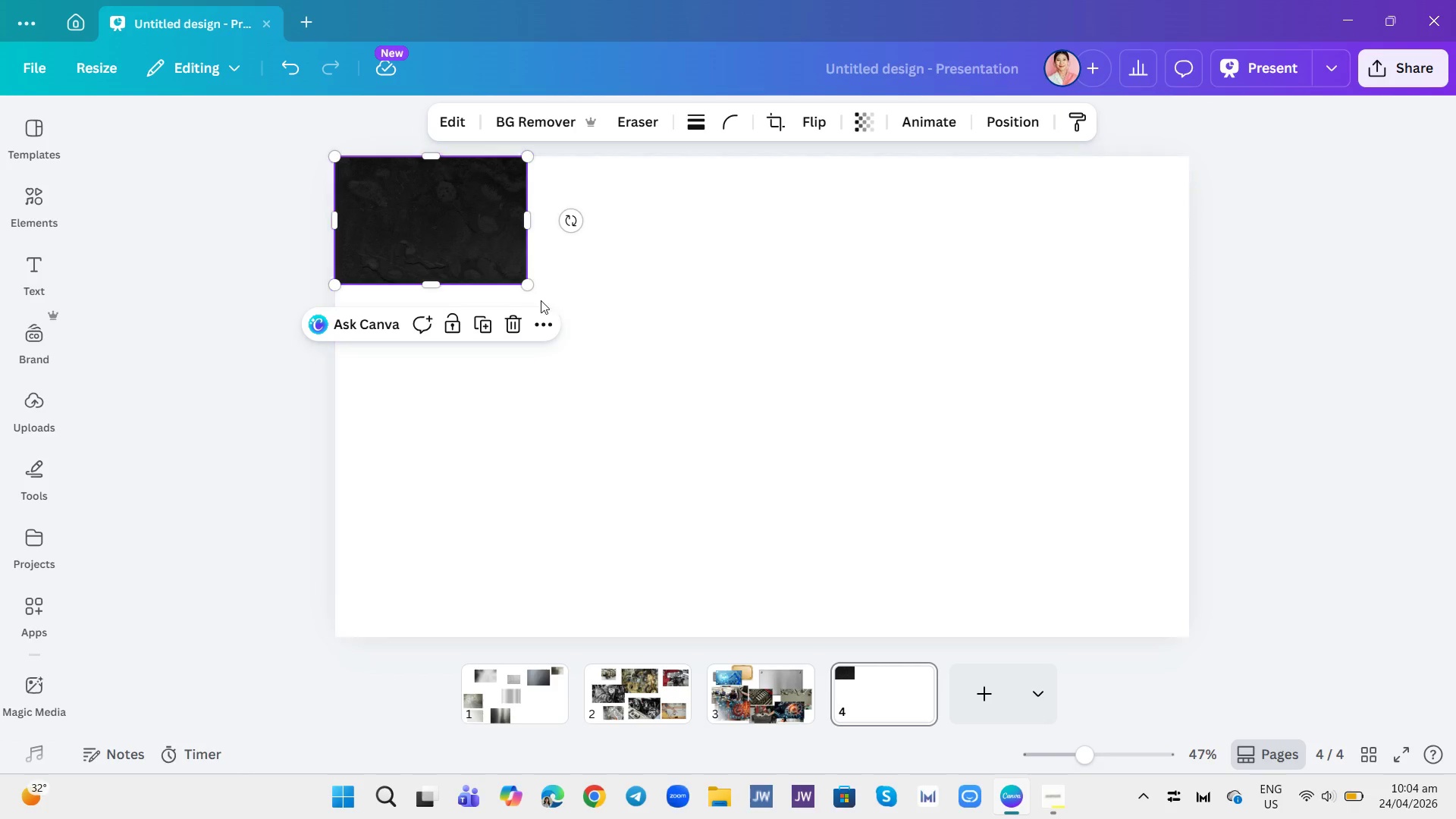 
left_click_drag(start_coordinate=[527, 278], to_coordinate=[1030, 669])
 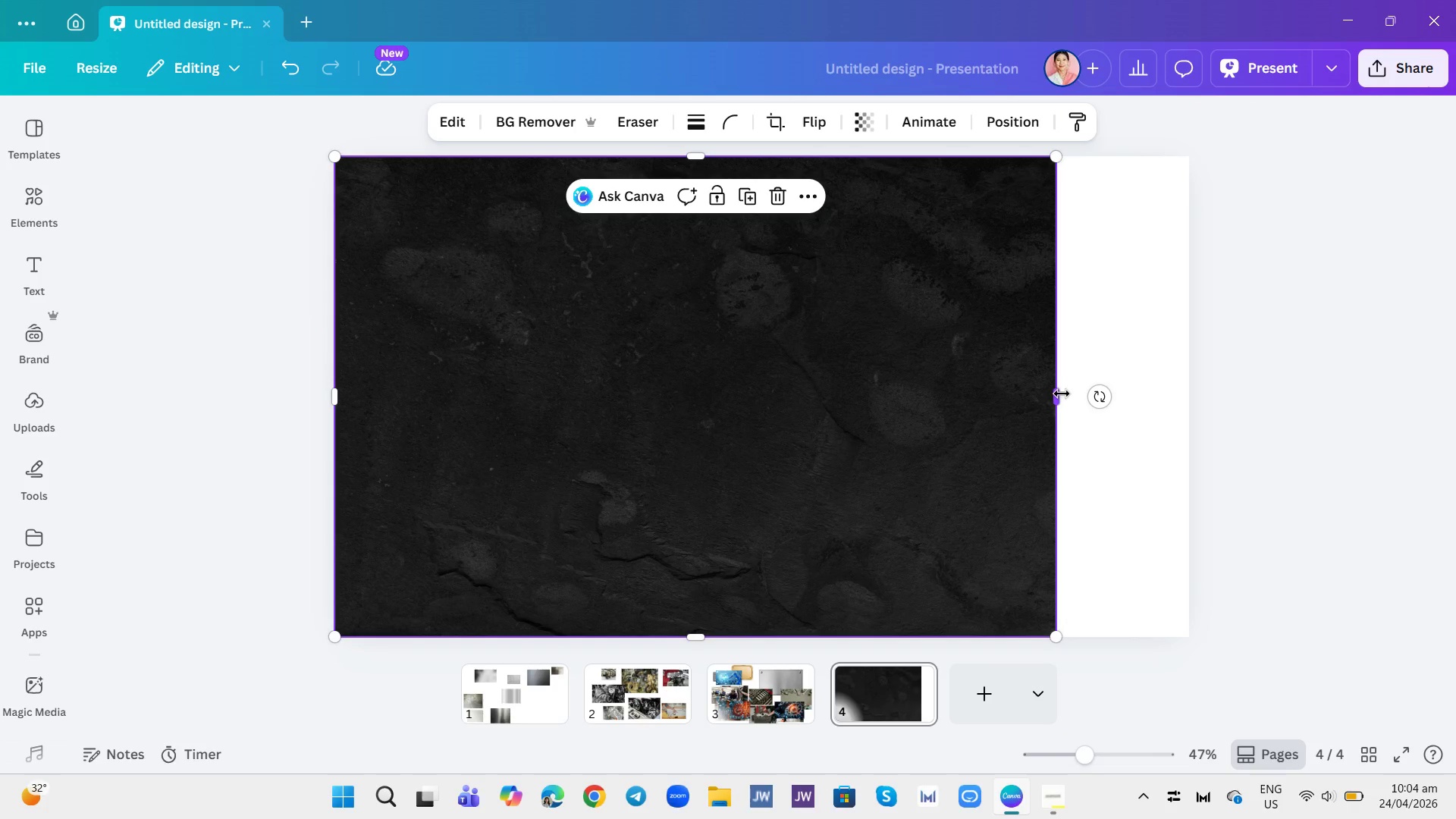 
left_click_drag(start_coordinate=[1059, 396], to_coordinate=[1191, 412])
 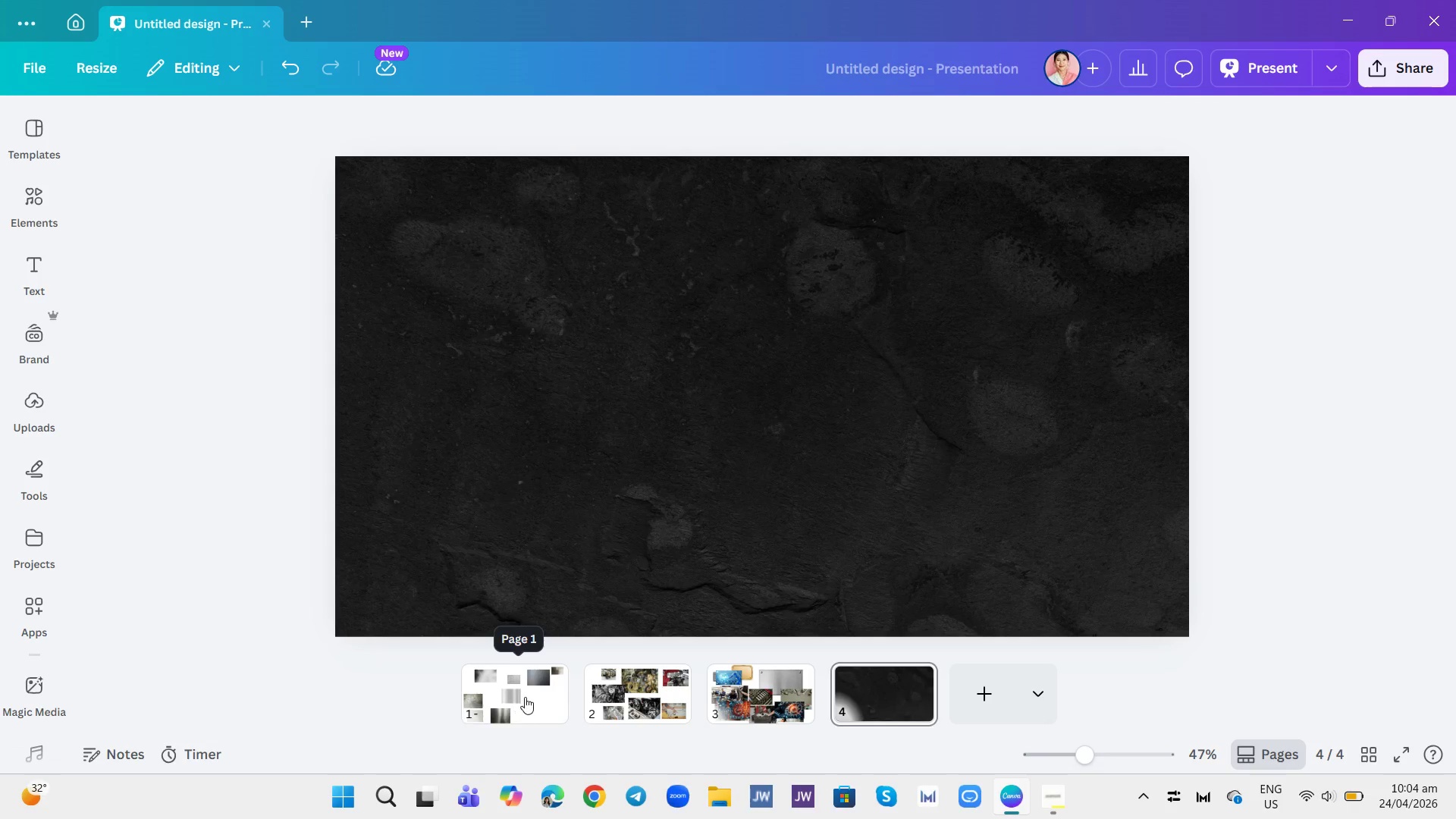 
wait(10.69)
 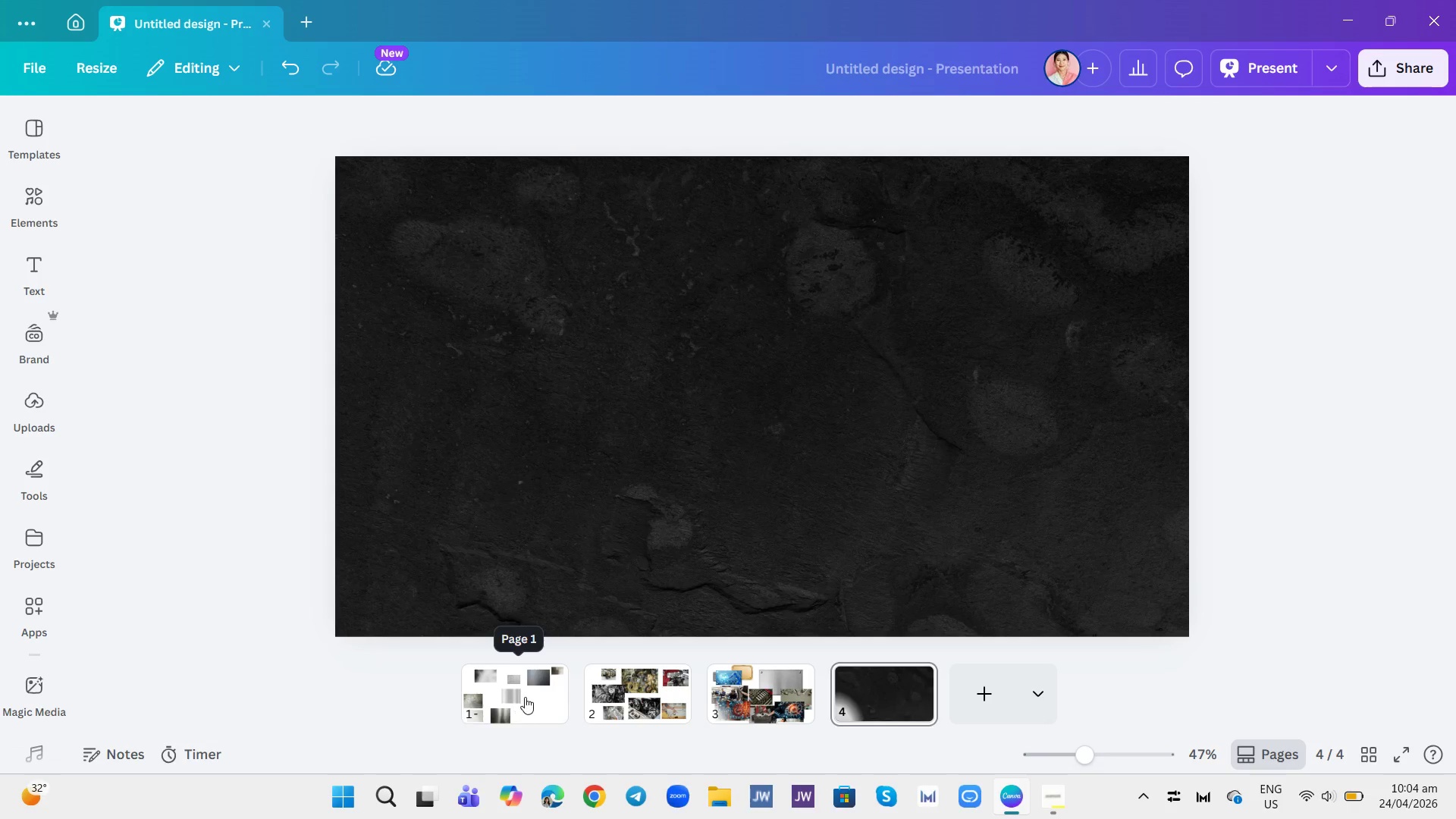 
left_click([35, 190])
 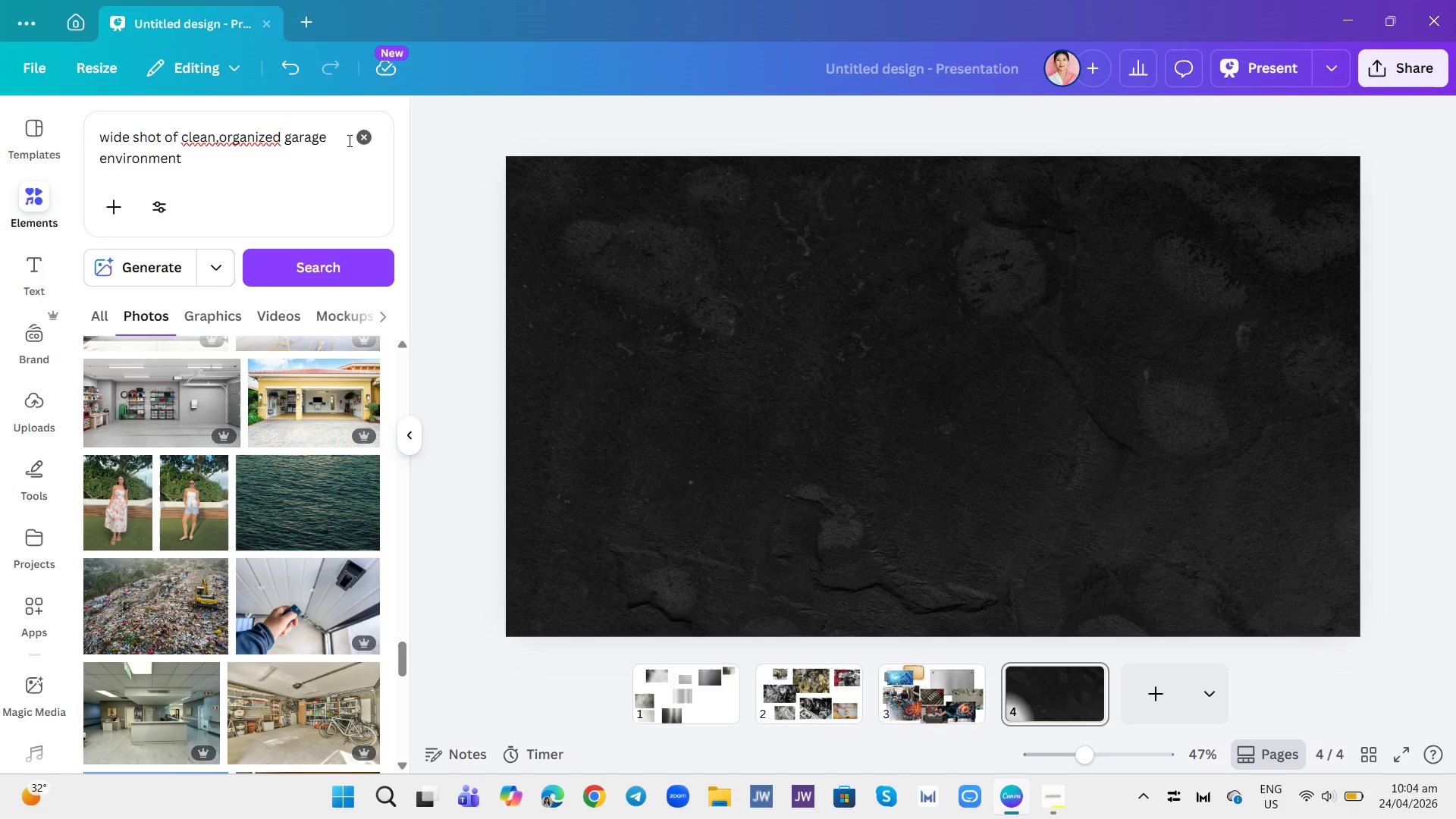 
left_click([361, 140])
 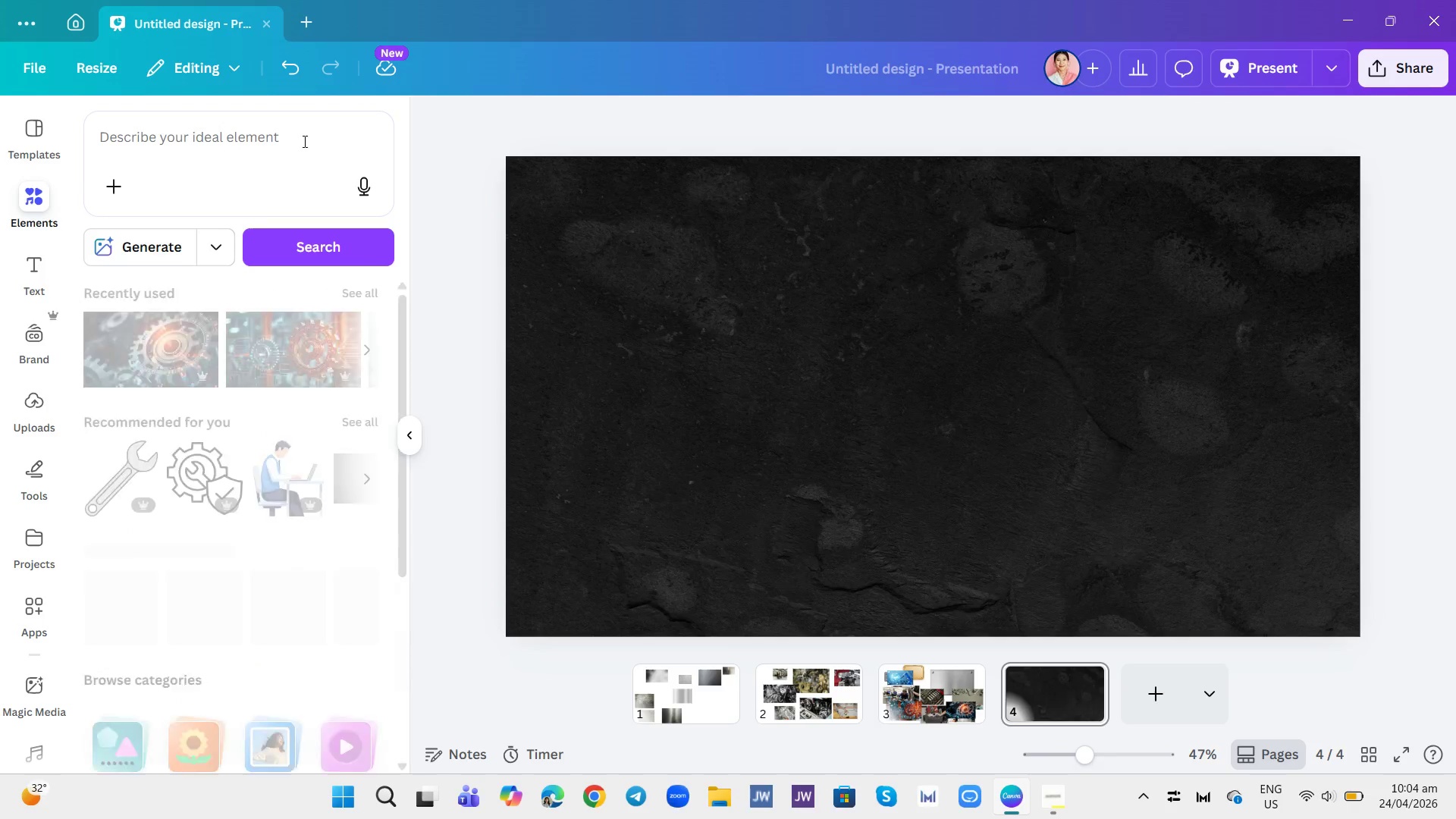 
left_click([303, 141])
 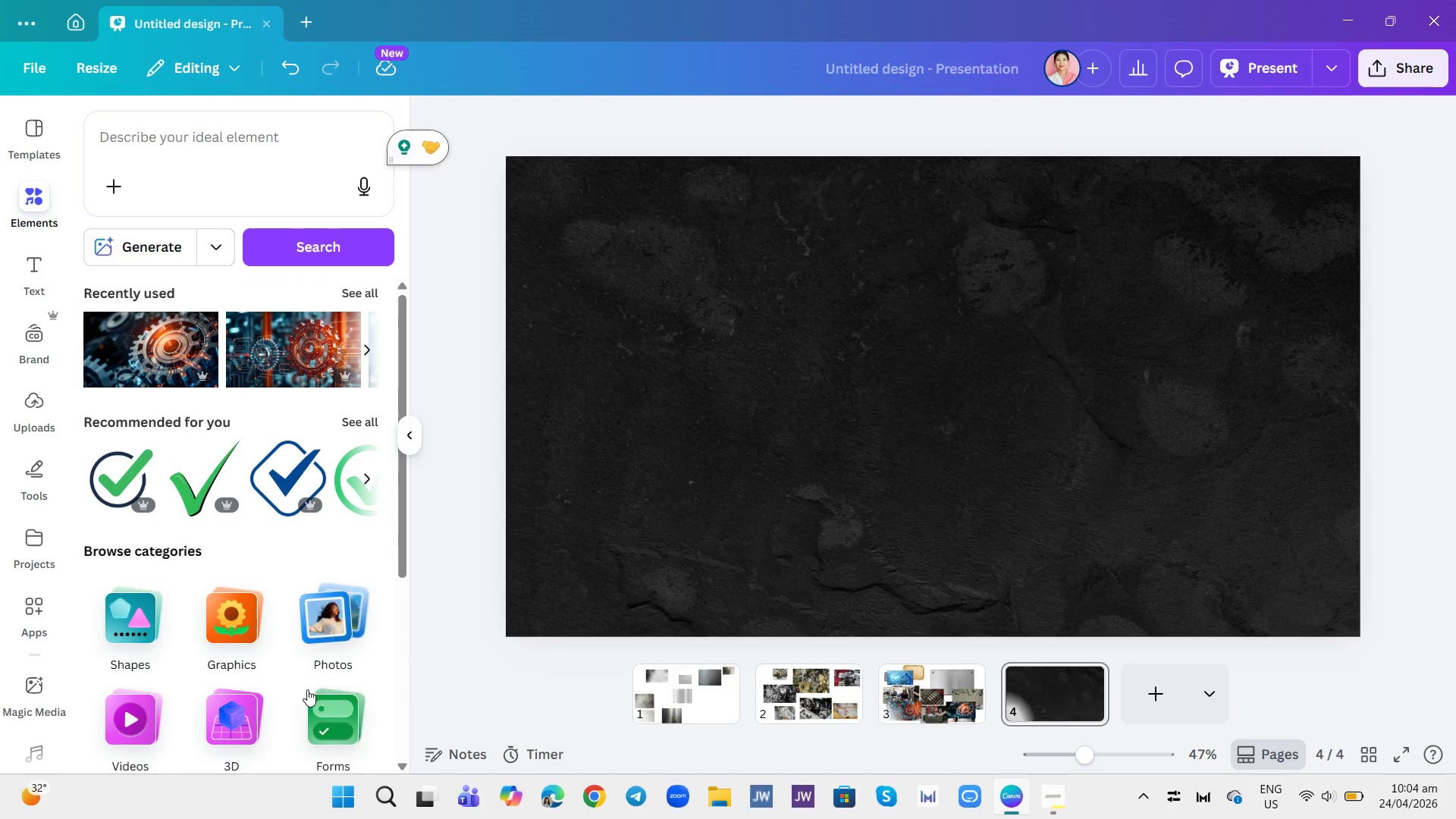 
left_click([338, 747])
 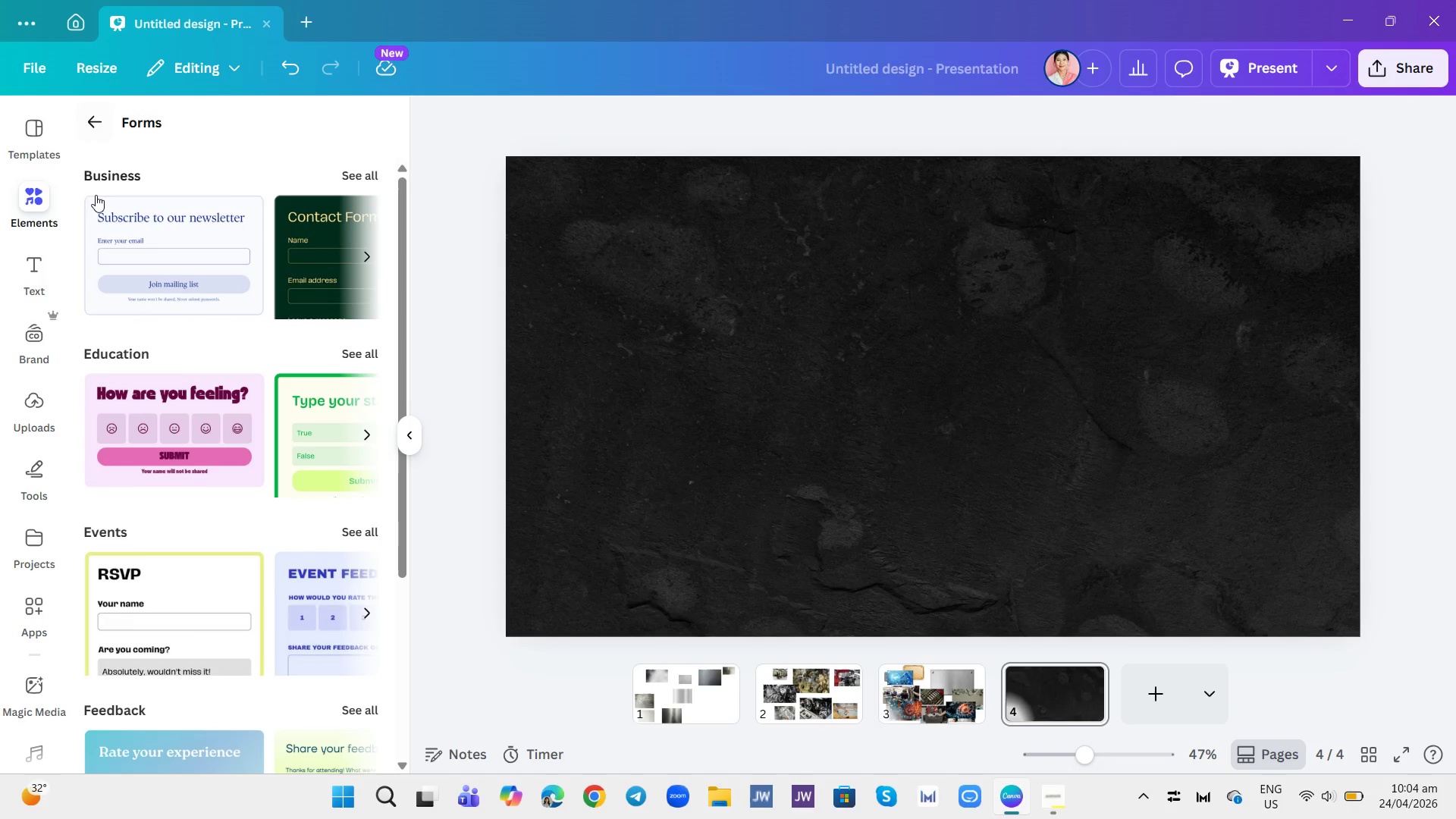 
left_click([92, 129])
 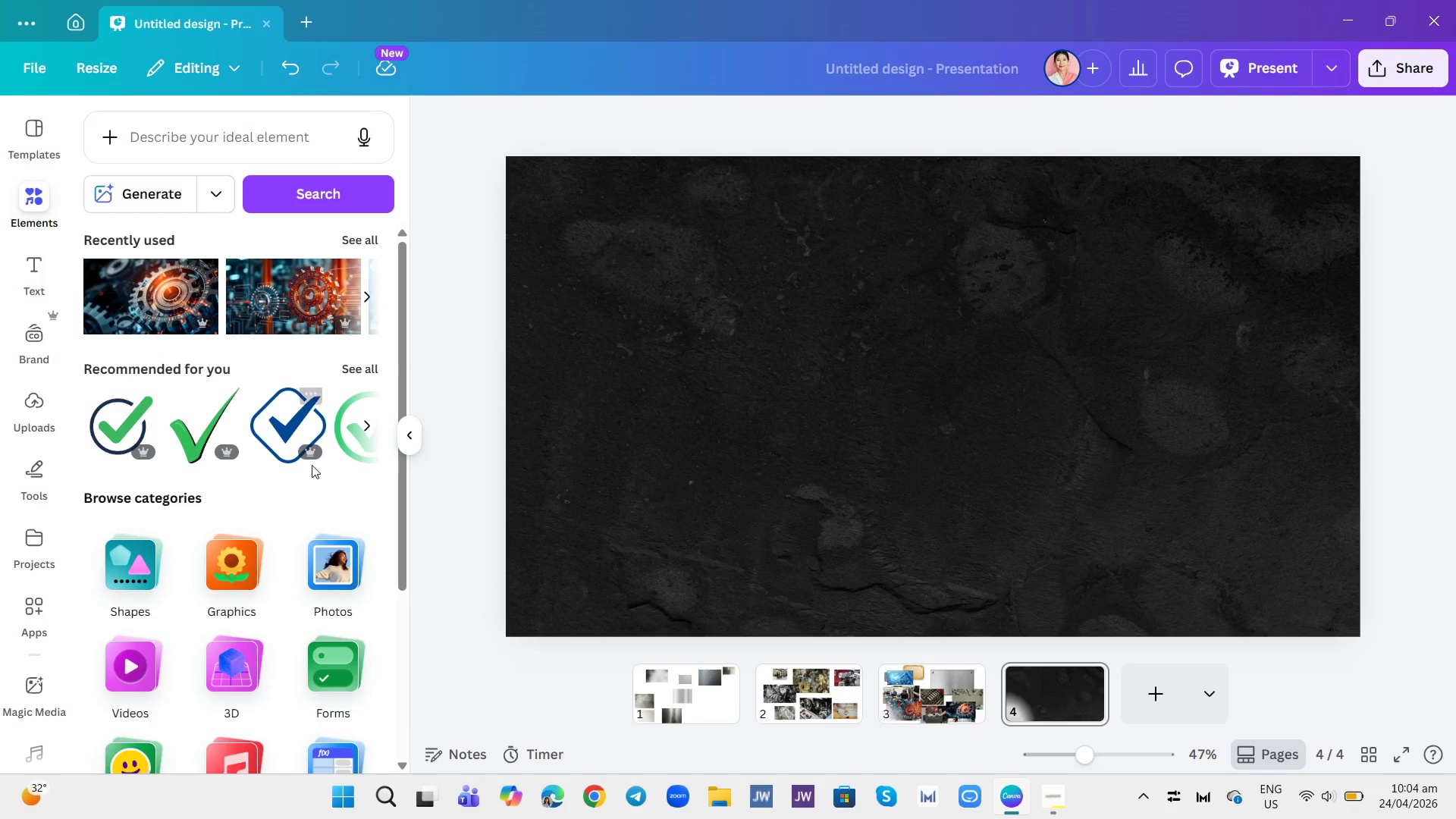 
scroll: coordinate [321, 541], scroll_direction: down, amount: 2.0
 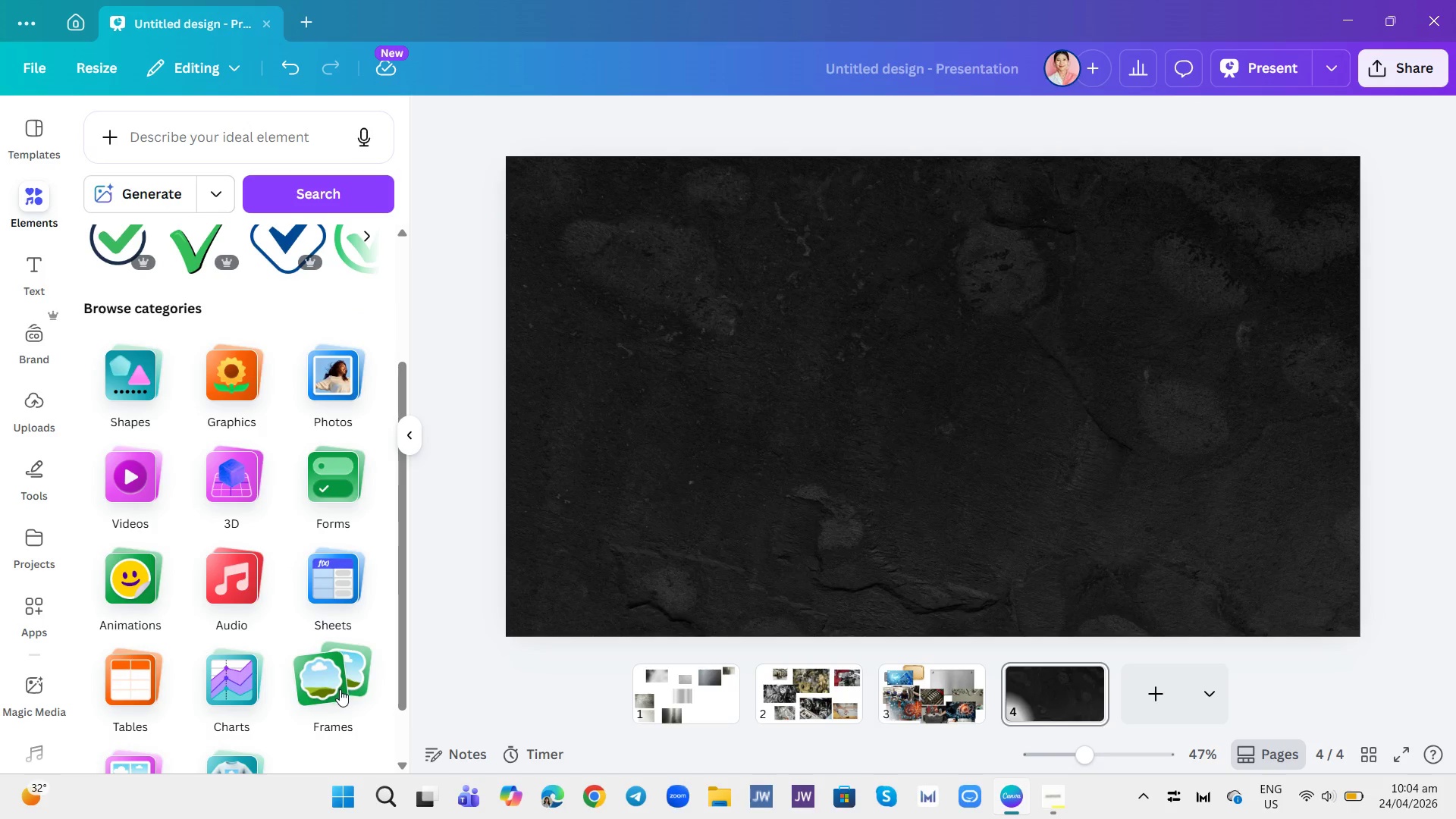 
left_click([340, 689])
 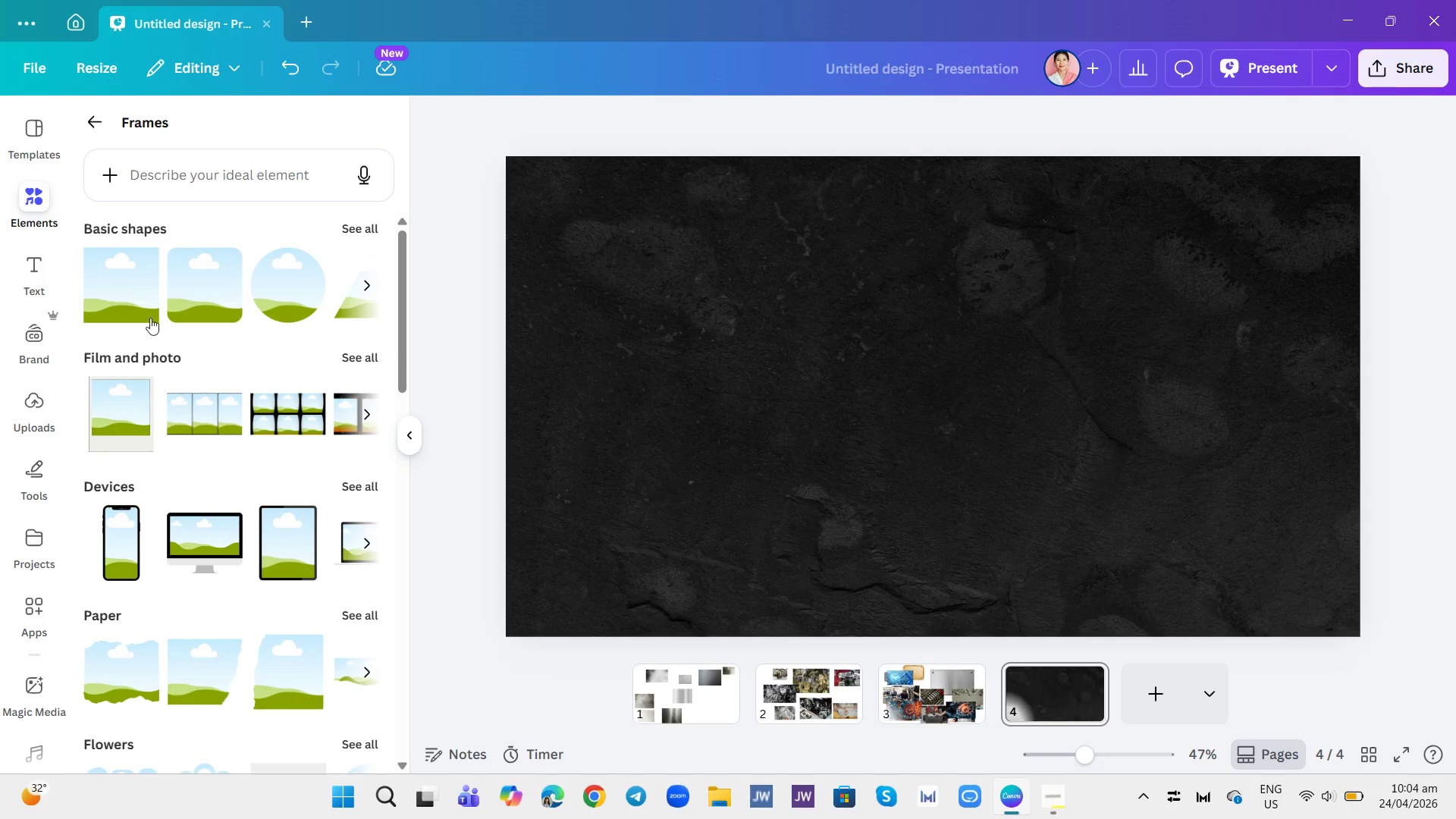 
left_click([119, 297])
 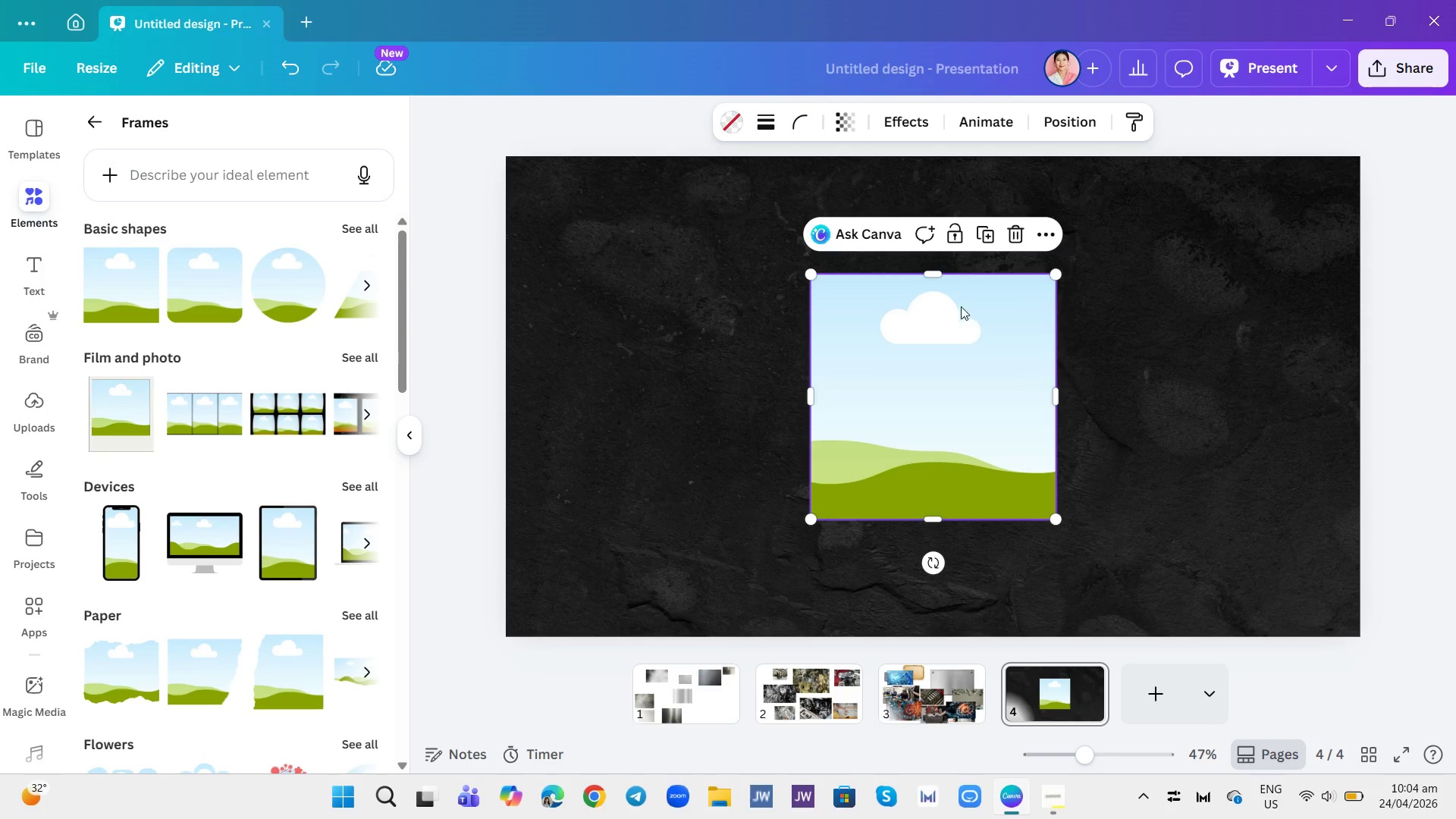 
left_click_drag(start_coordinate=[958, 381], to_coordinate=[651, 312])
 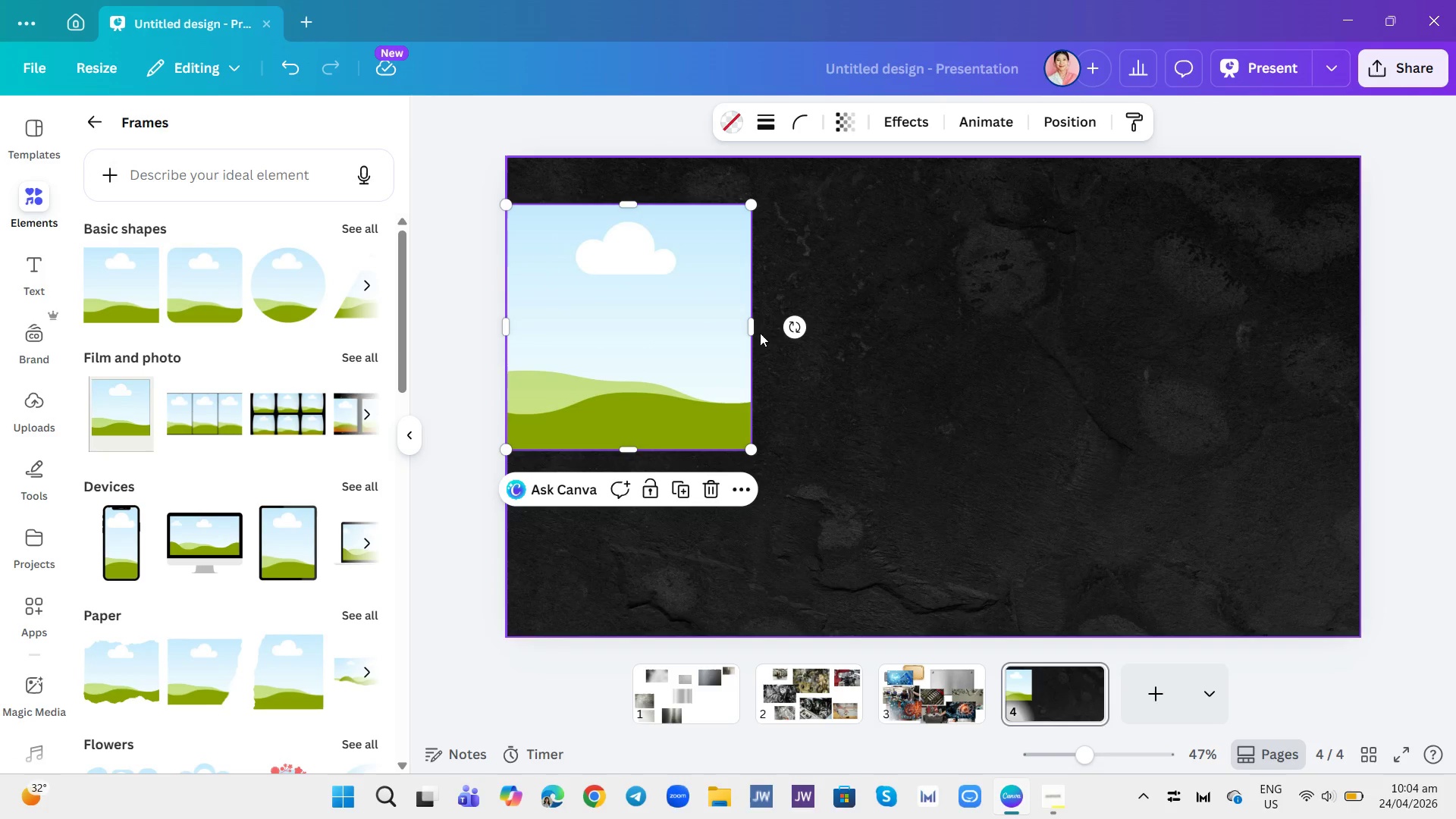 
left_click_drag(start_coordinate=[752, 325], to_coordinate=[1355, 325])
 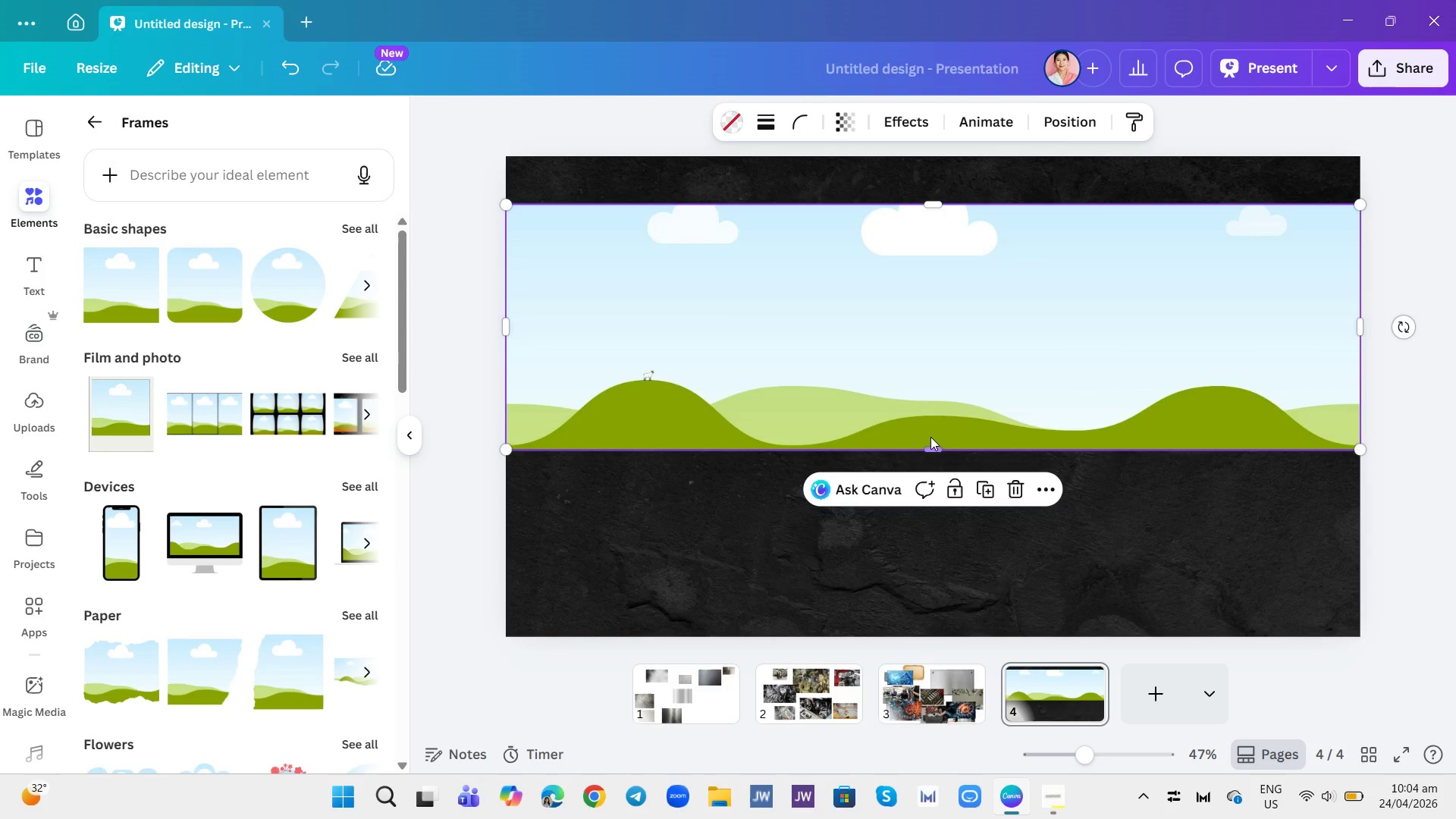 
left_click_drag(start_coordinate=[937, 452], to_coordinate=[936, 404])
 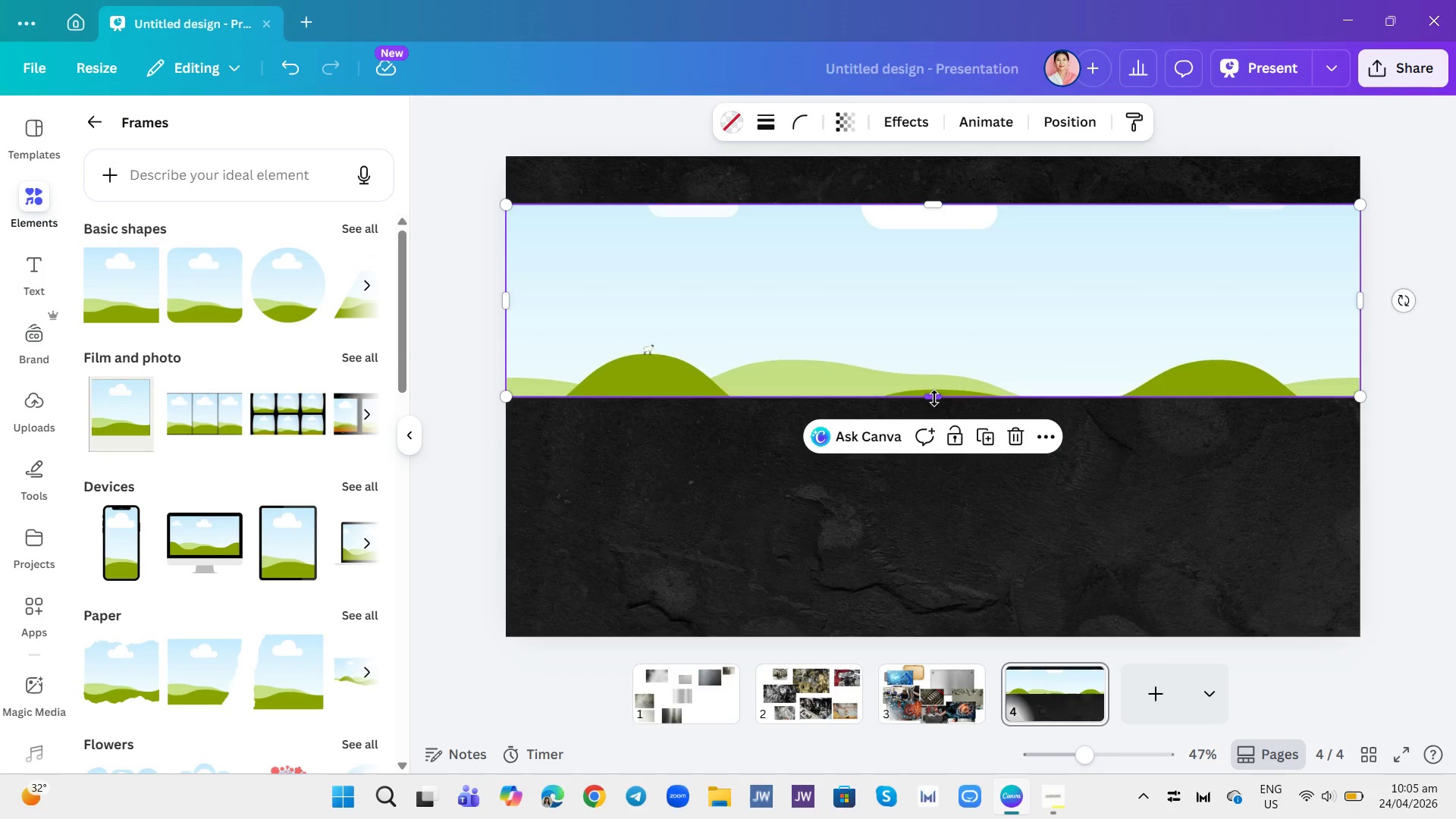 
left_click_drag(start_coordinate=[934, 398], to_coordinate=[935, 403])
 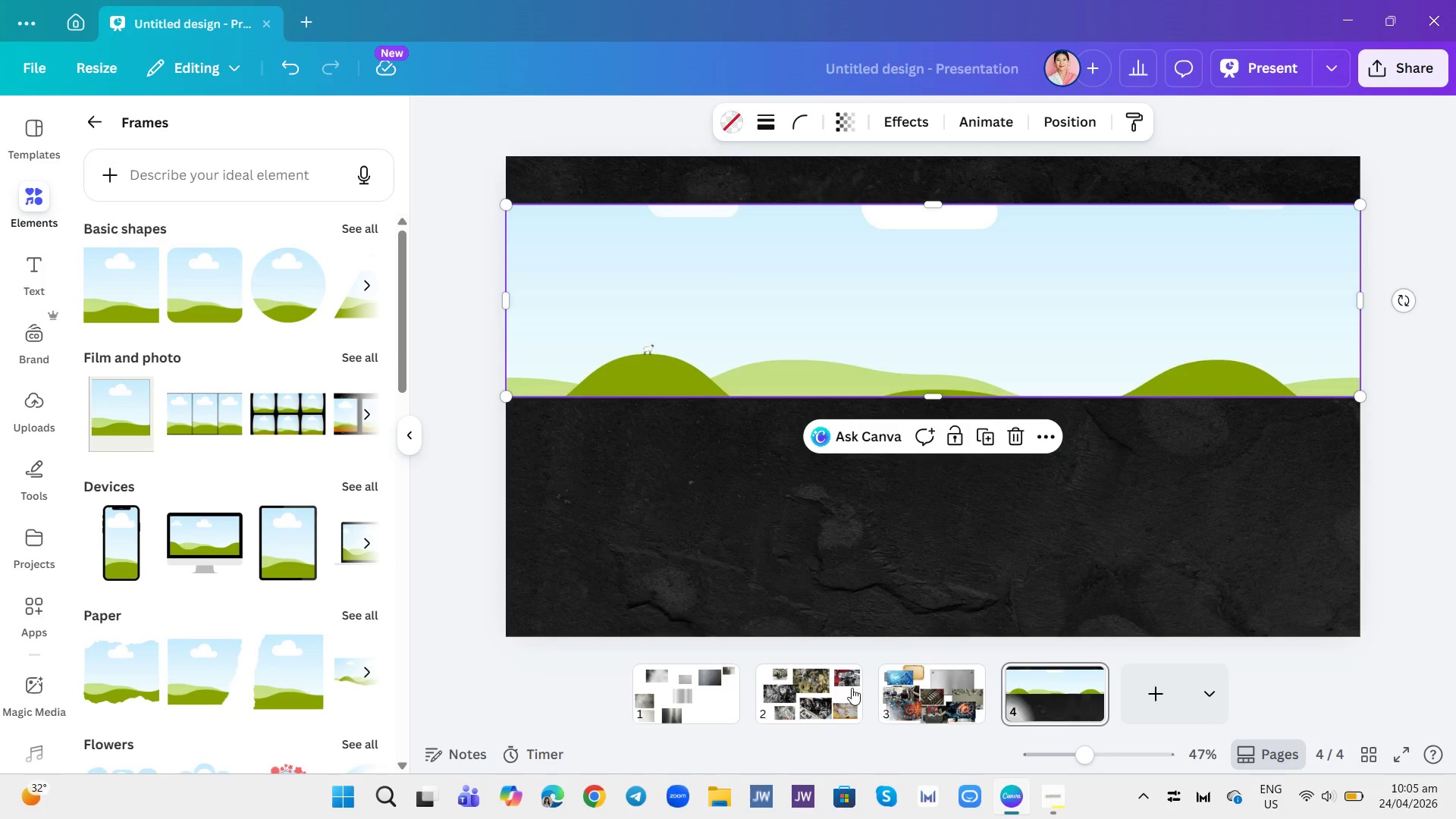 
left_click([849, 688])
 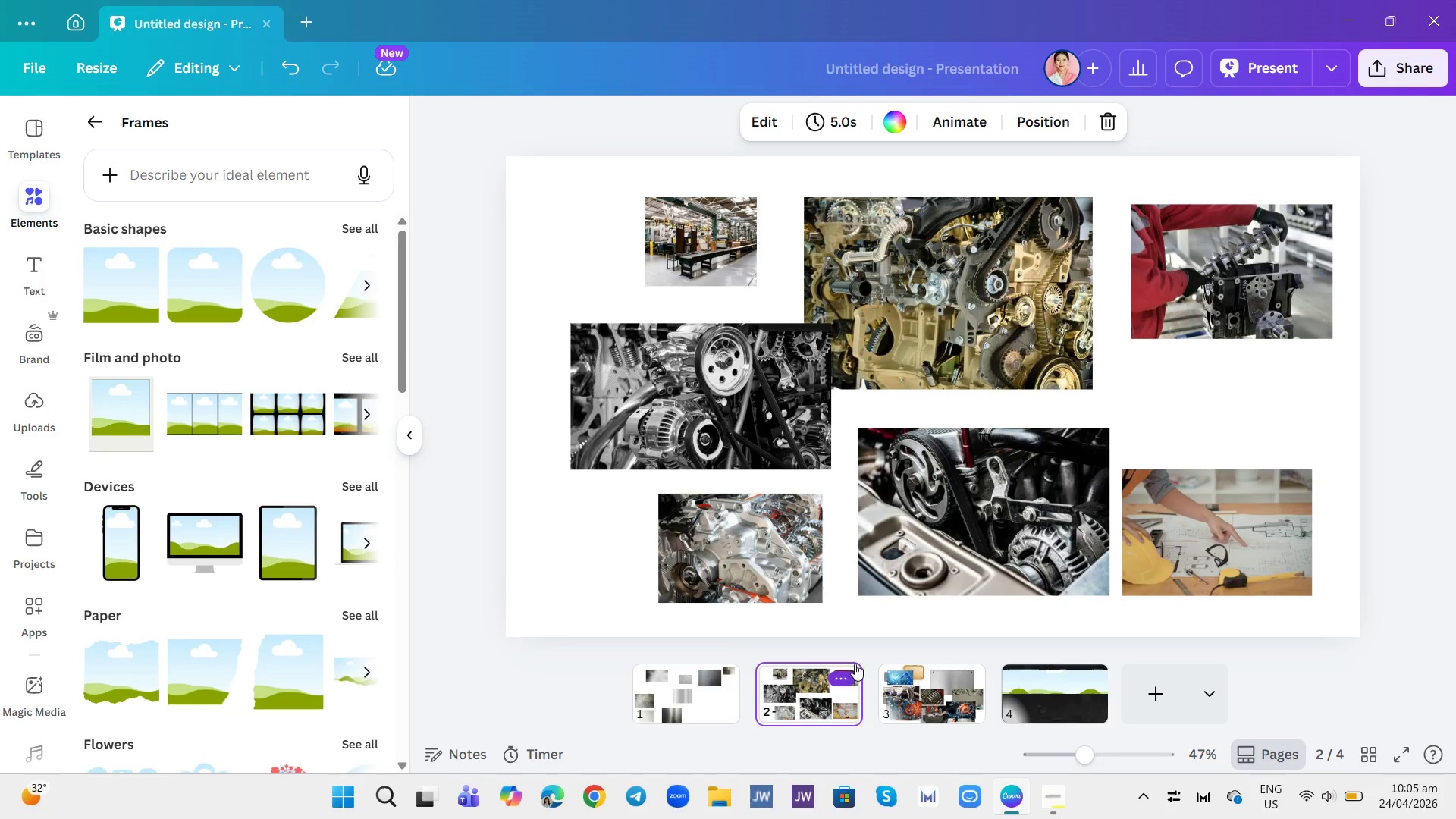 
left_click([911, 524])
 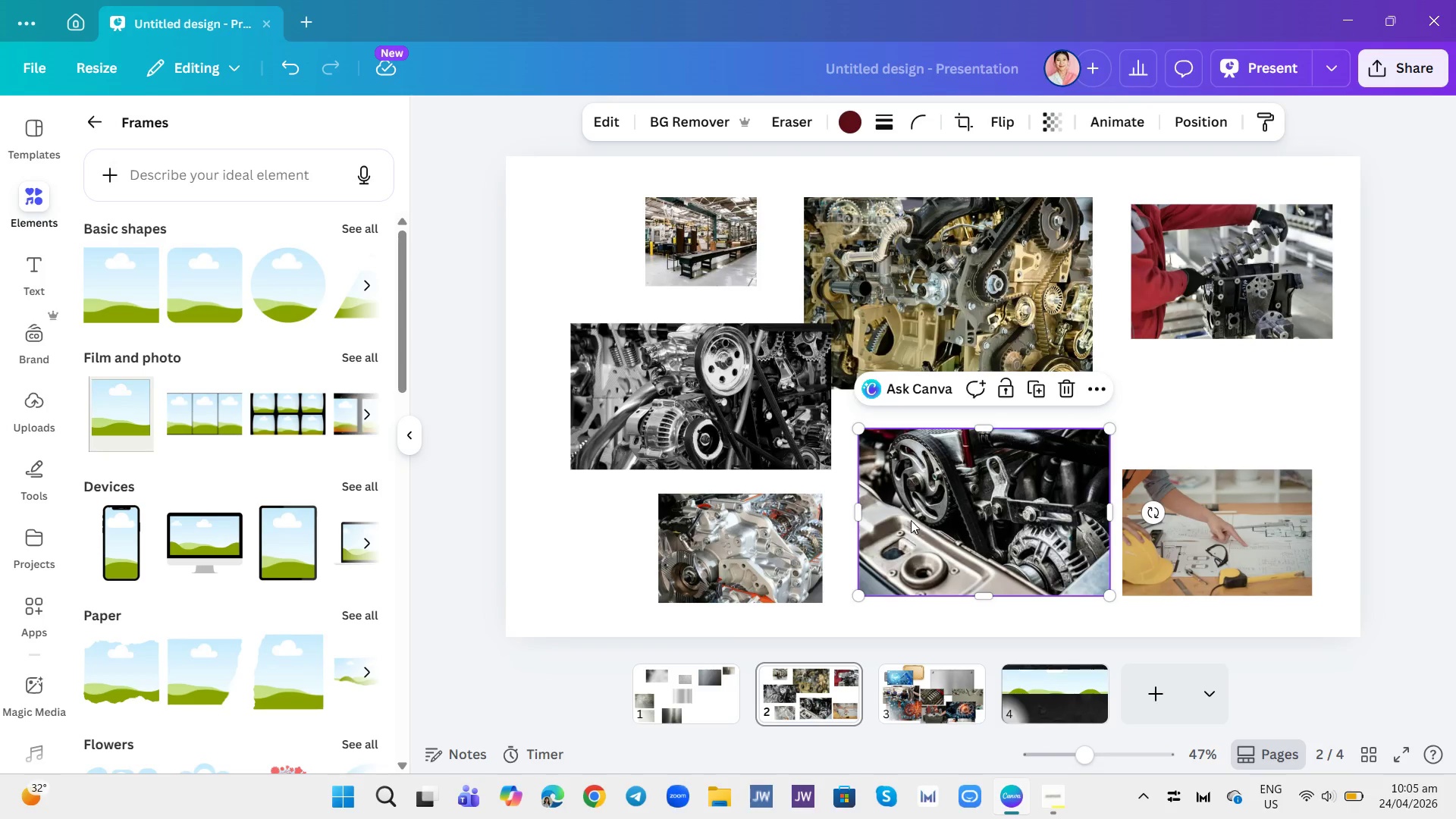 
left_click_drag(start_coordinate=[912, 509], to_coordinate=[1069, 740])
 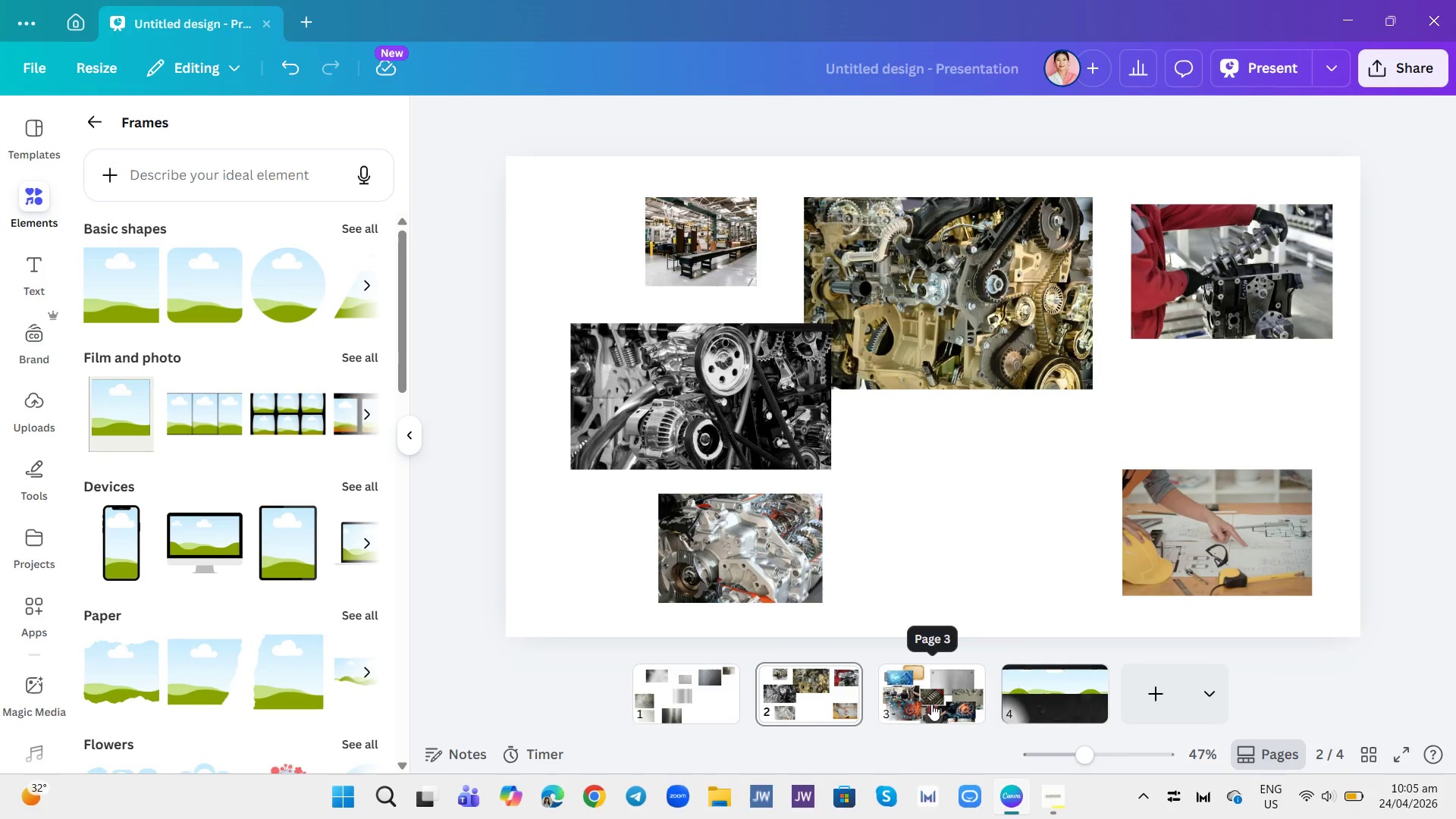 
key(Control+Z)
 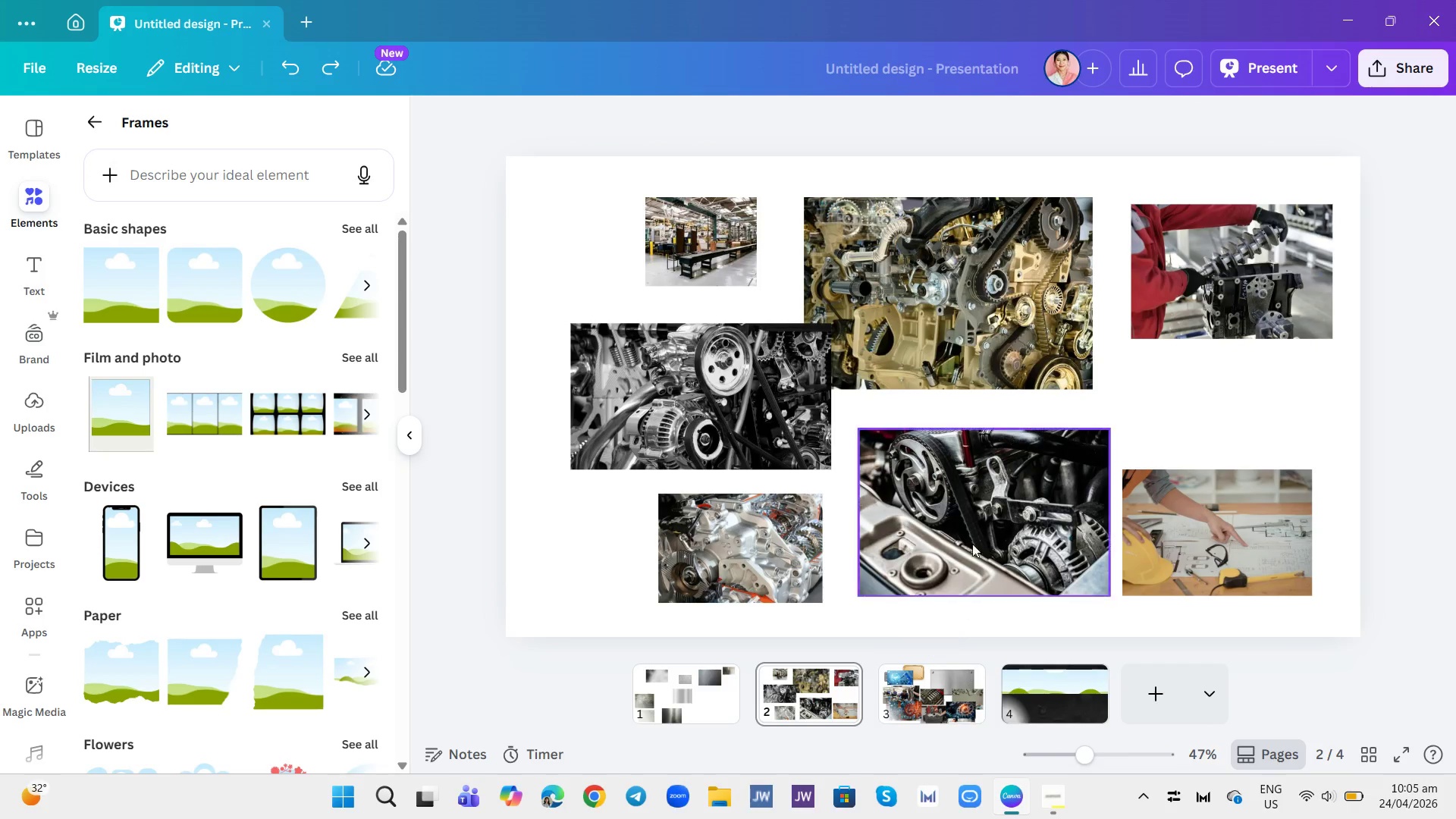 
left_click_drag(start_coordinate=[975, 496], to_coordinate=[1056, 709])
 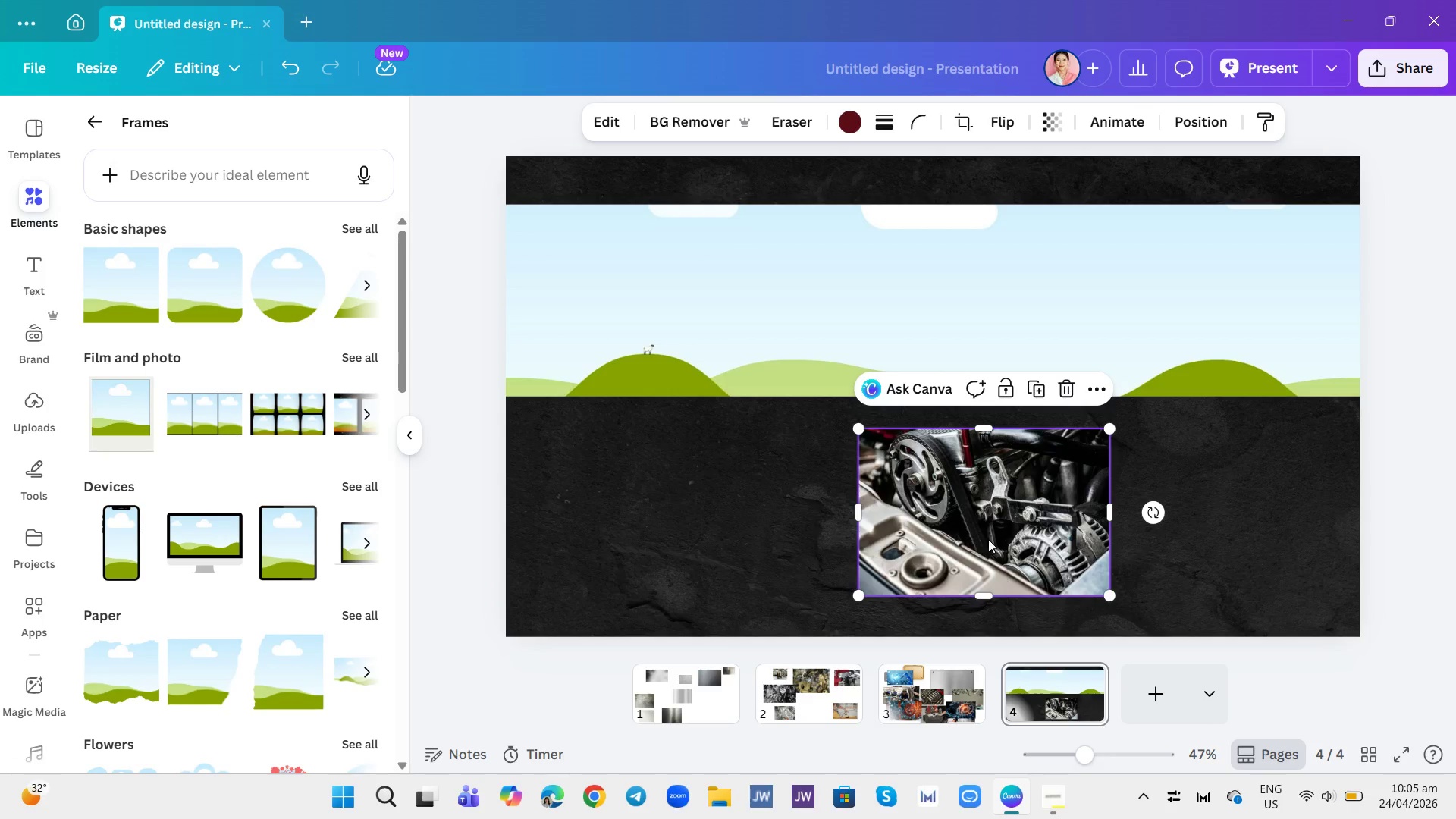 
left_click_drag(start_coordinate=[987, 538], to_coordinate=[915, 358])
 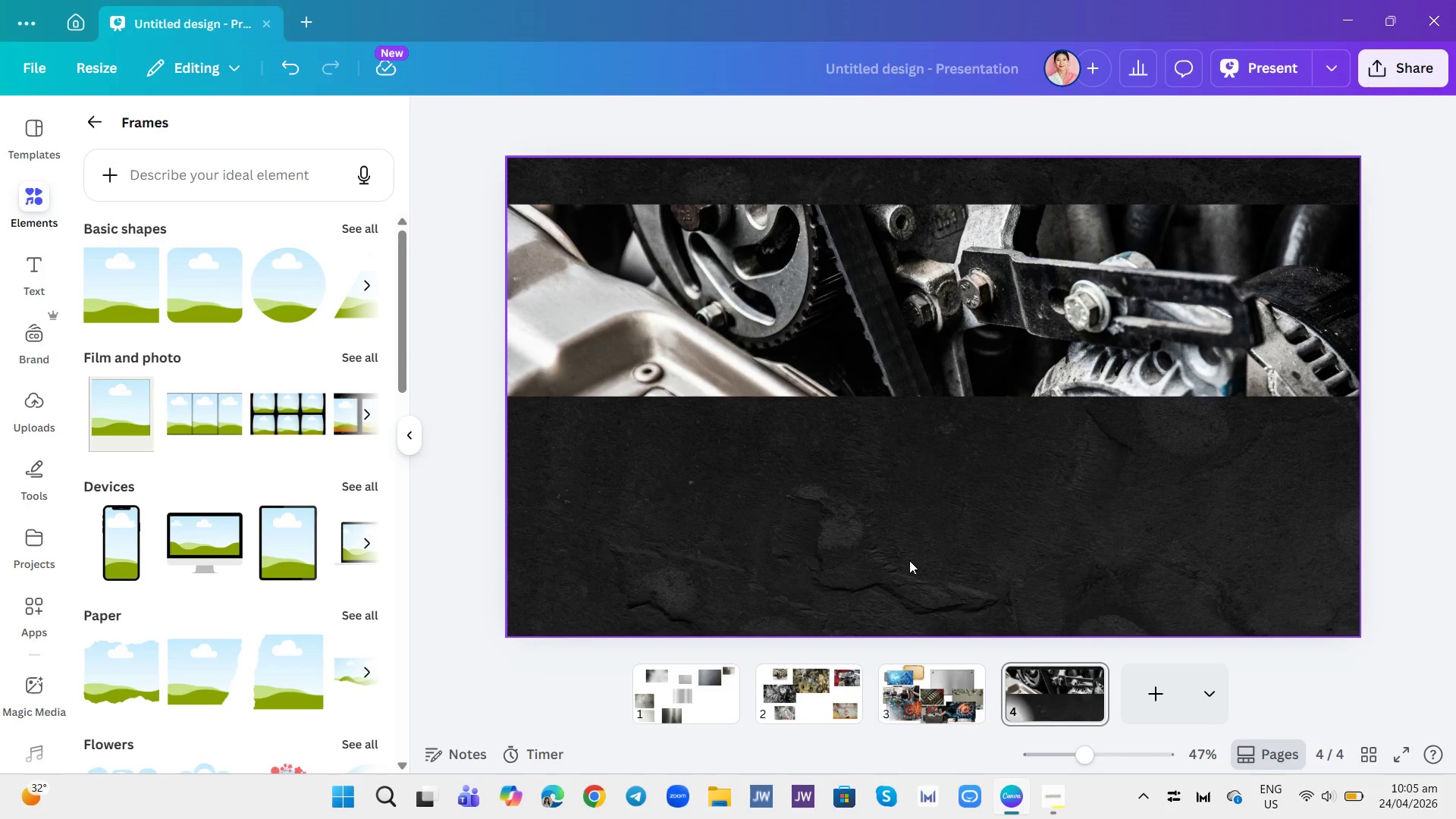 
key(Control+Z)
 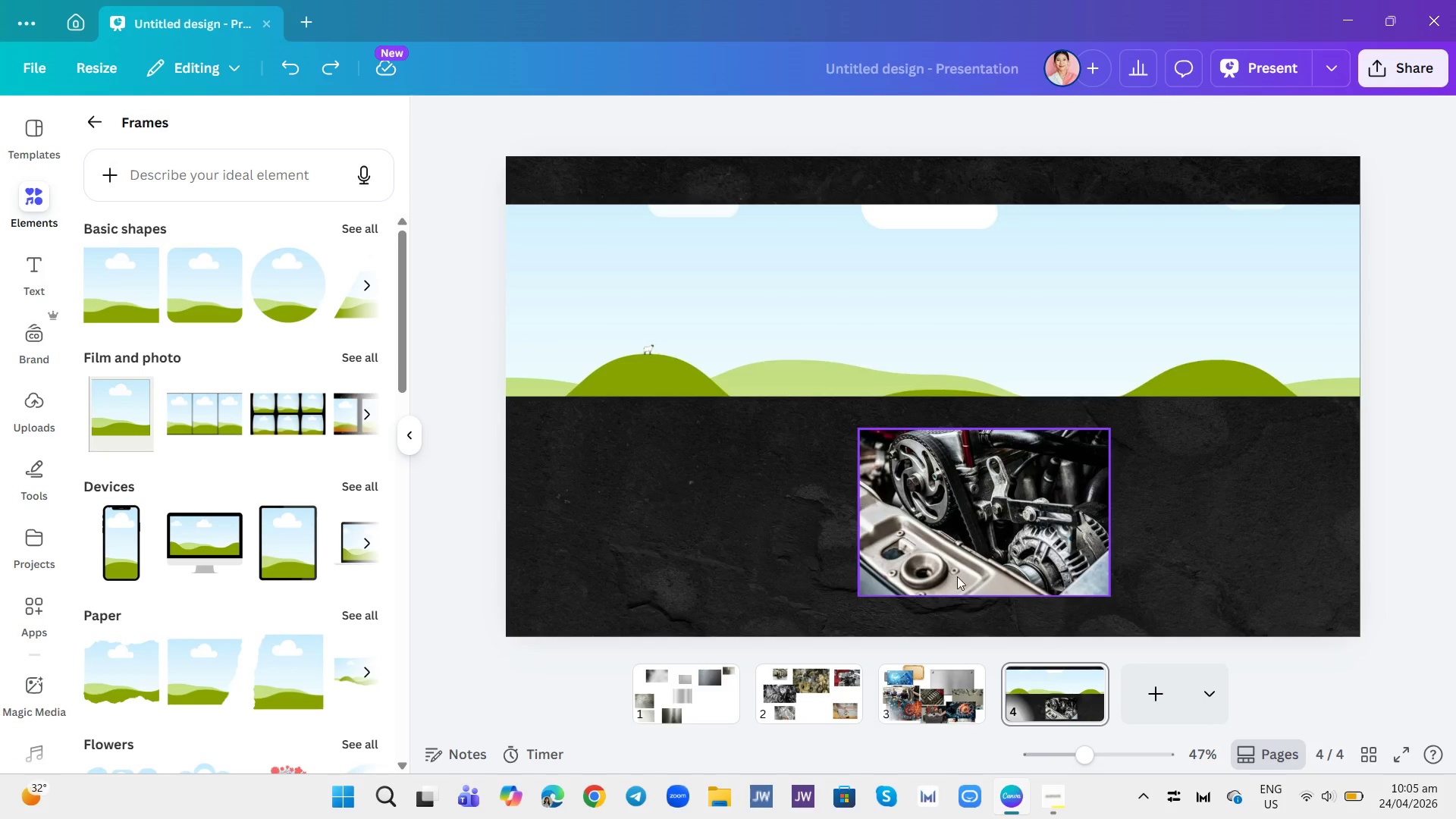 
left_click([804, 702])
 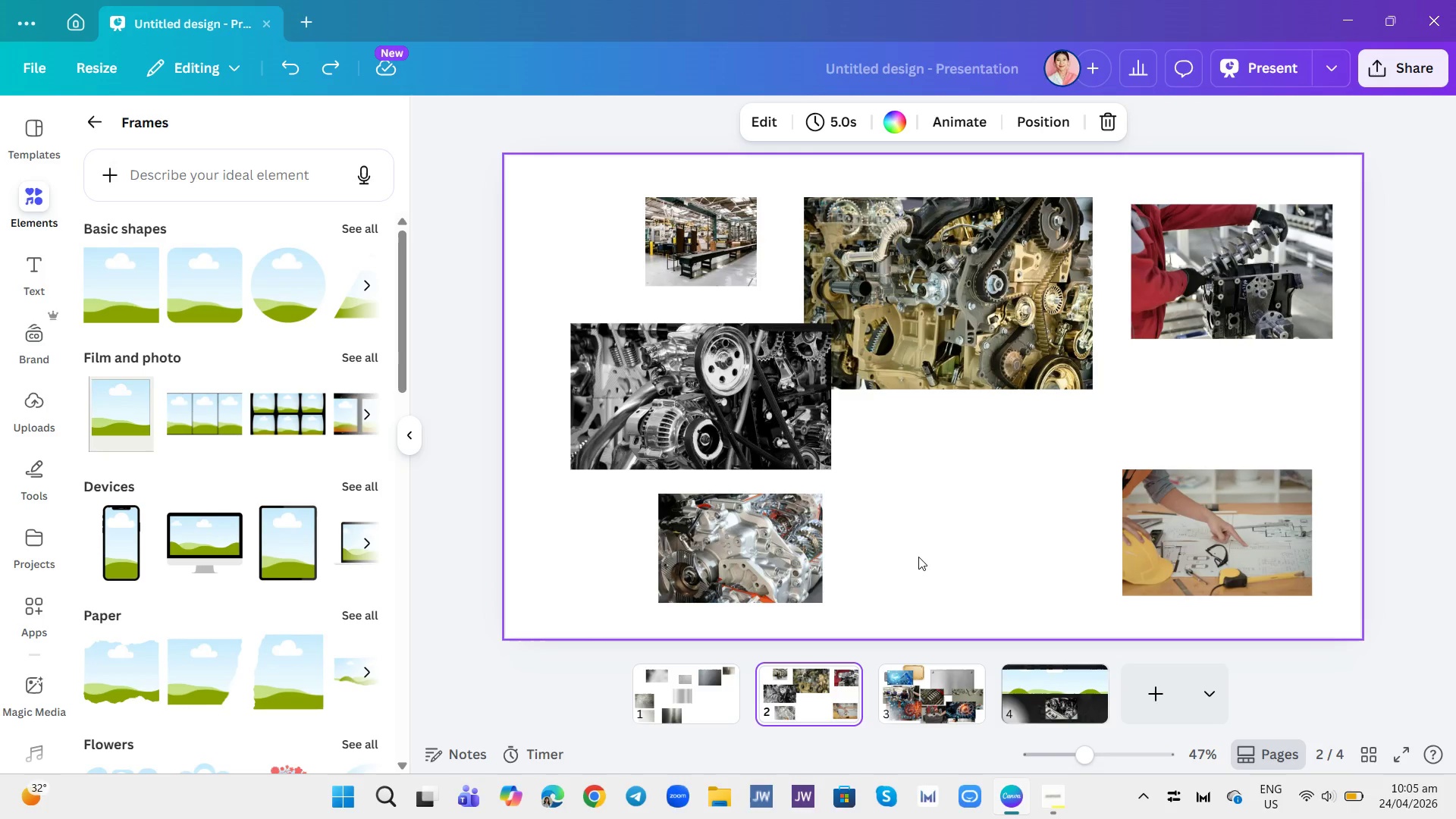 
wait(6.66)
 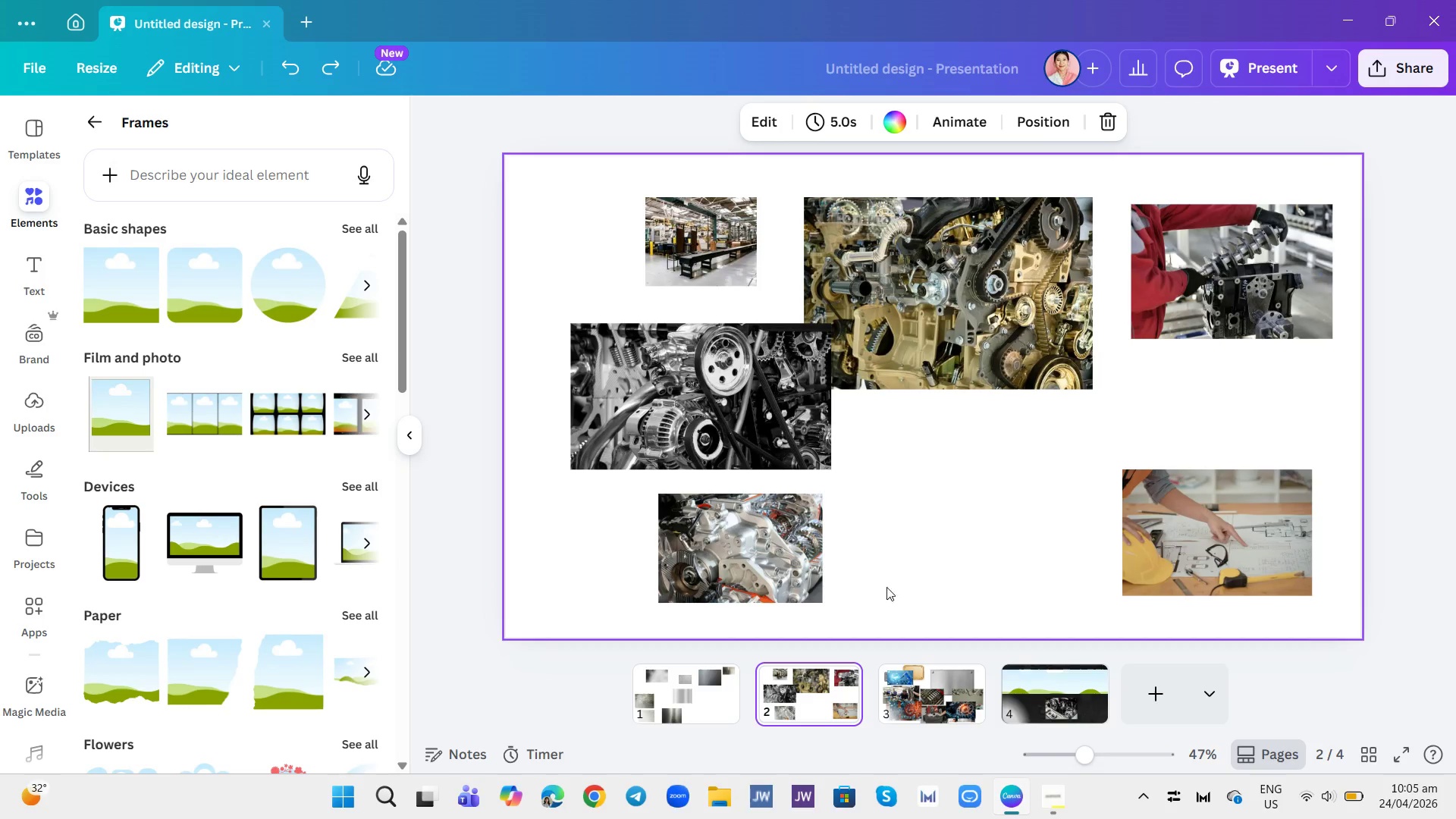 
mouse_move([736, 552])
 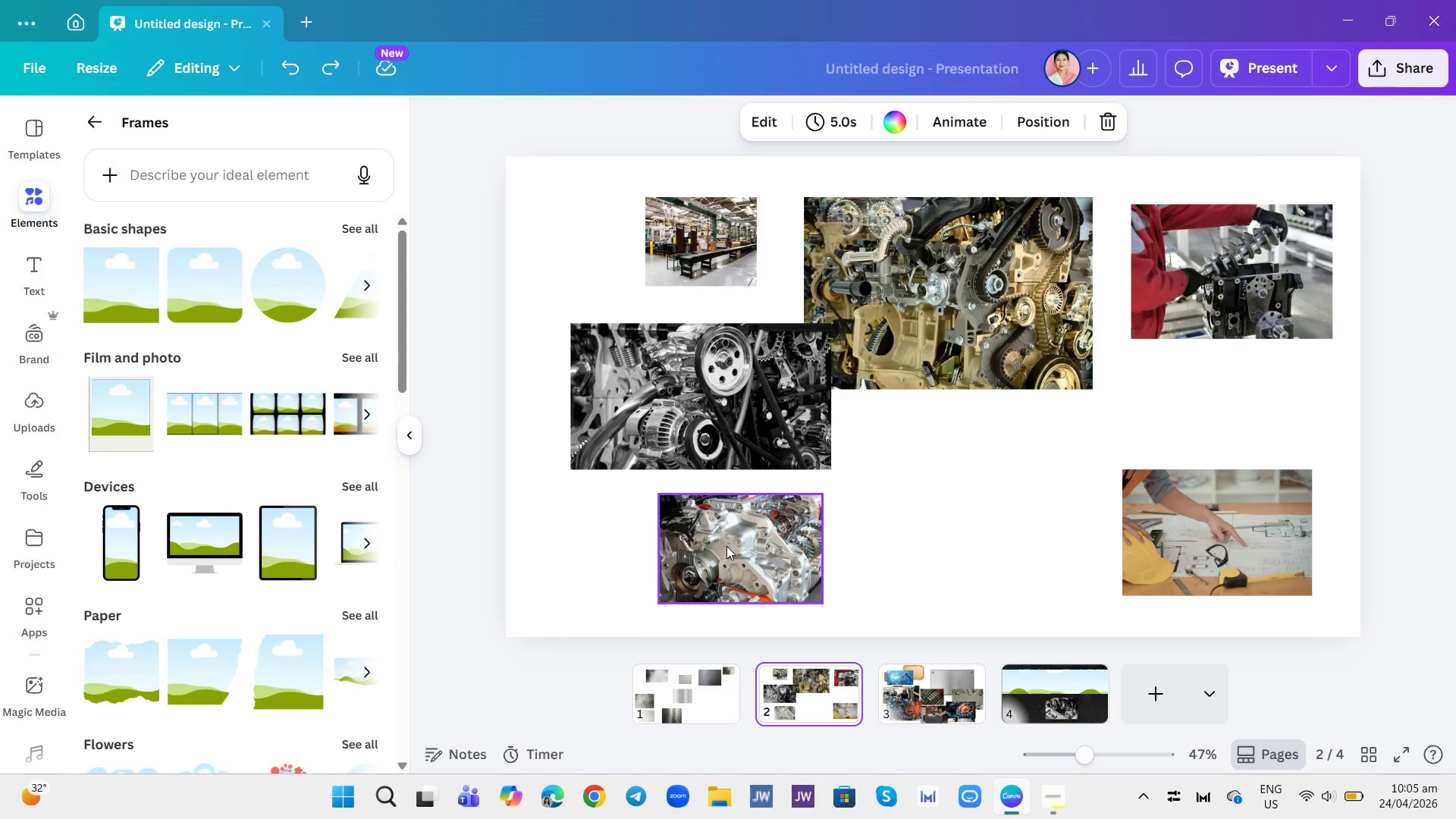 
left_click_drag(start_coordinate=[726, 546], to_coordinate=[1033, 670])
 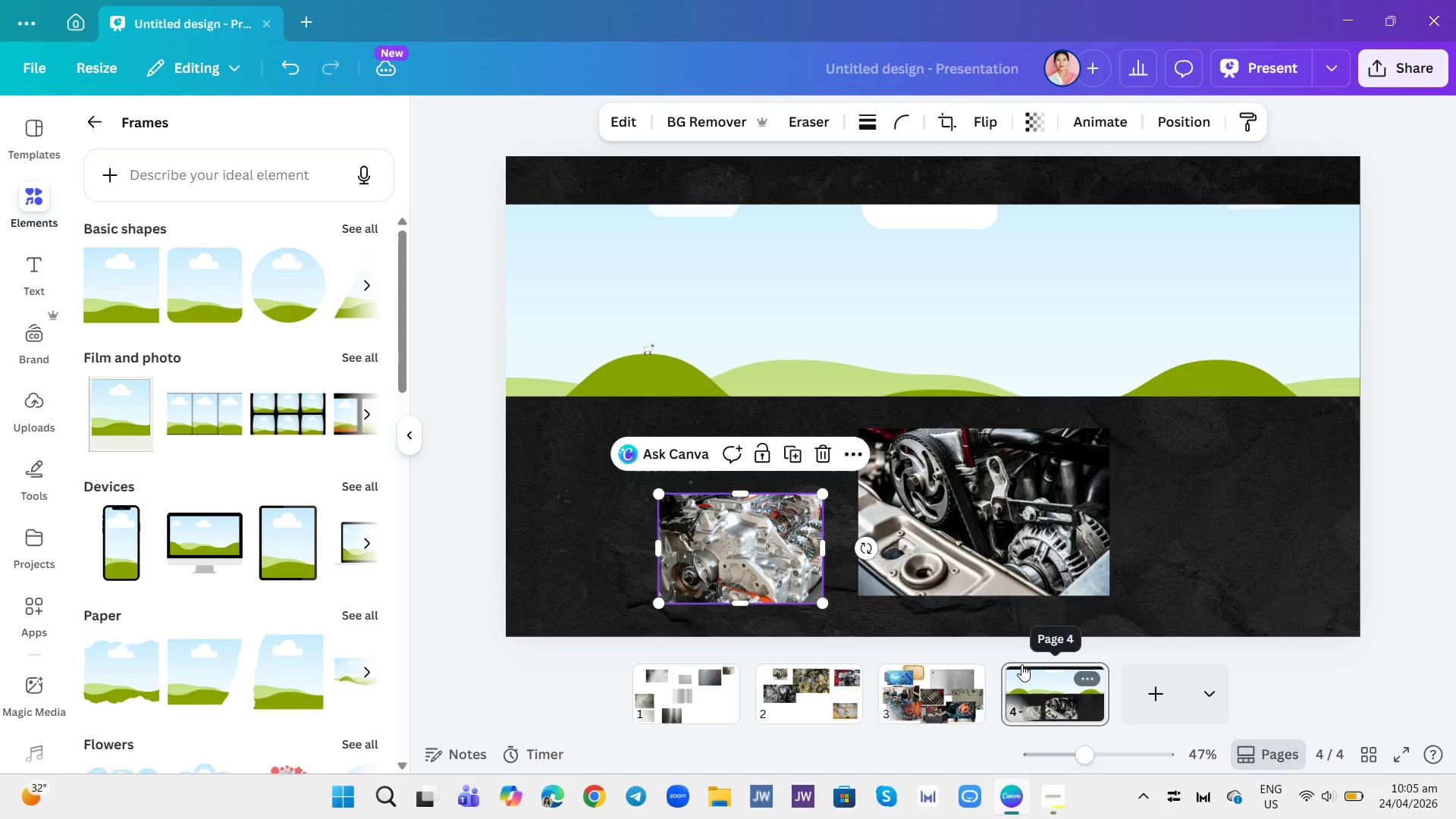 
left_click_drag(start_coordinate=[893, 526], to_coordinate=[899, 529])
 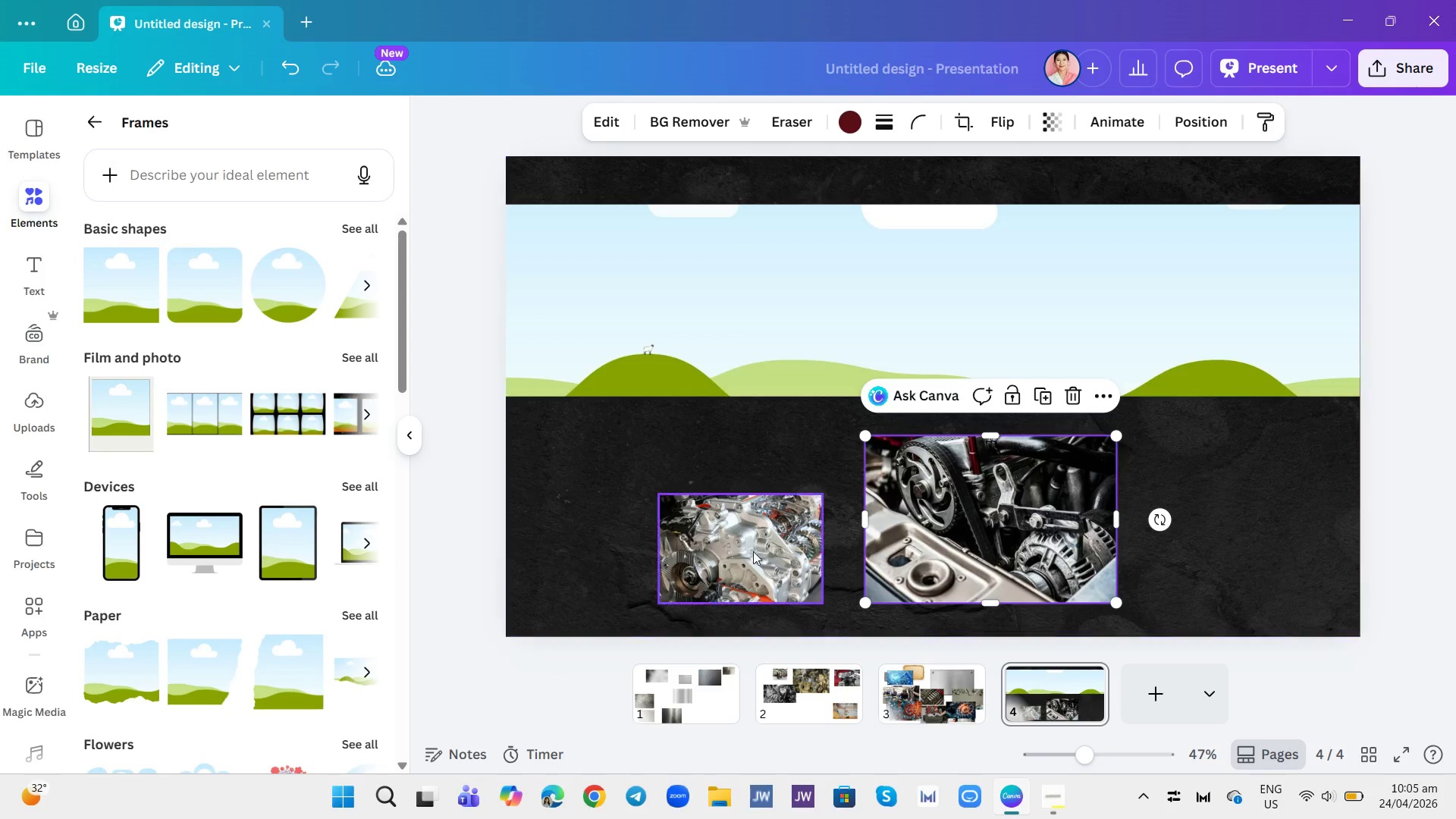 
left_click_drag(start_coordinate=[736, 558], to_coordinate=[815, 372])
 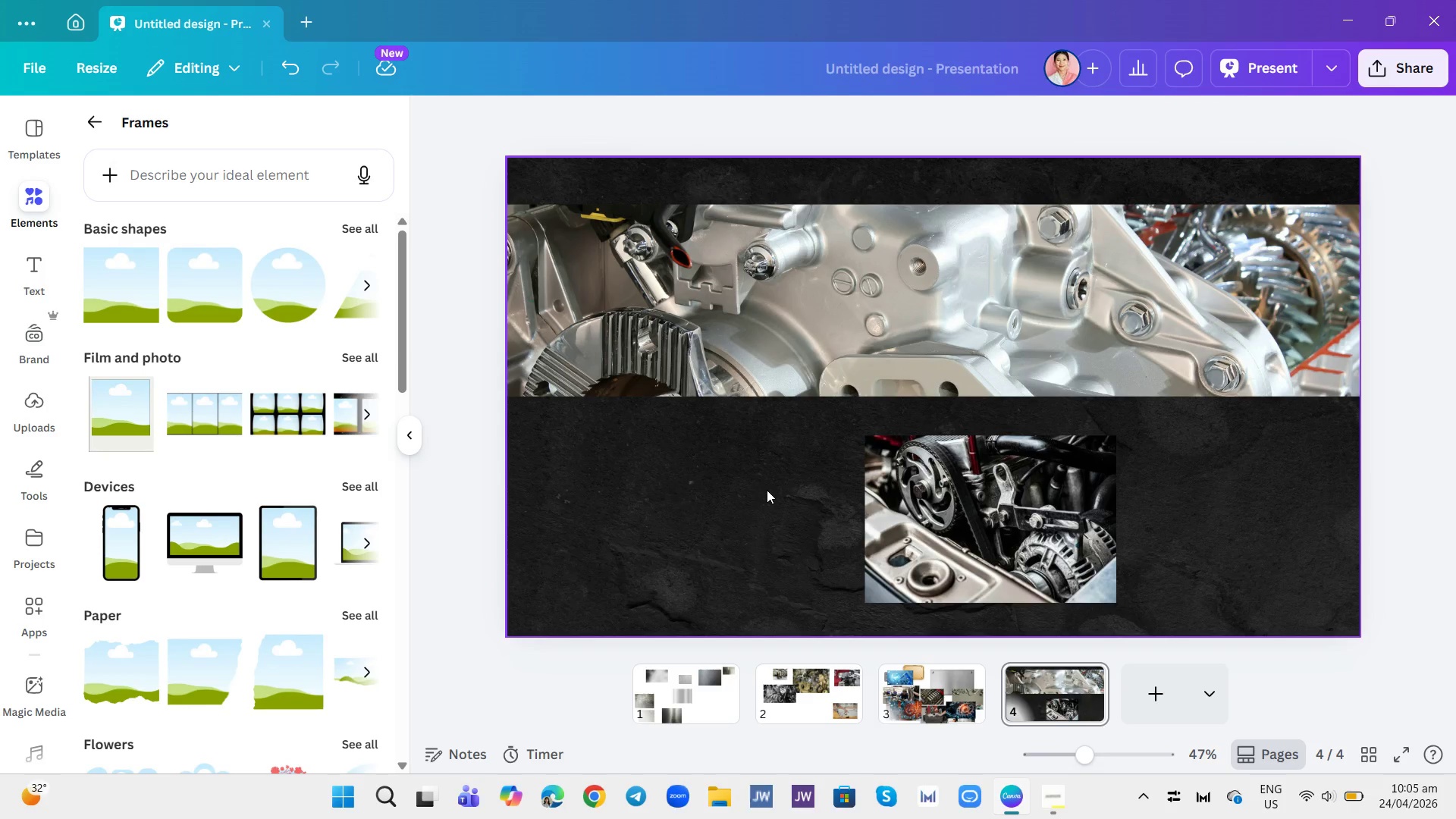 
wait(7.12)
 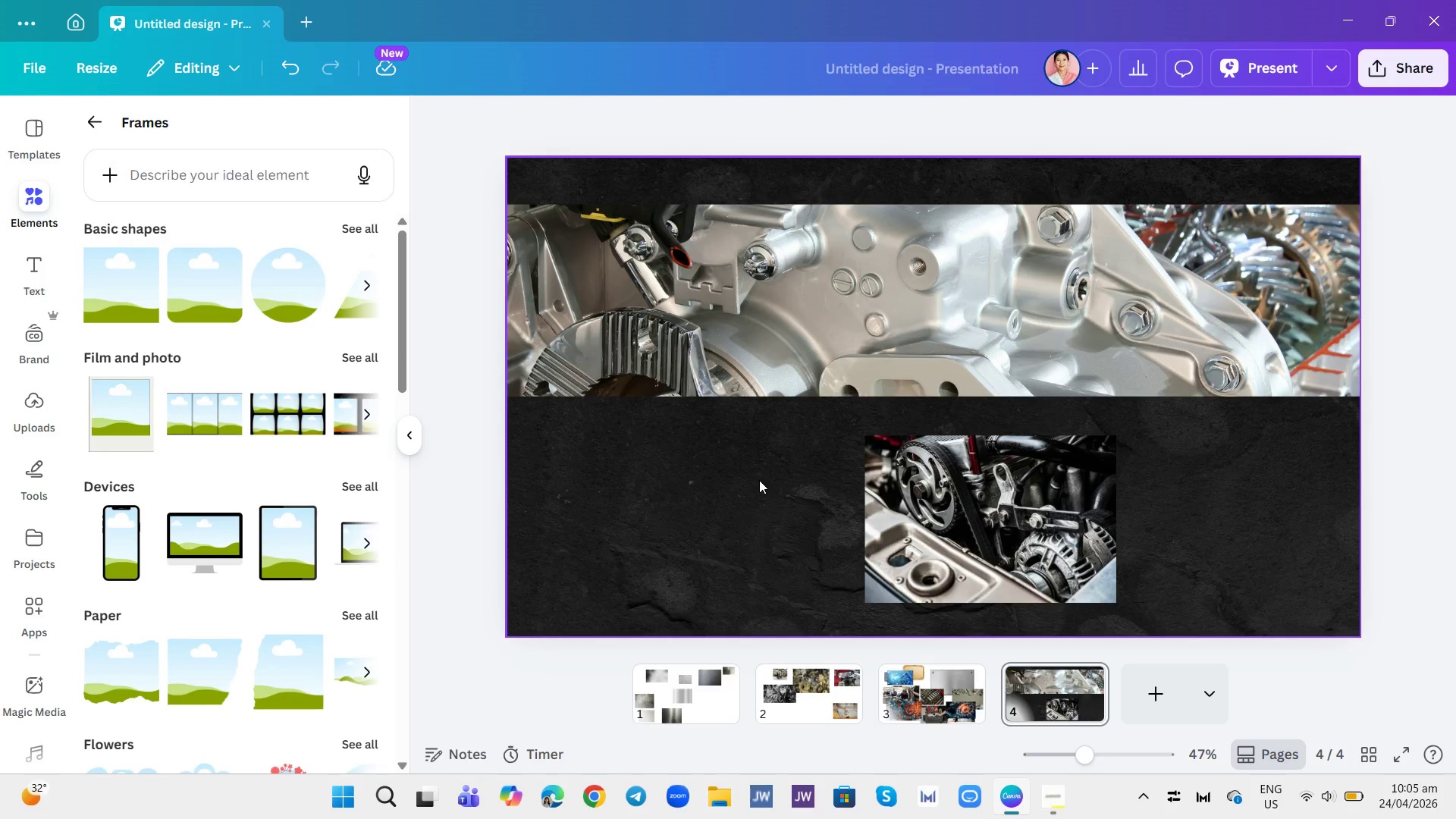 
key(Control+Z)
 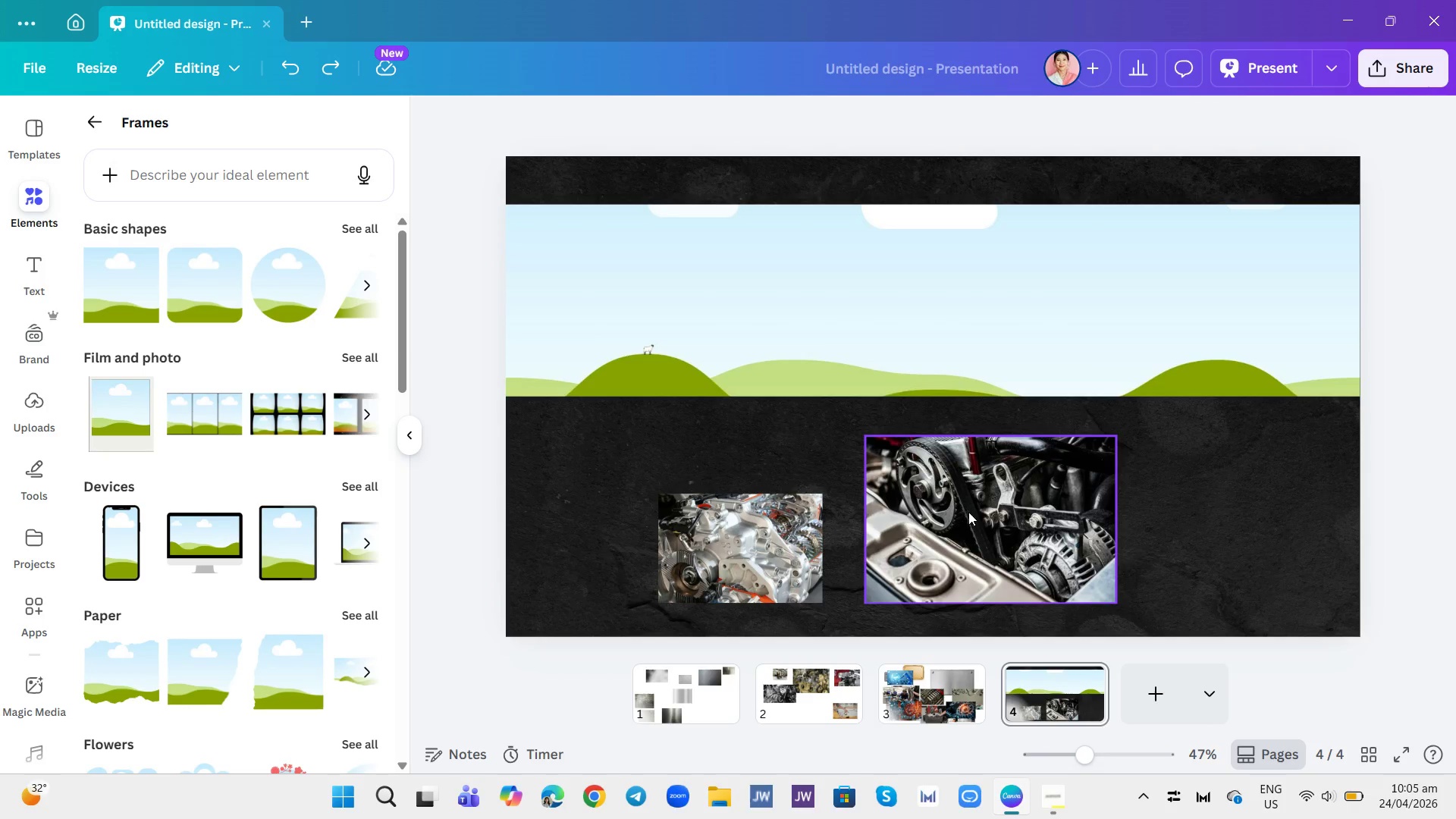 
left_click_drag(start_coordinate=[973, 517], to_coordinate=[937, 352])
 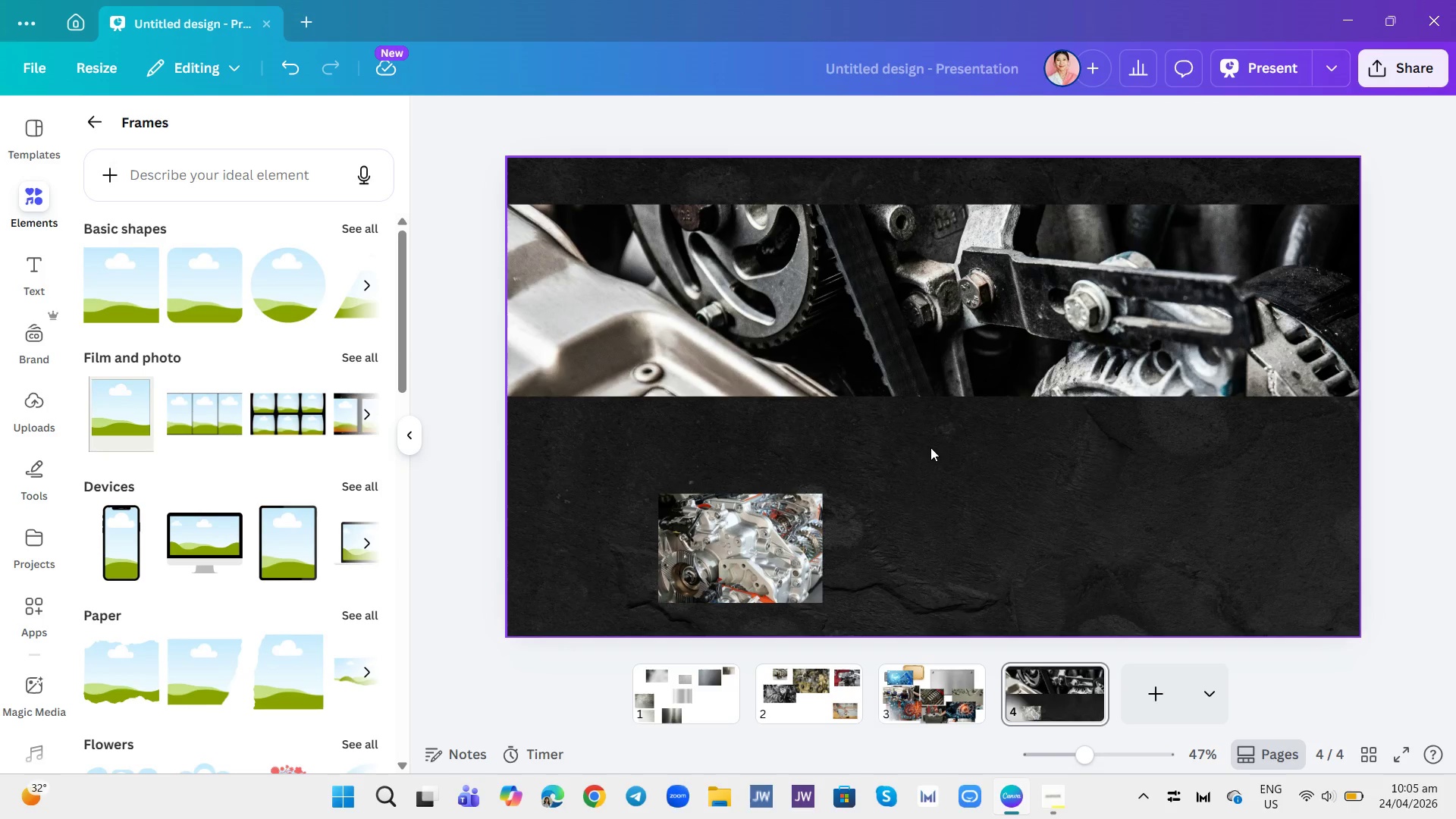 
left_click([951, 340])
 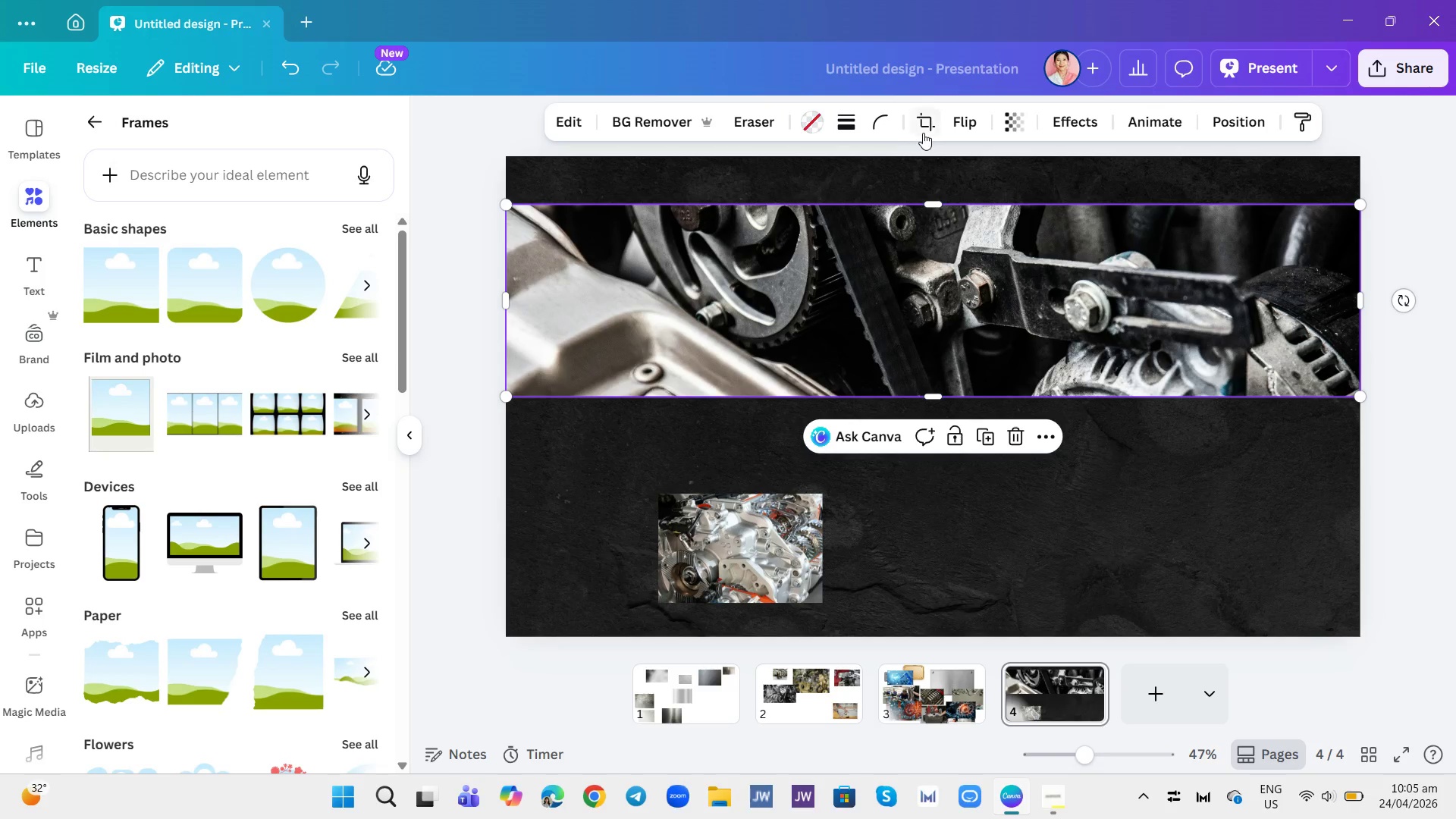 
left_click([923, 133])
 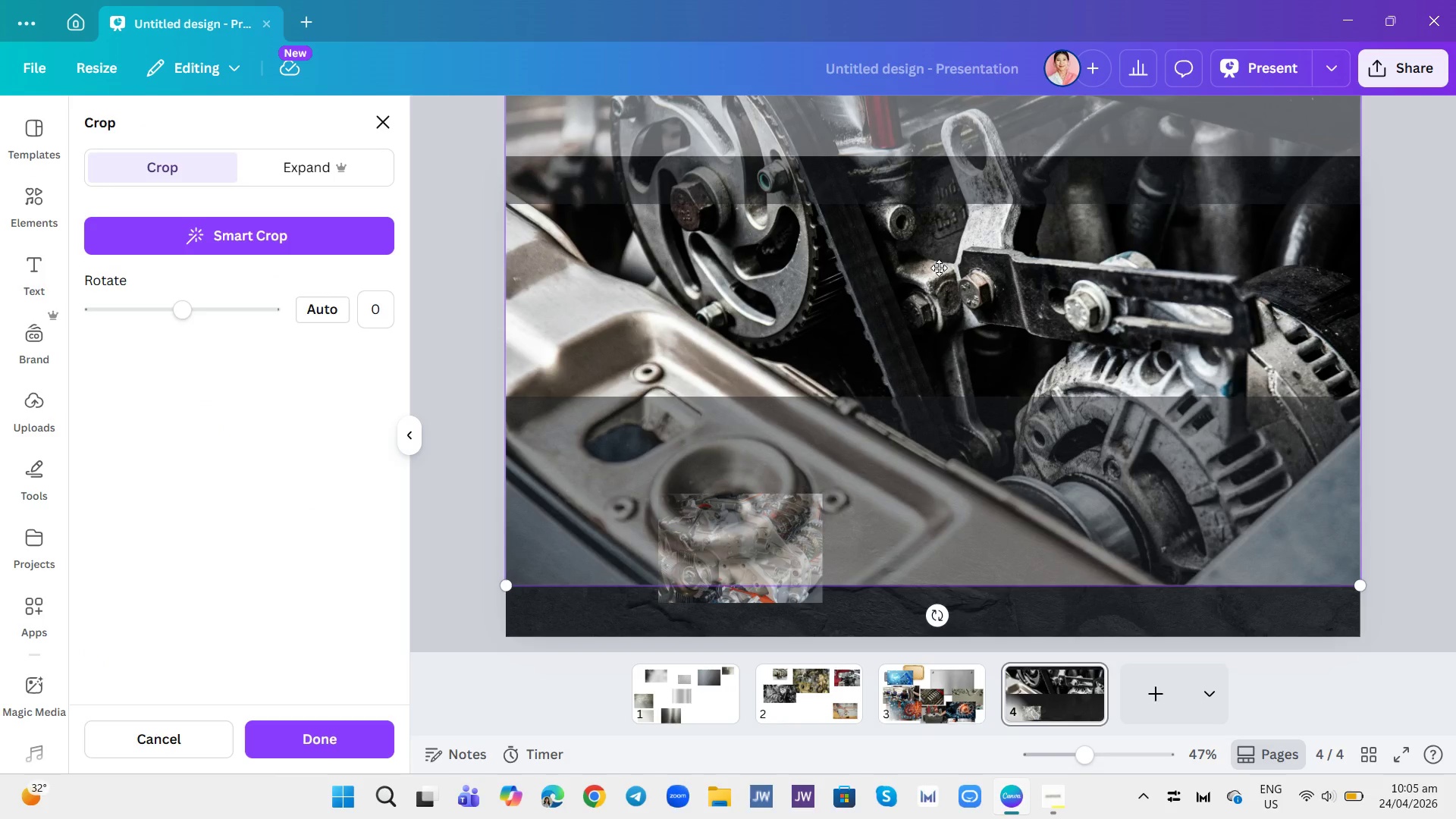 
left_click_drag(start_coordinate=[939, 273], to_coordinate=[916, 383])
 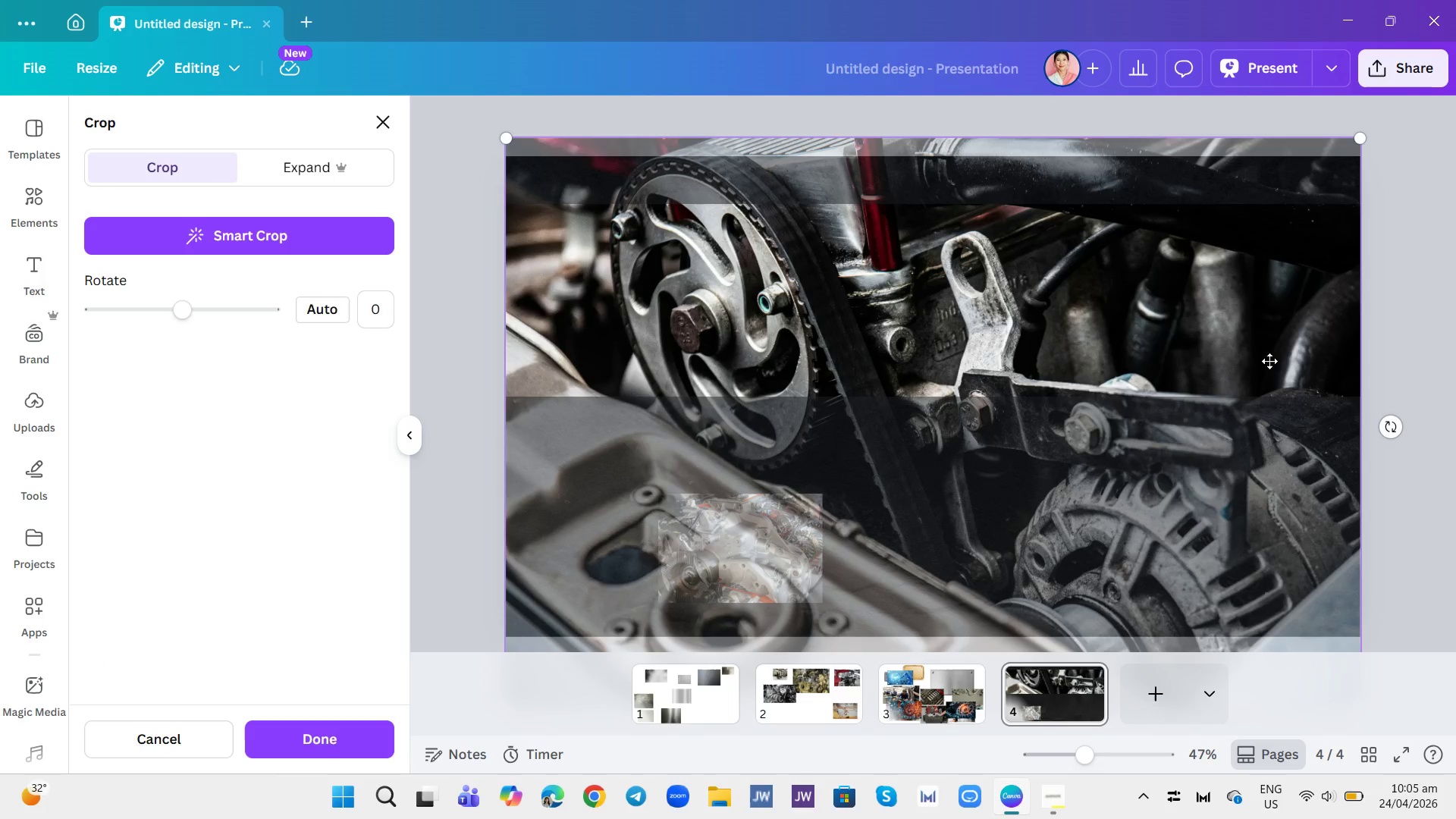 
left_click([1408, 291])
 